 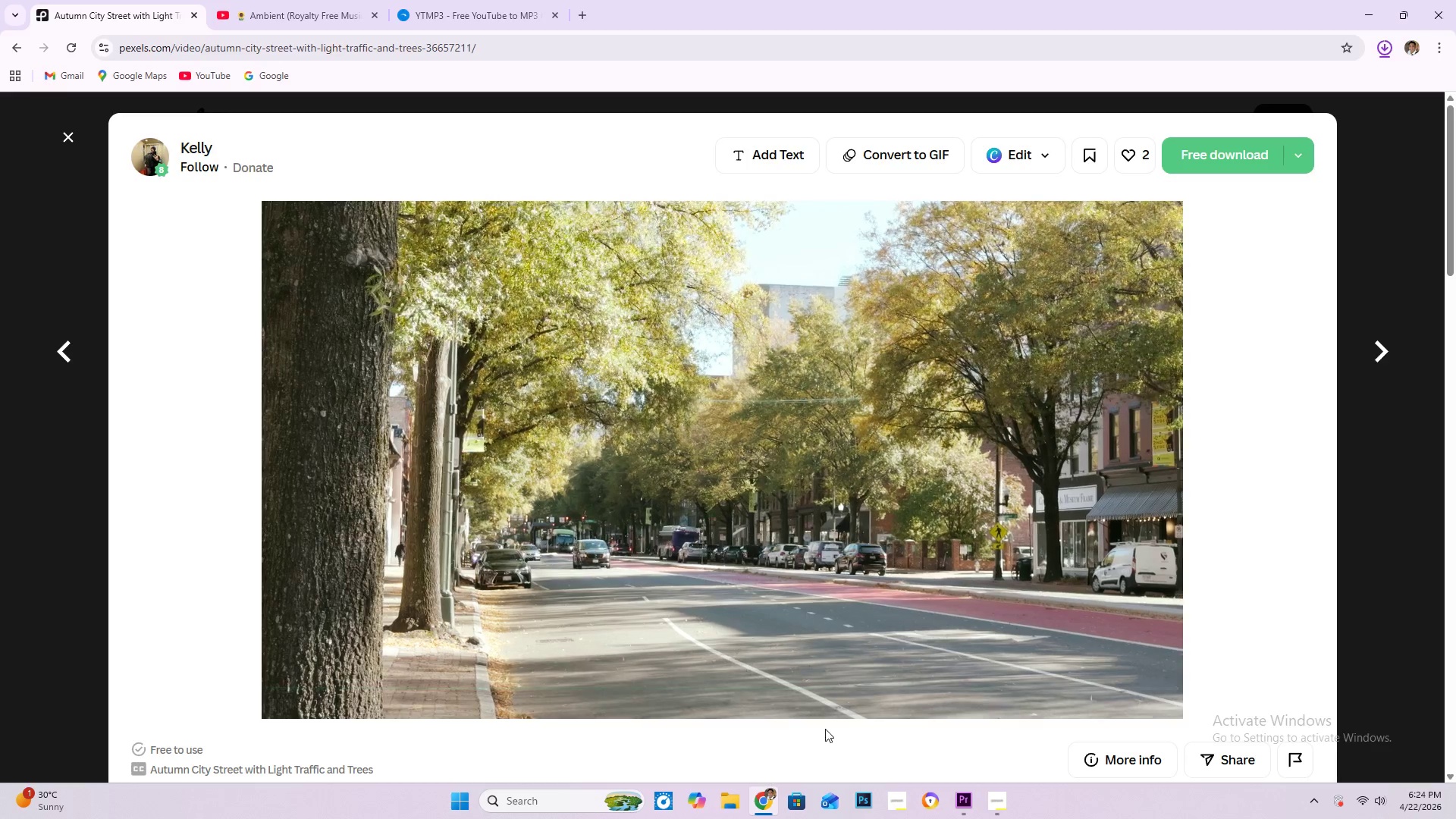 
left_click([965, 797])
 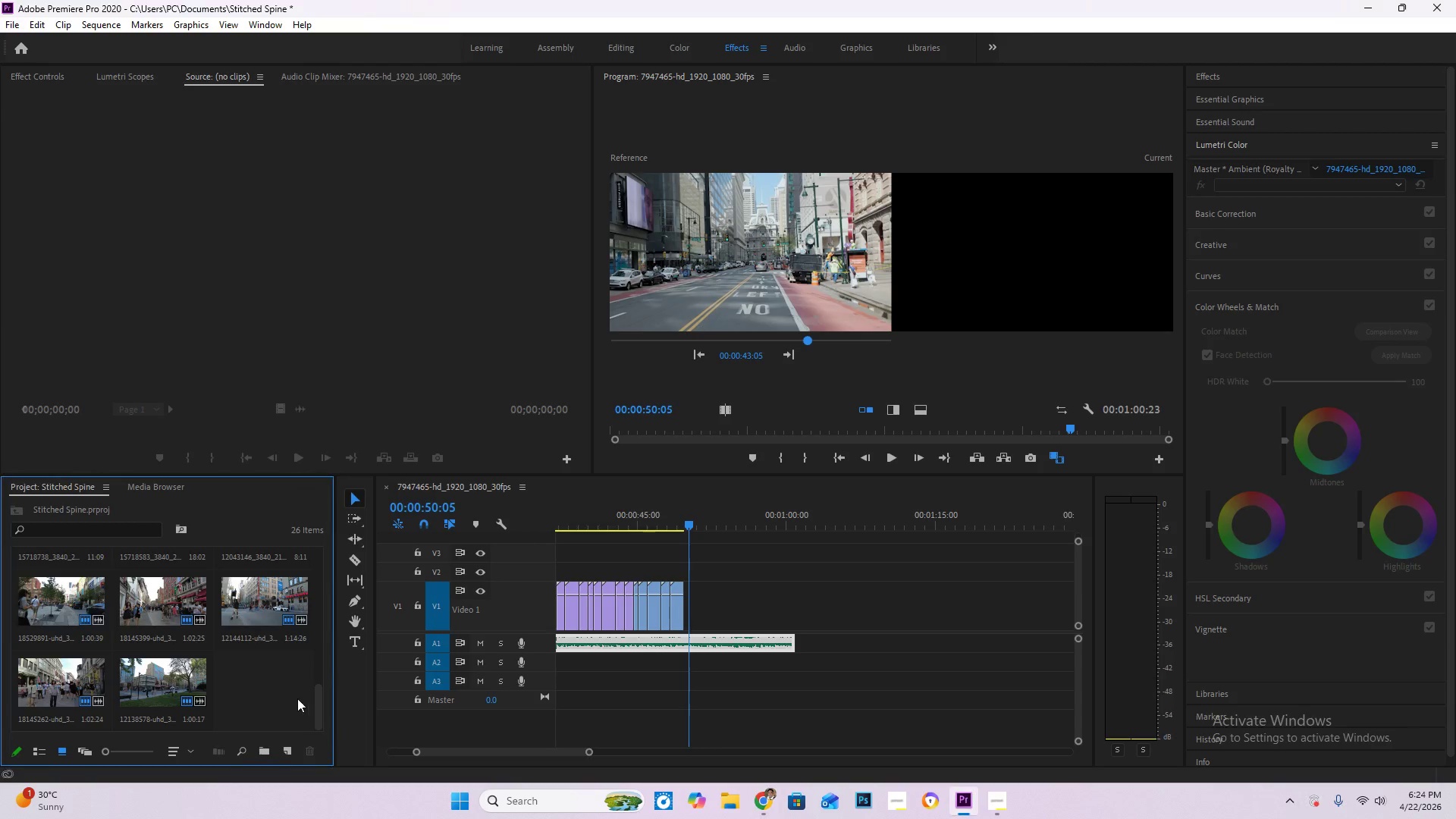 
double_click([280, 690])
 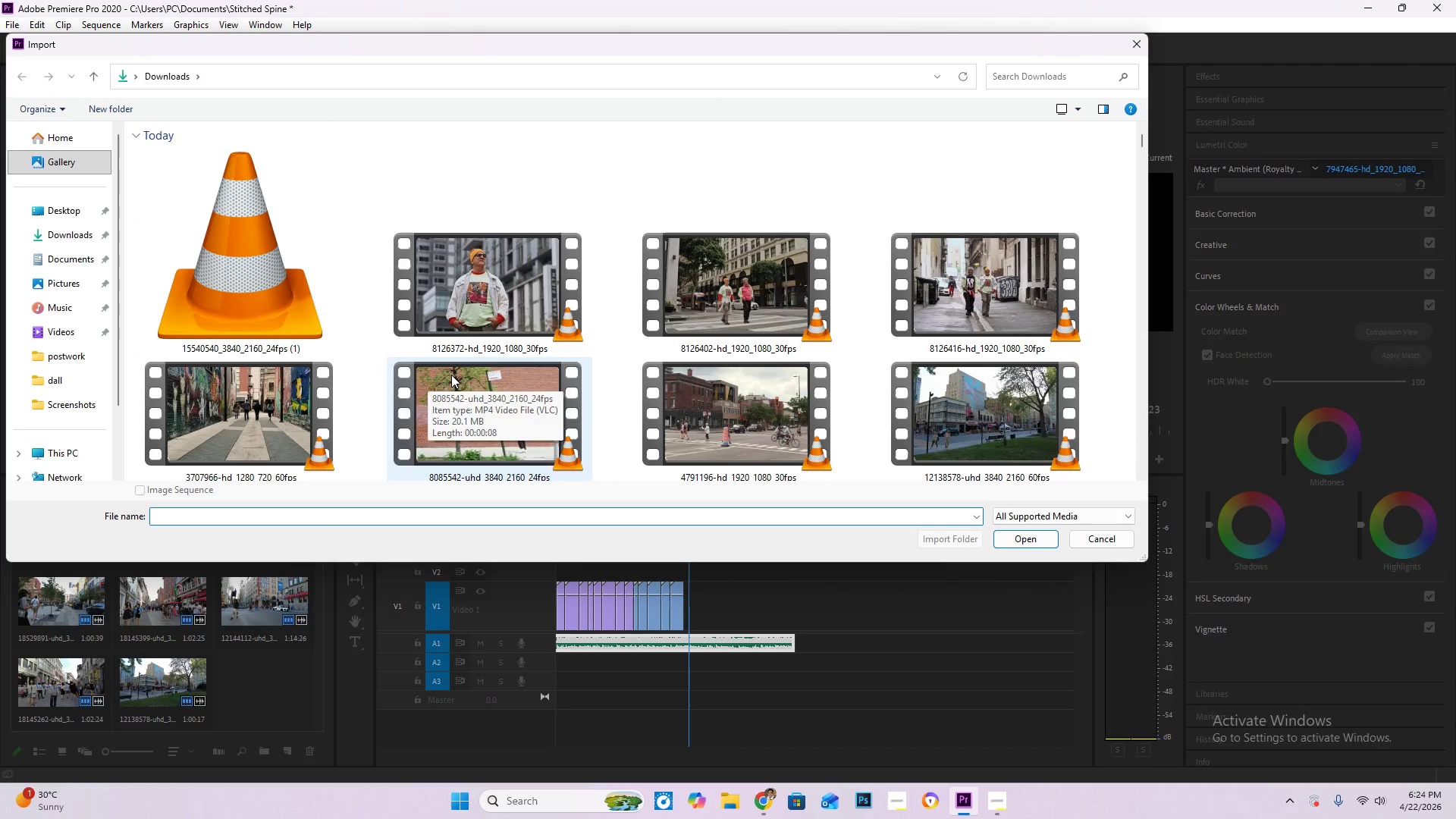 
double_click([243, 249])
 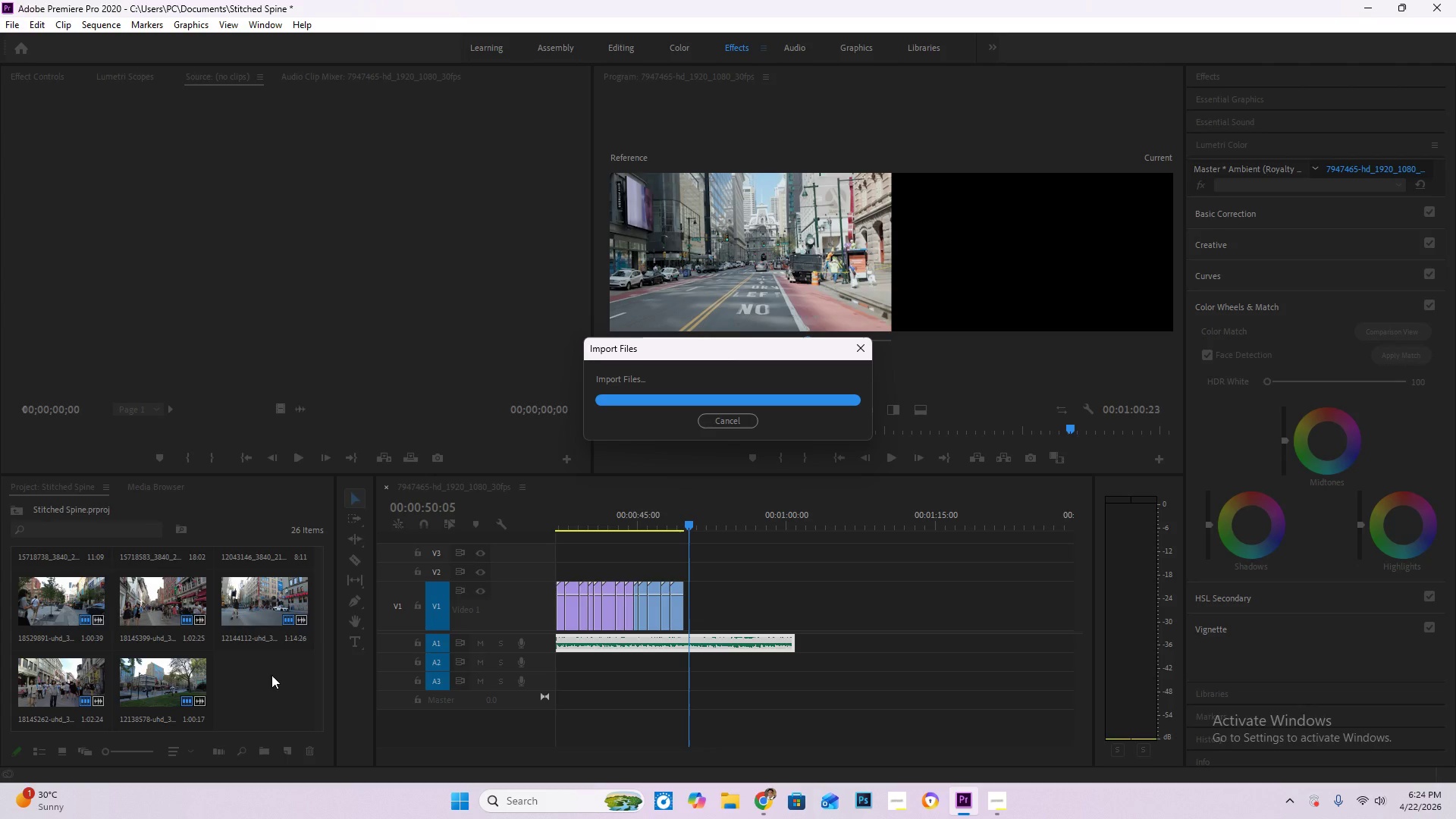 
left_click_drag(start_coordinate=[272, 676], to_coordinate=[686, 610])
 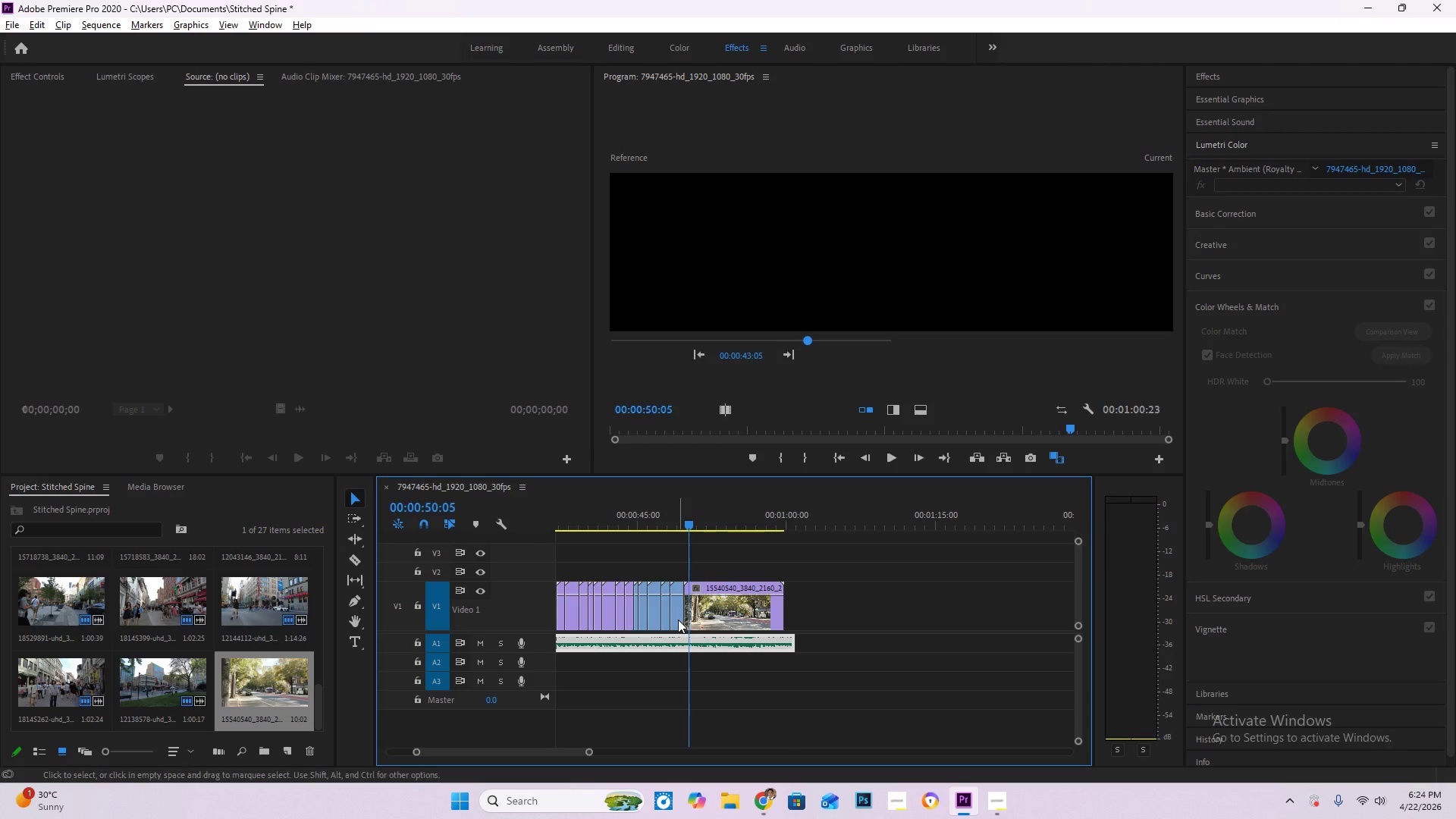 
hold_key(key=AltLeft, duration=1.05)
scroll: coordinate [678, 620], scroll_direction: up, amount: 14.0
 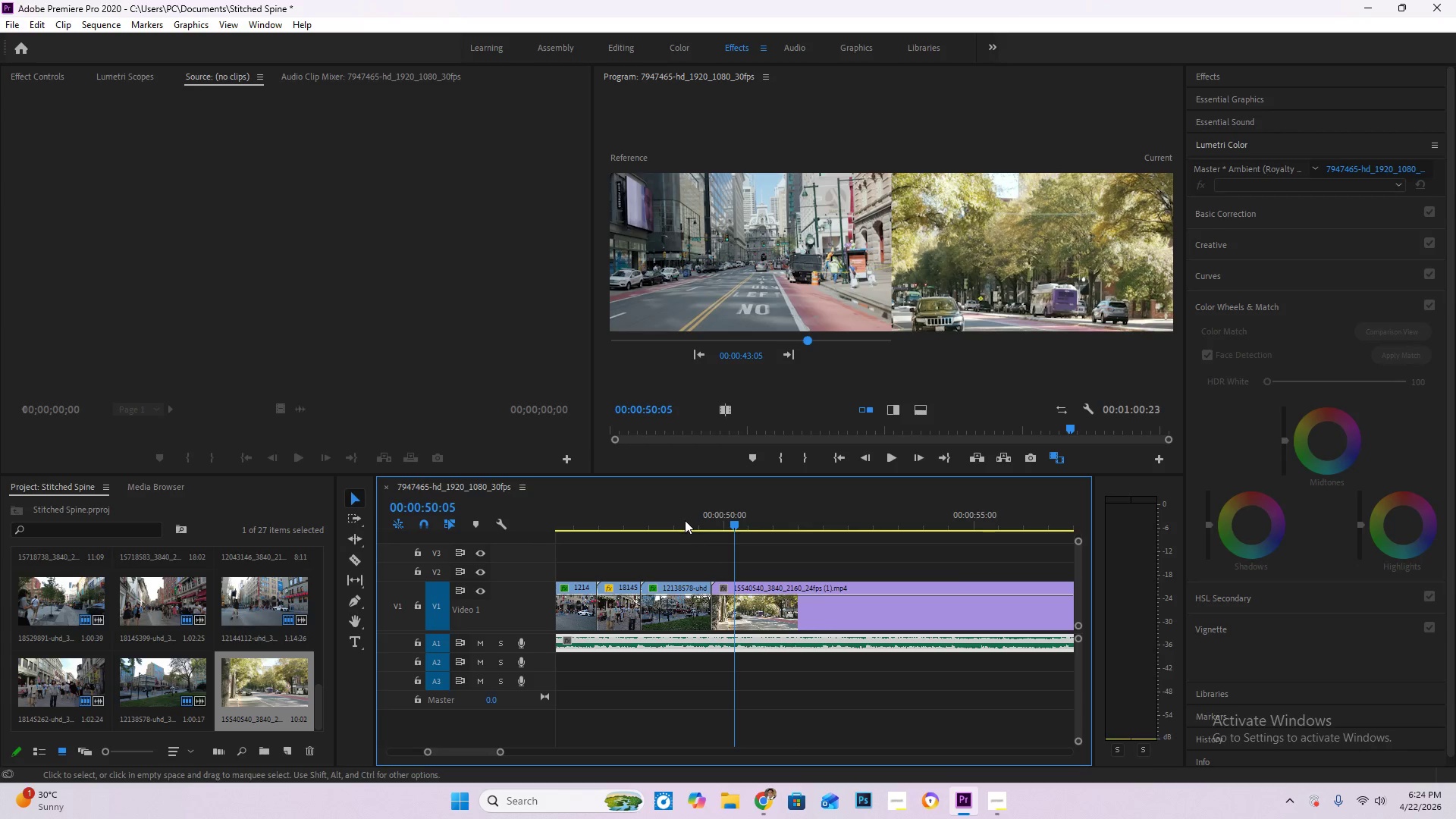 
left_click([682, 516])
 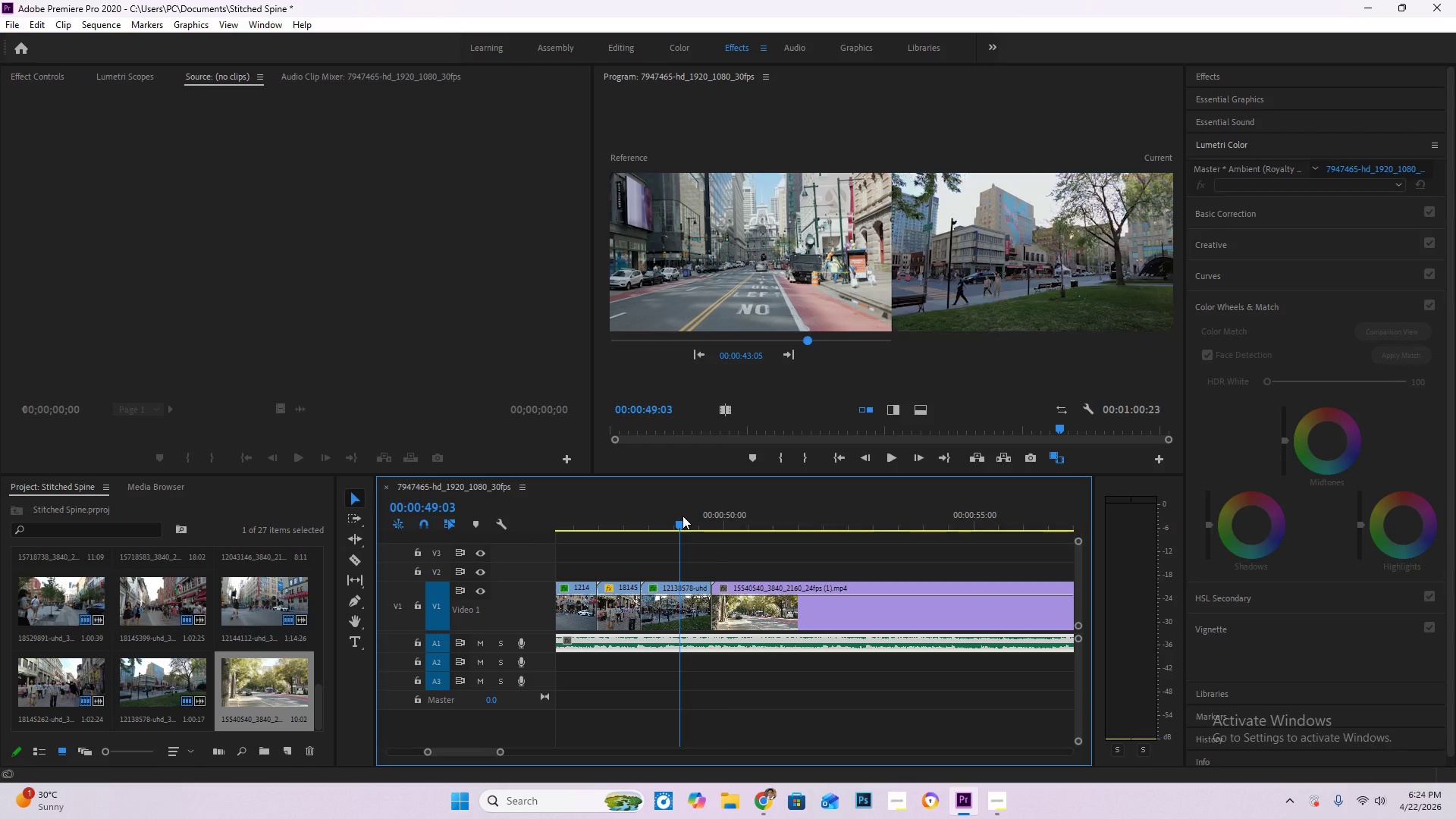 
key(Space)
 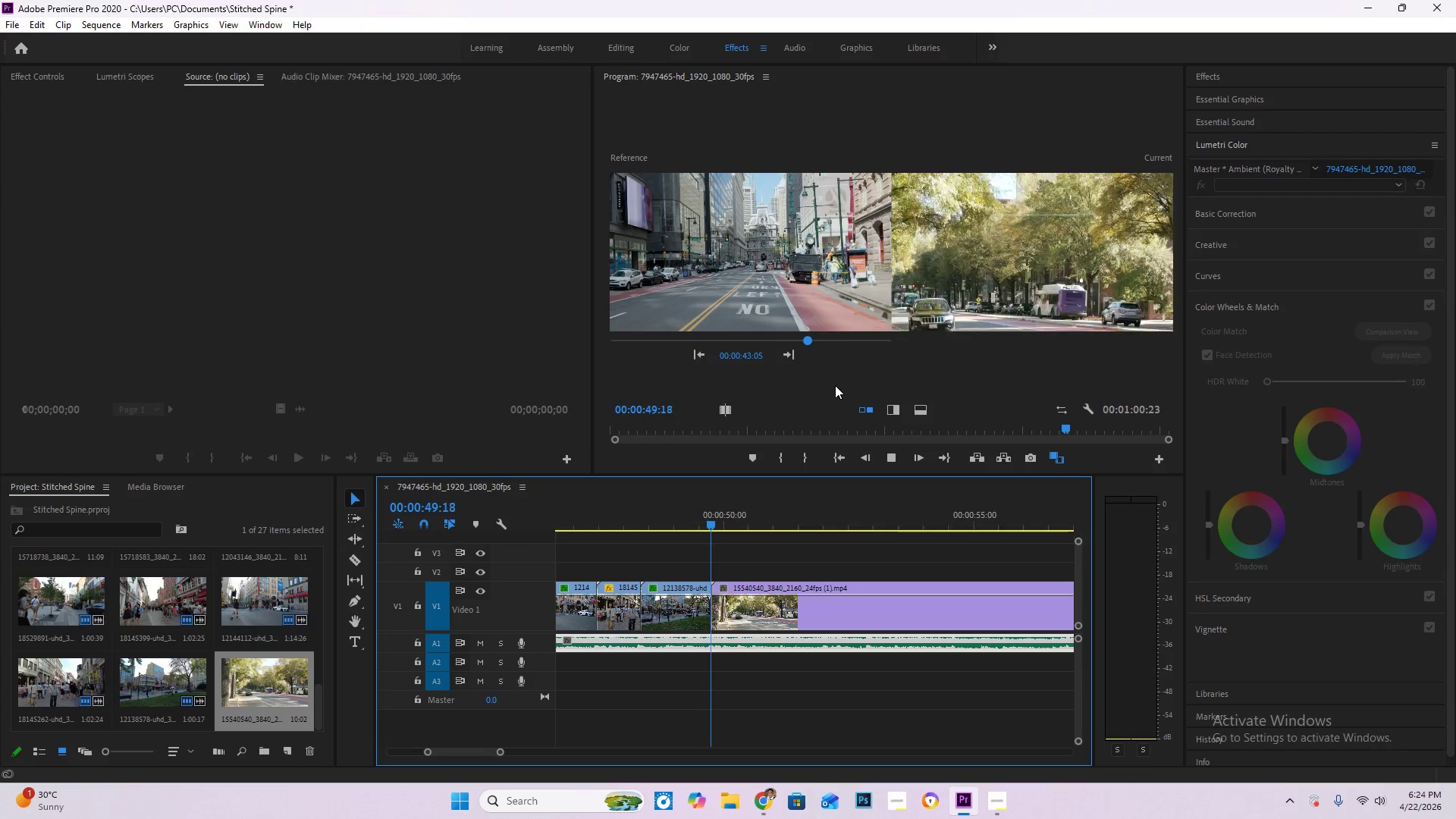 
key(Space)
 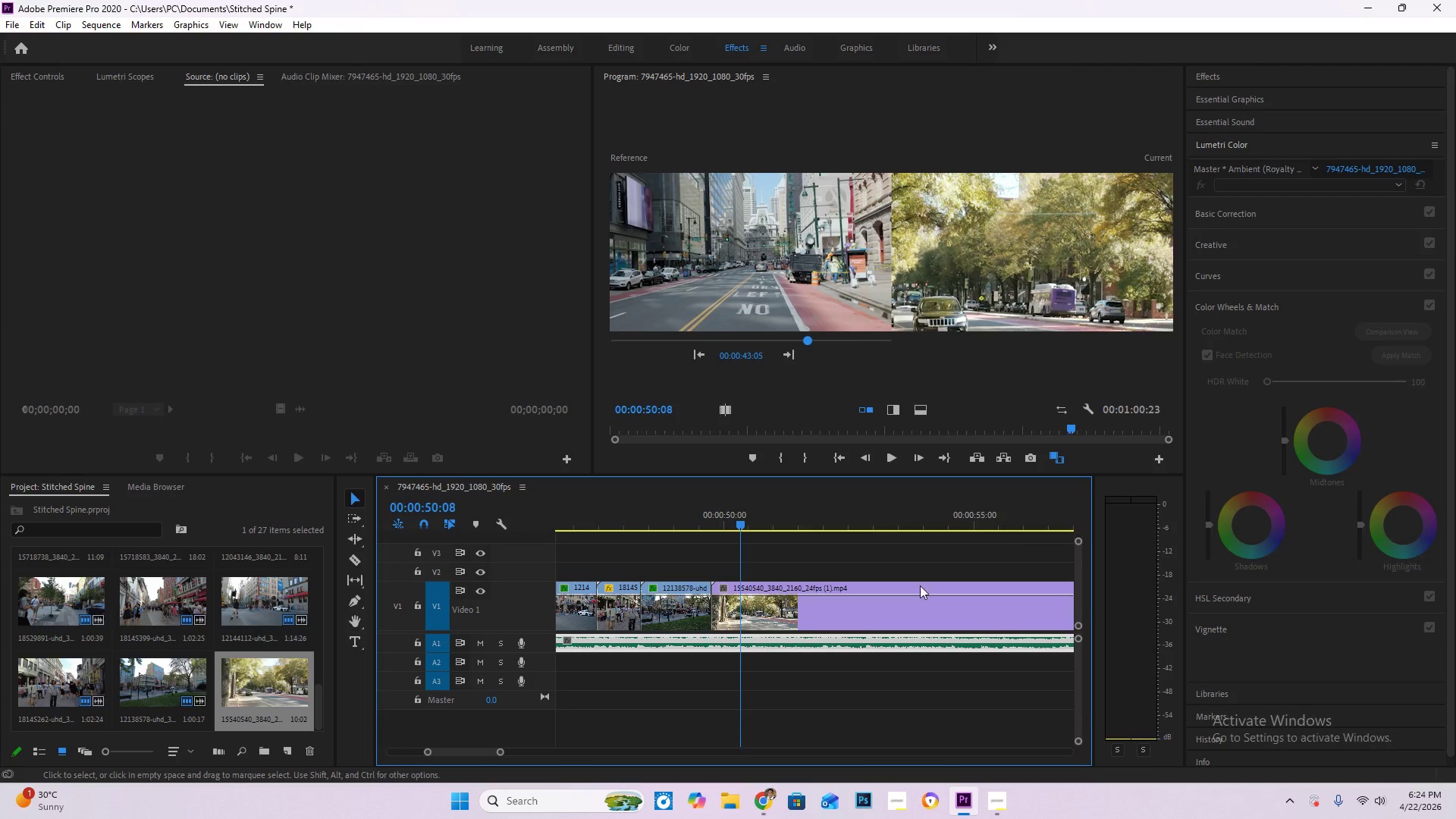 
left_click([859, 607])
 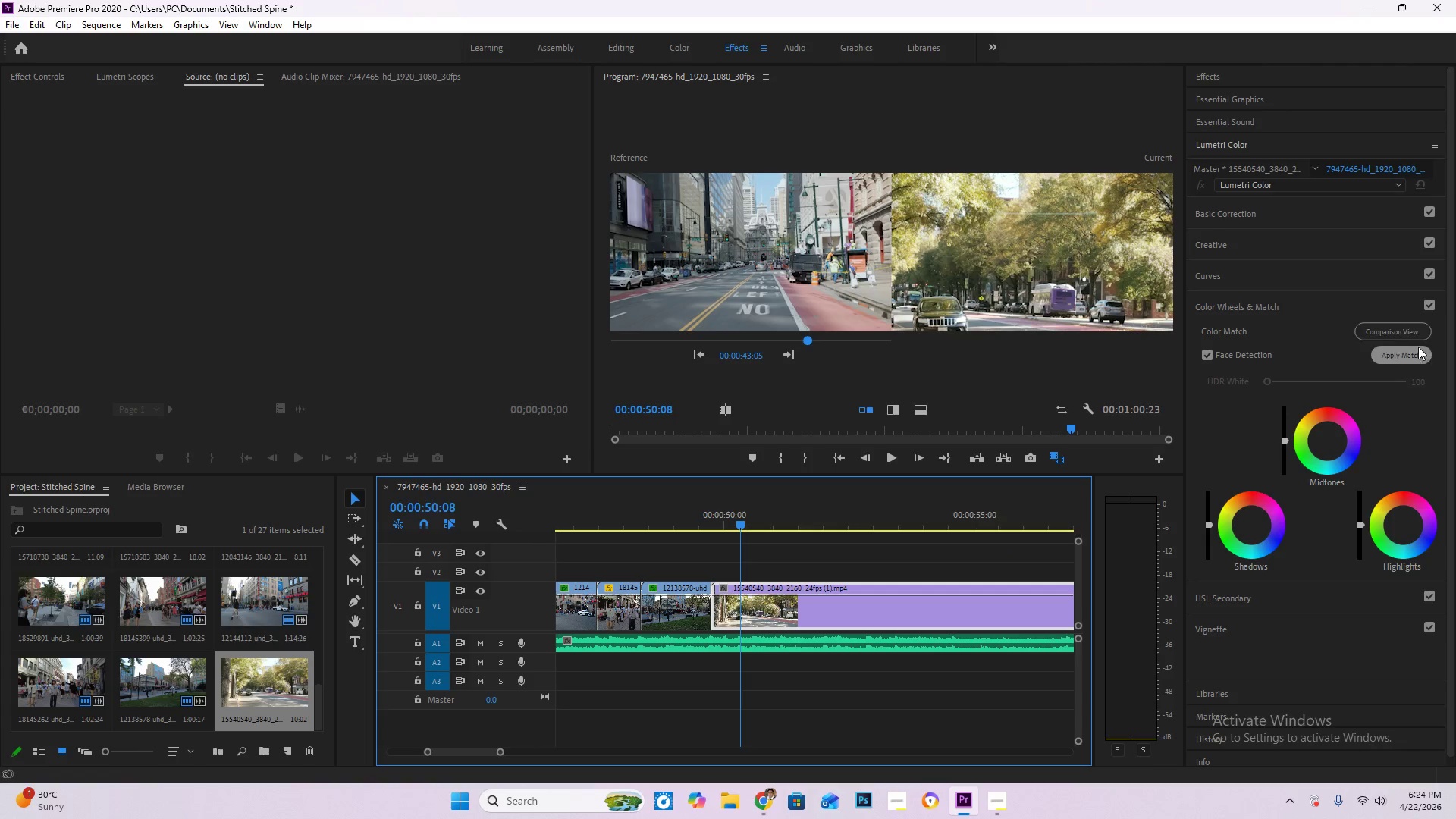 
left_click([1418, 350])
 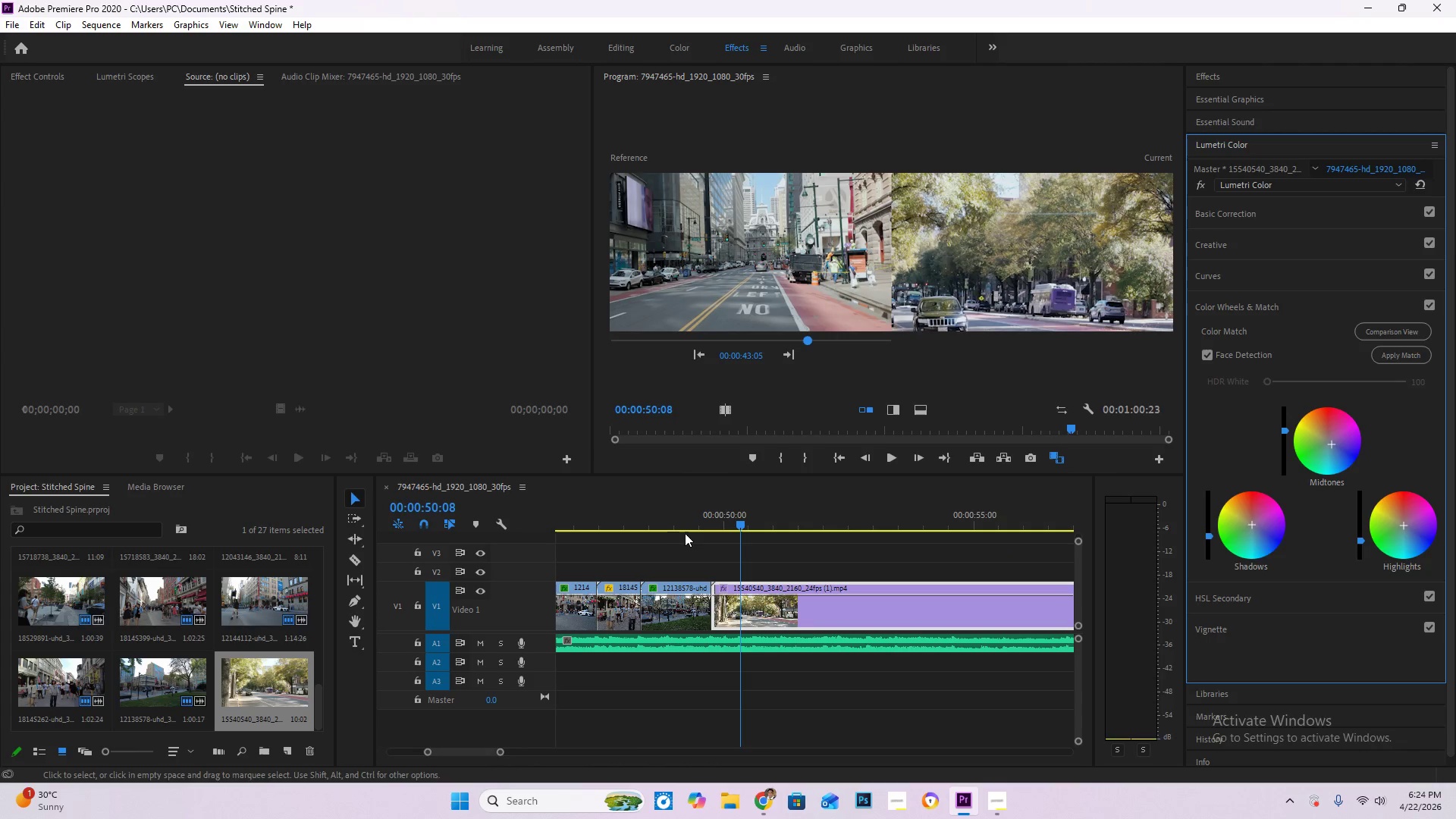 
wait(5.77)
 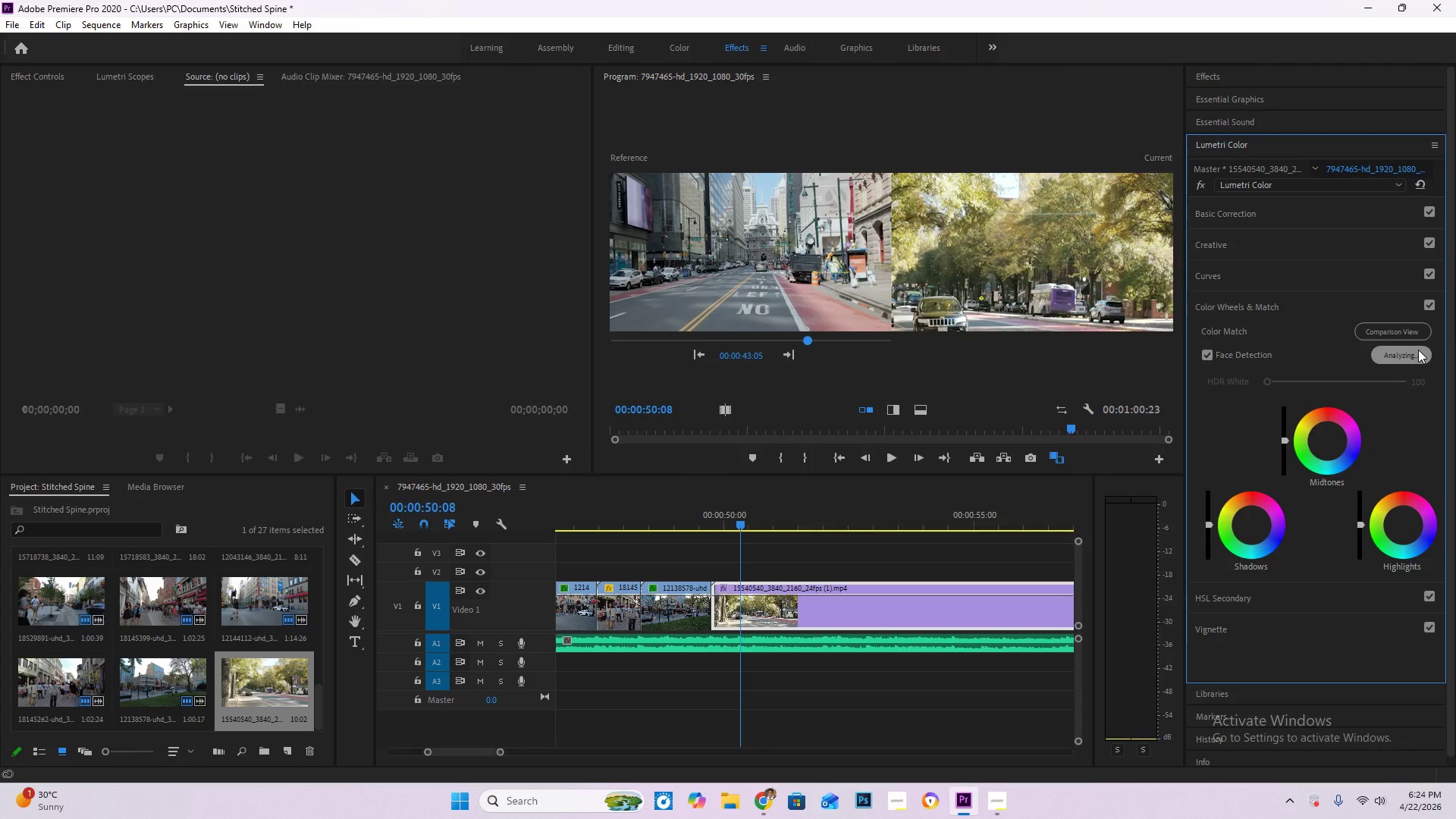 
left_click([699, 519])
 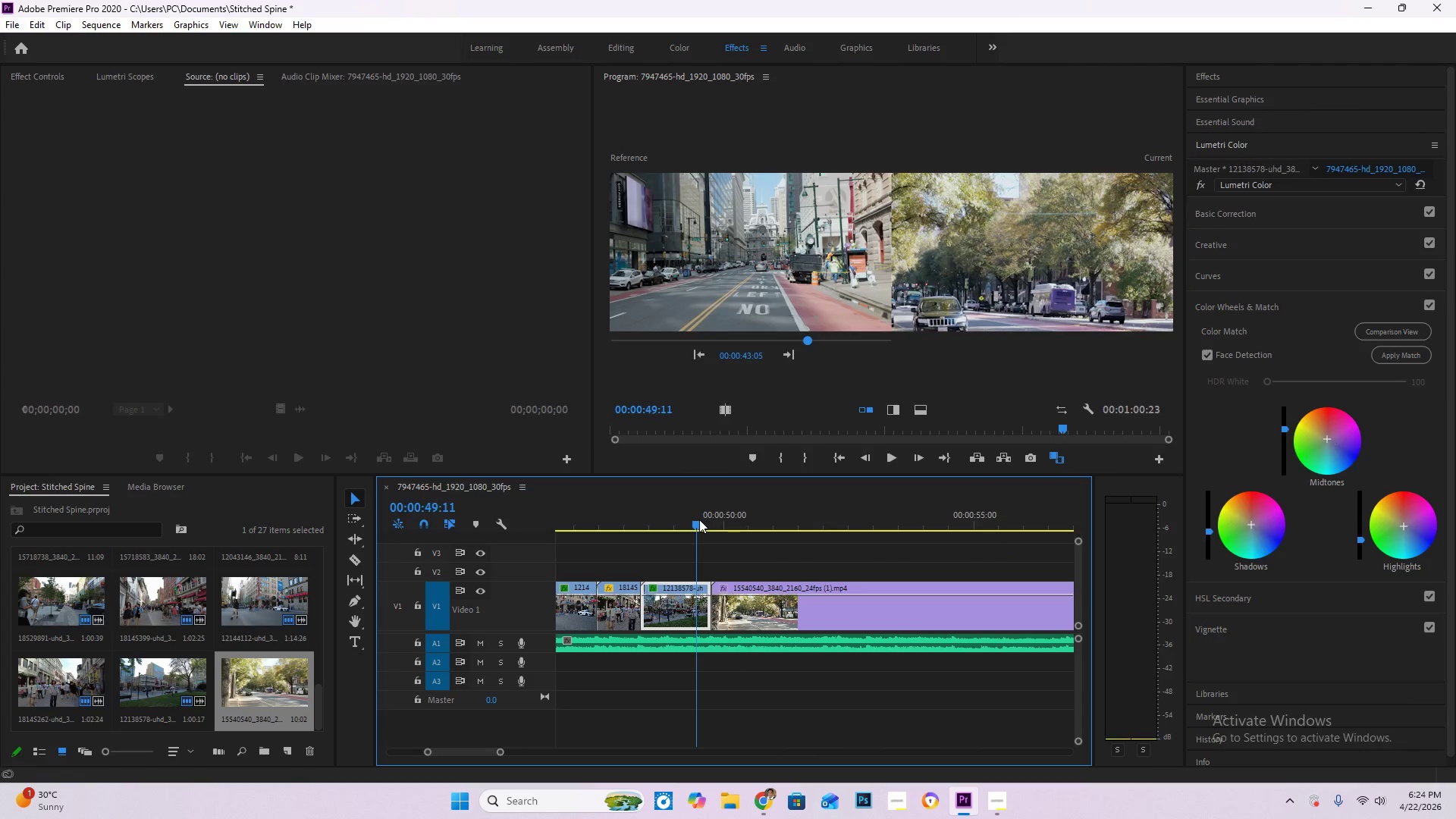 
key(Space)
 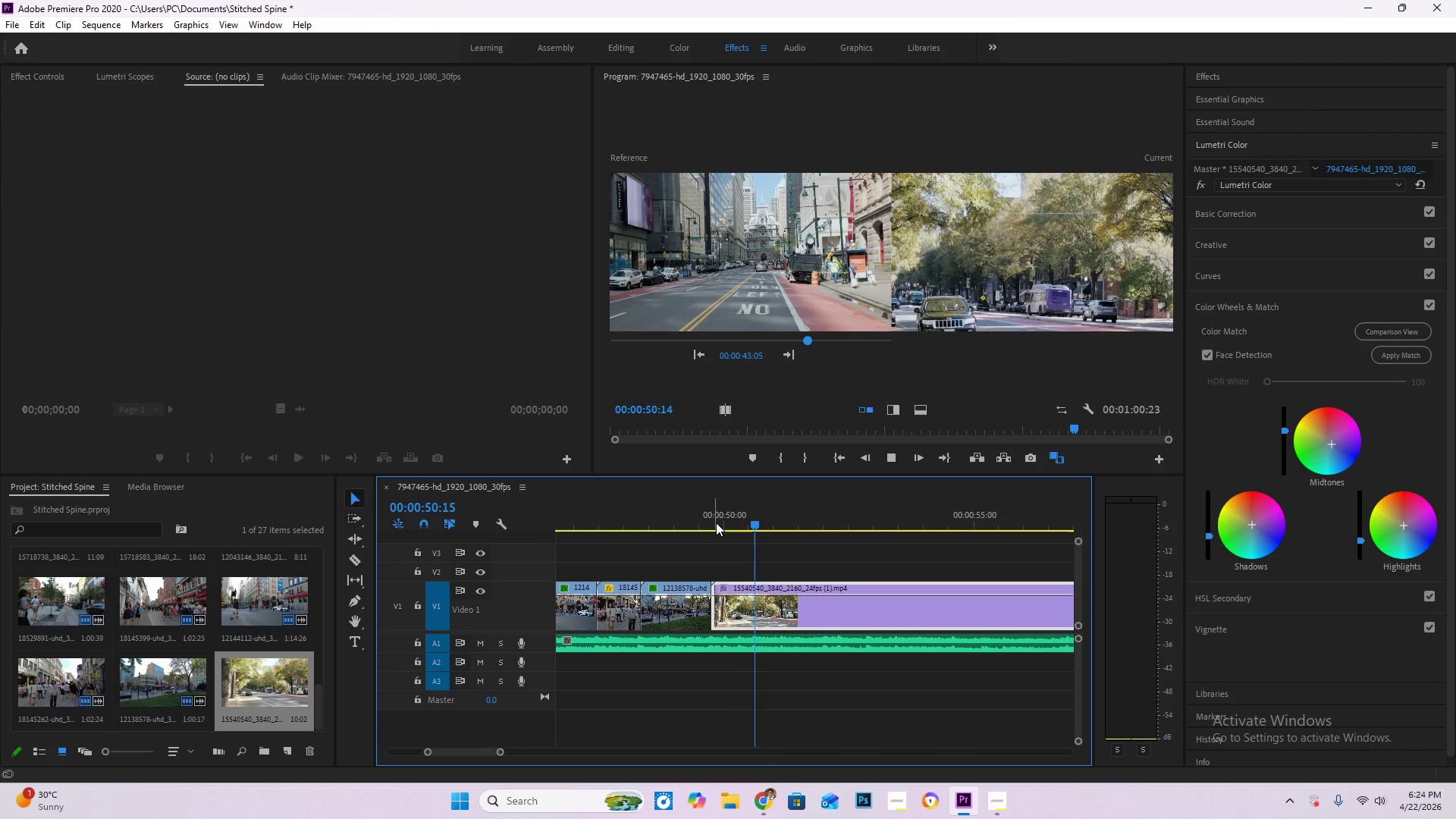 
left_click_drag(start_coordinate=[717, 519], to_coordinate=[694, 516])
 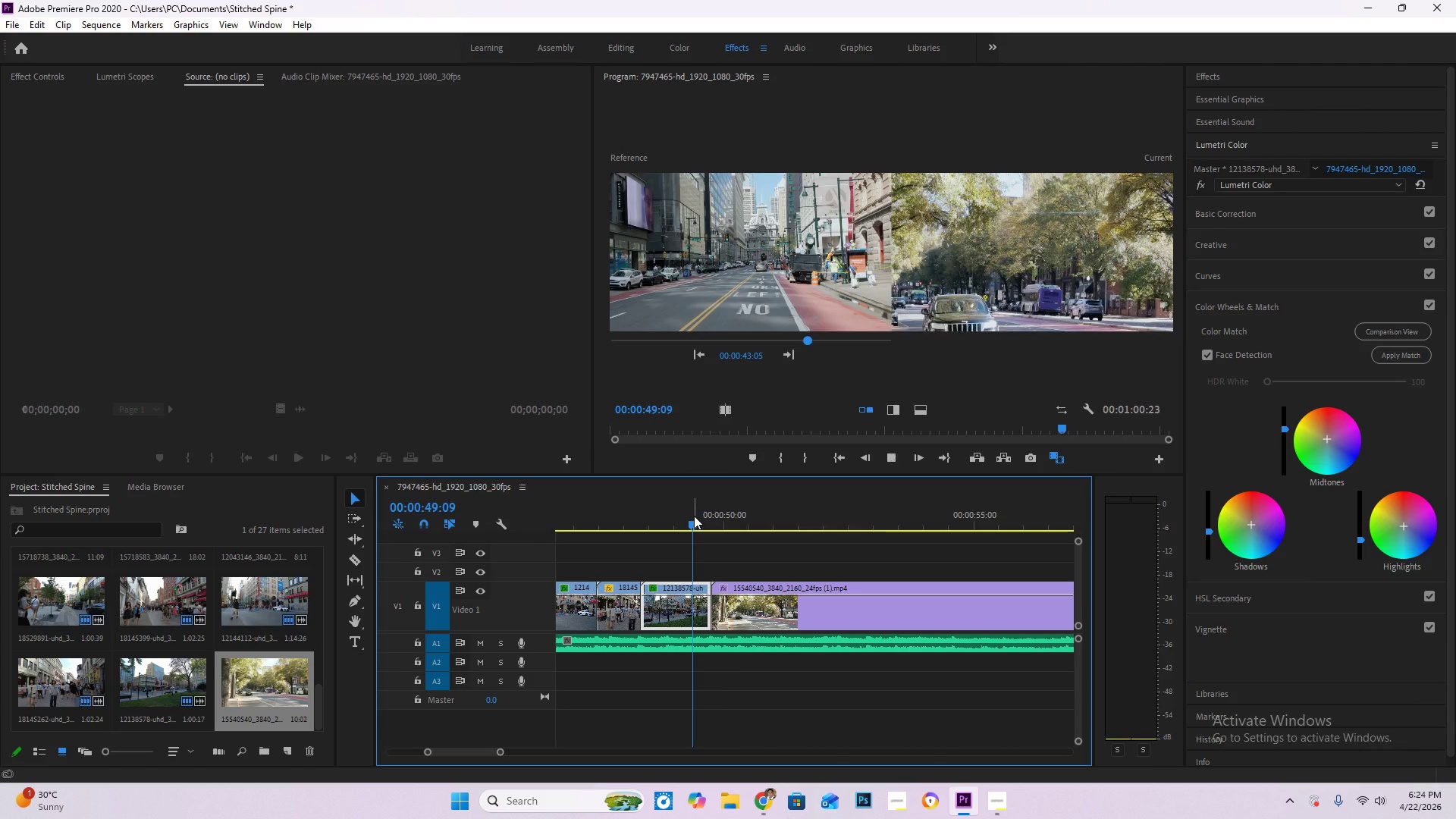 
key(Space)
 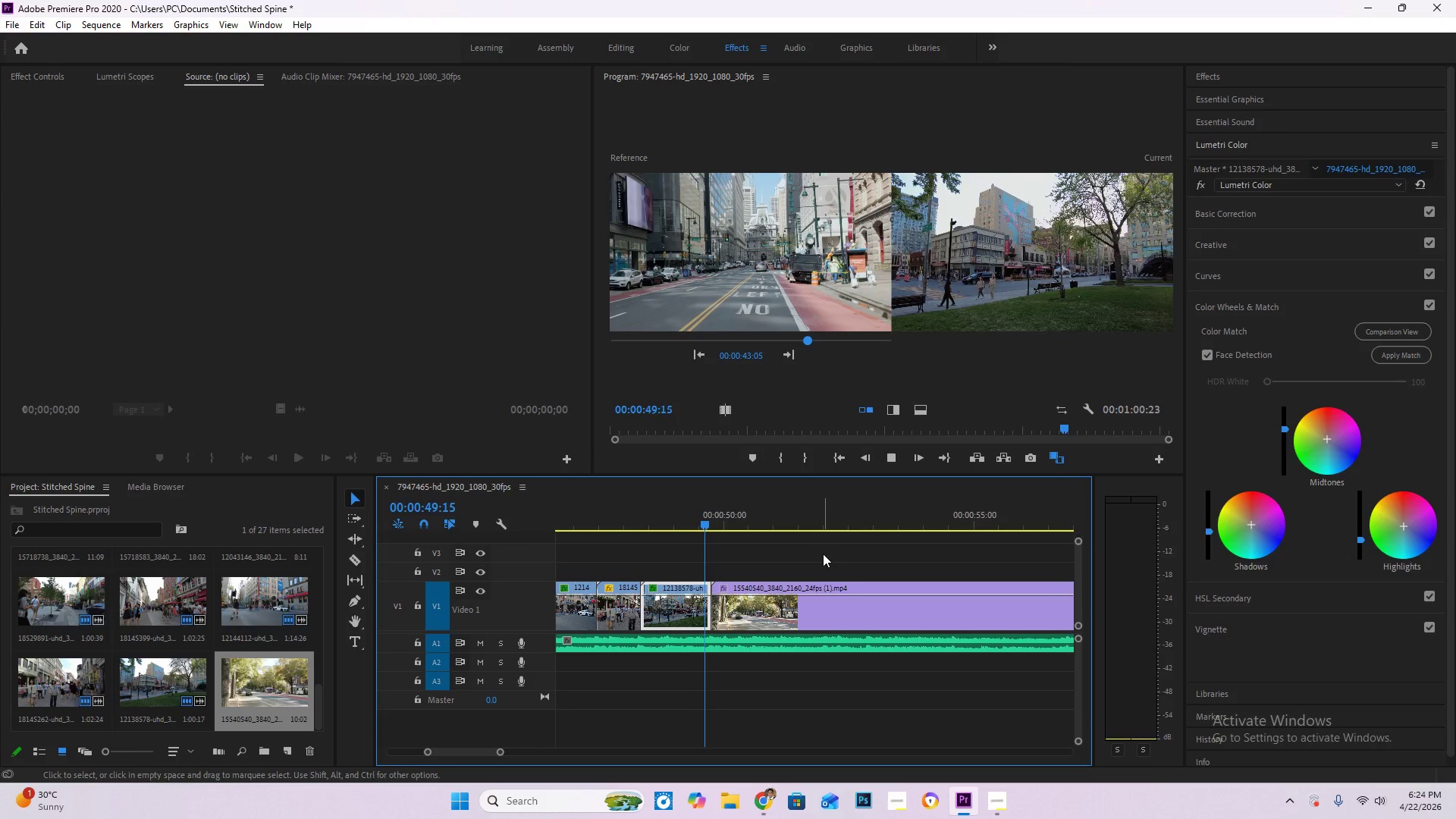 
key(Space)
 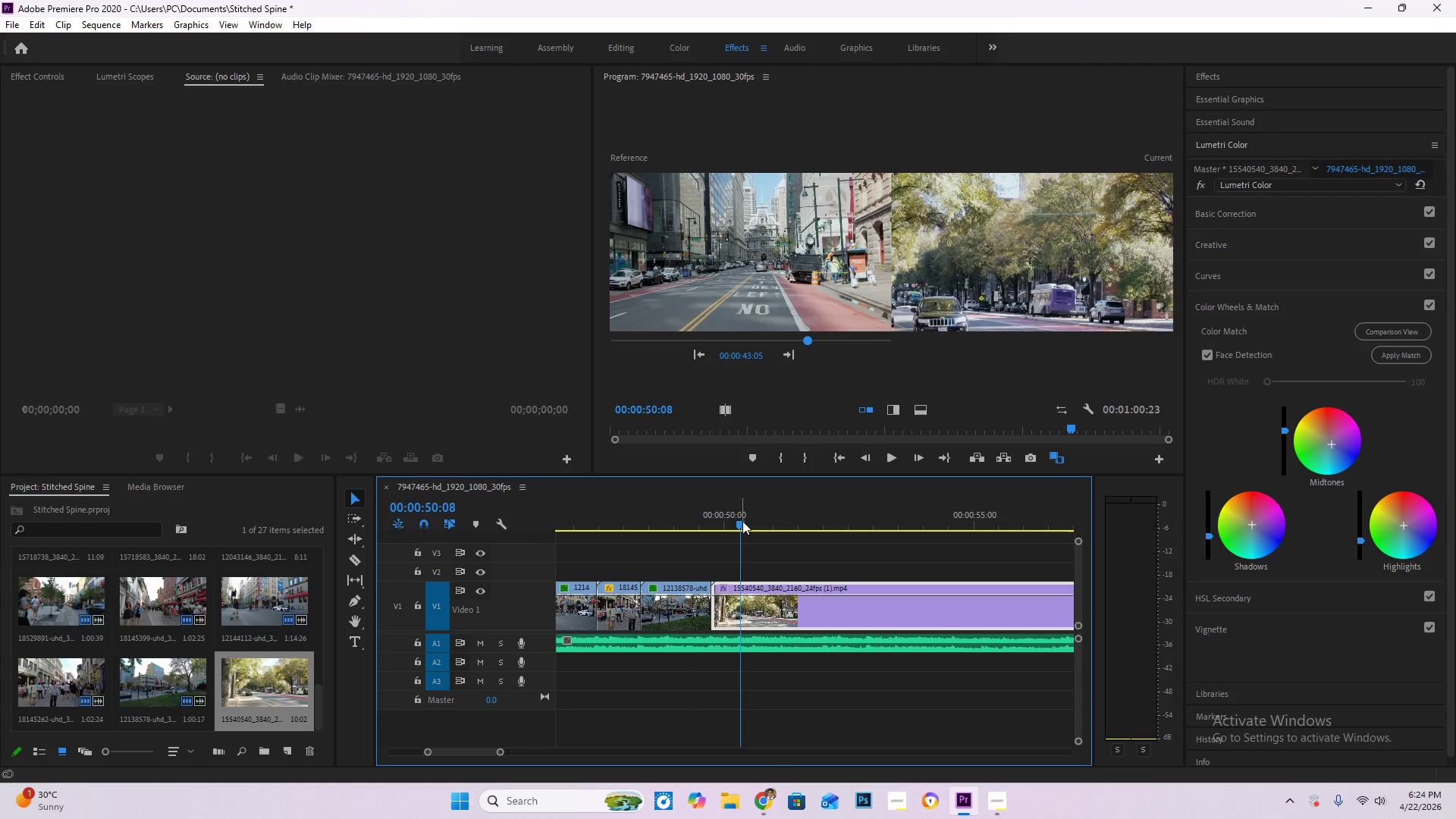 
key(C)
 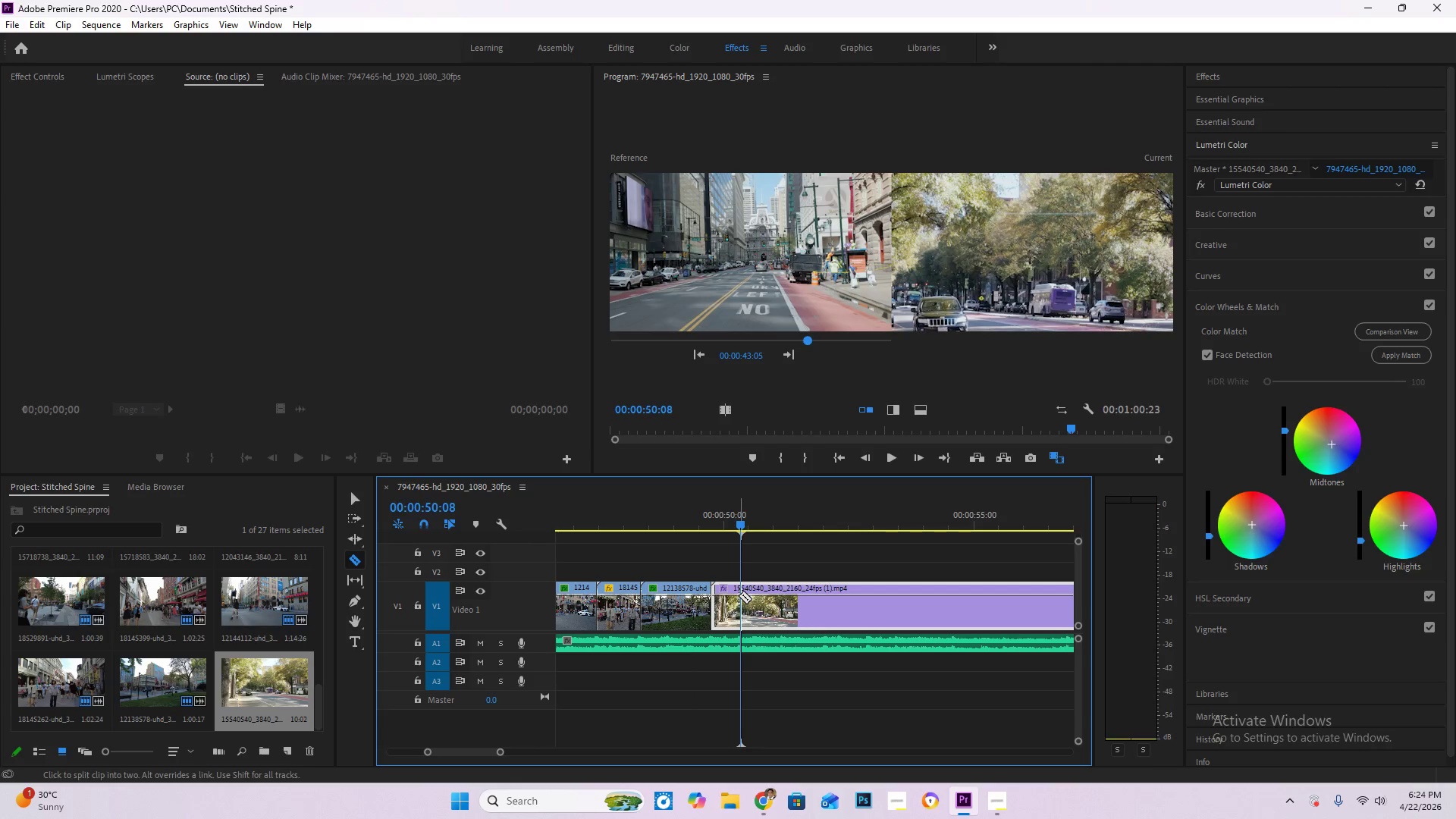 
left_click([739, 592])
 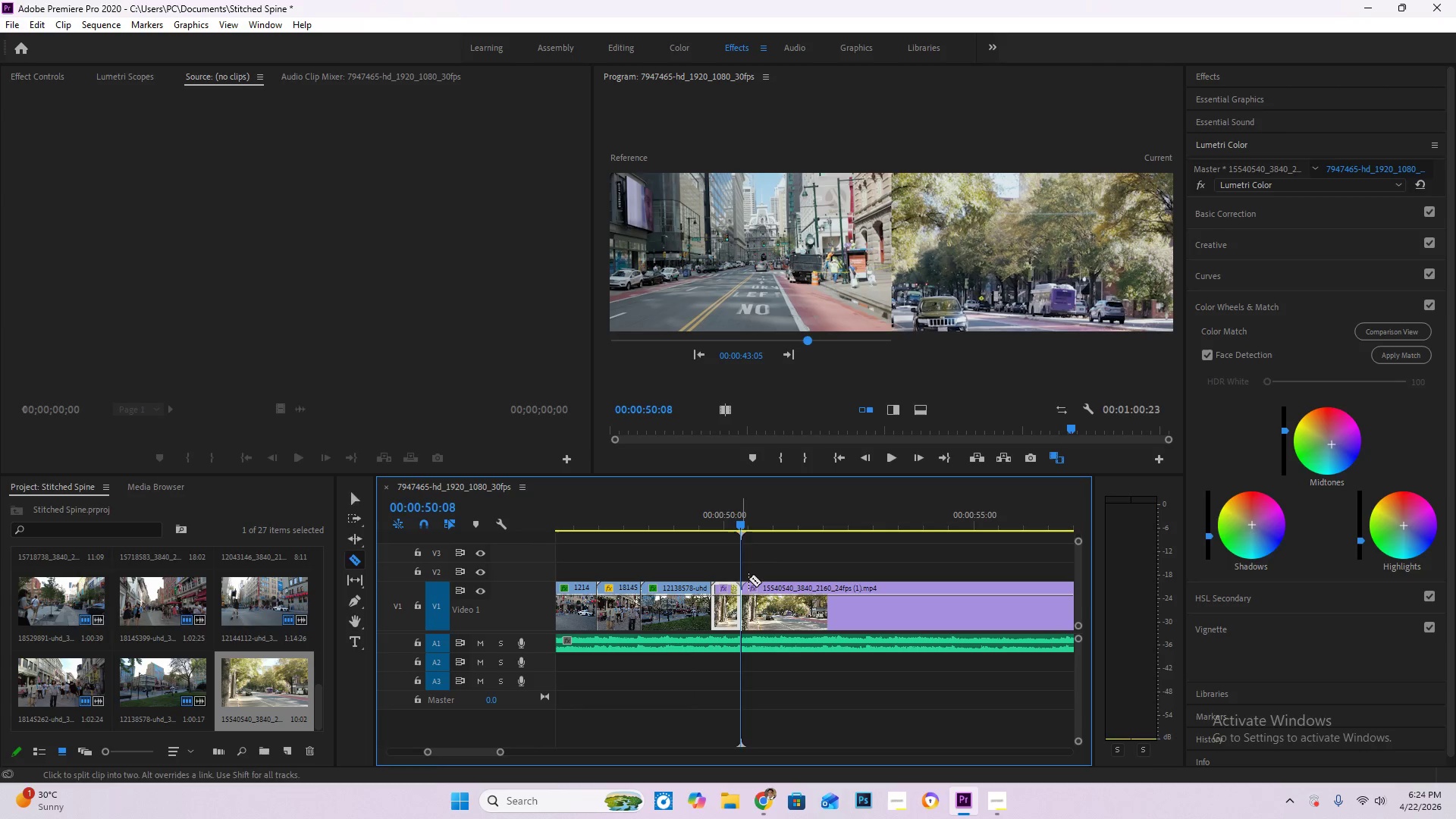 
key(V)
 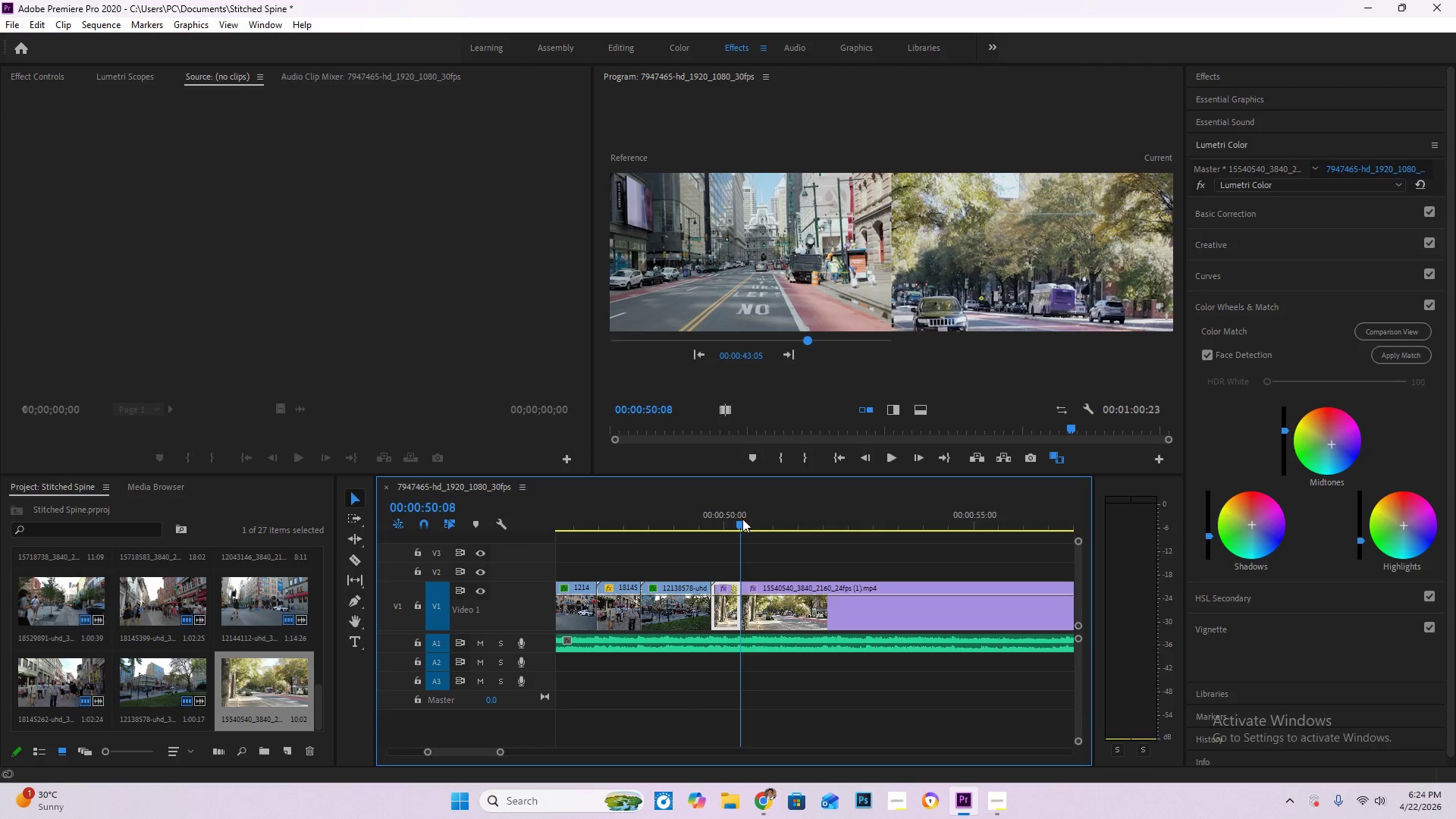 
left_click_drag(start_coordinate=[742, 519], to_coordinate=[975, 572])
 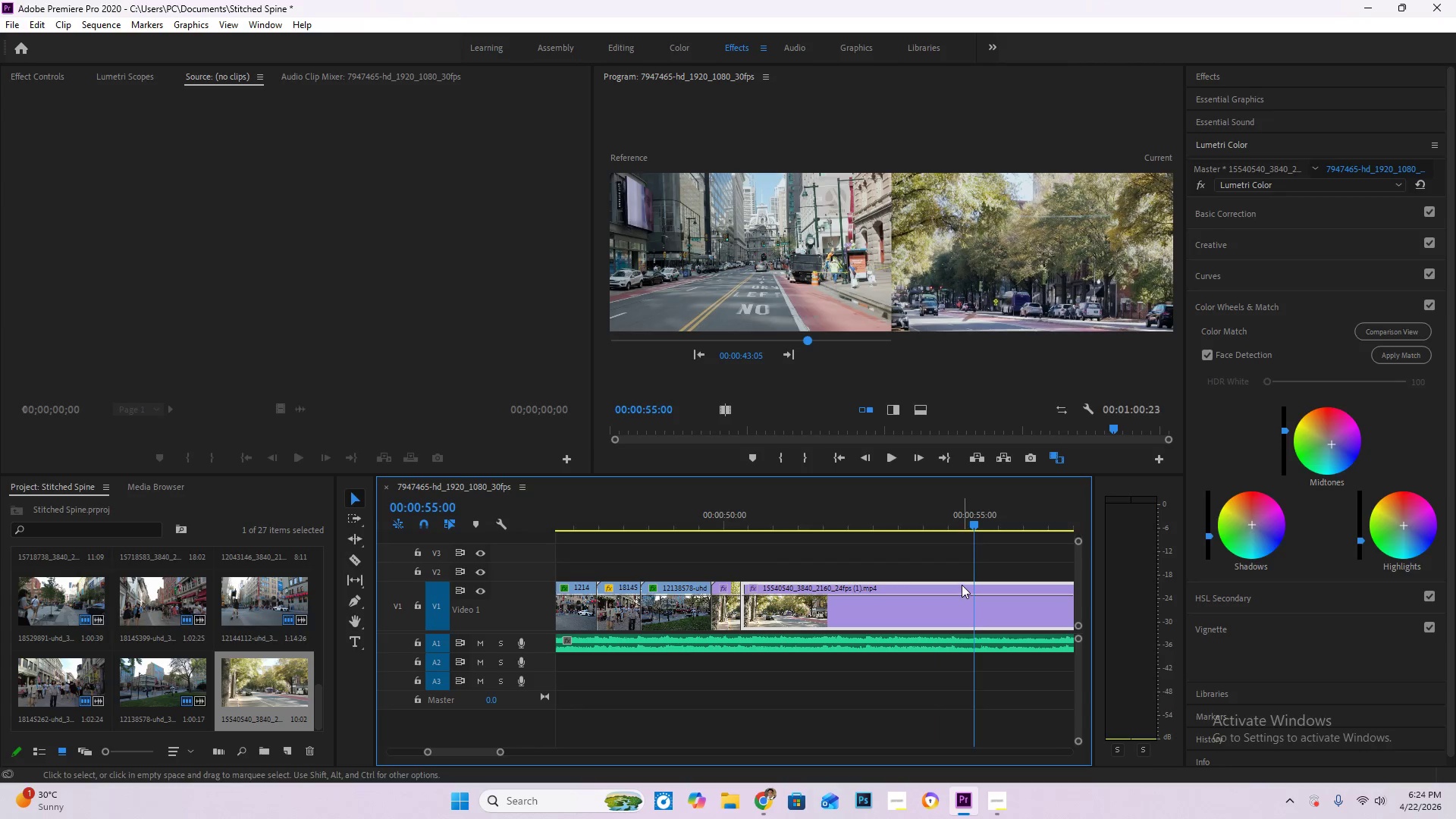 
left_click([962, 585])
 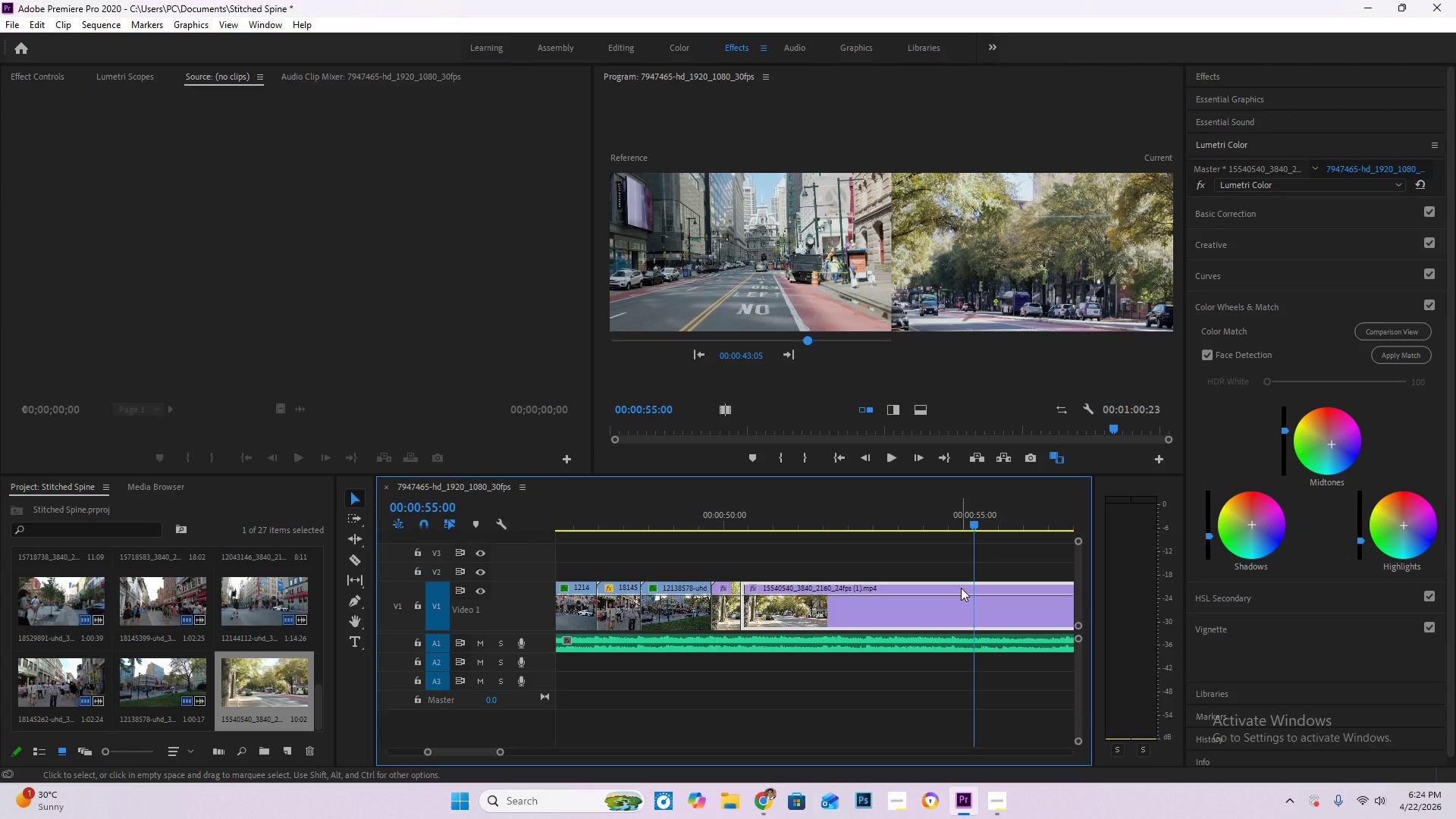 
left_click([961, 588])
 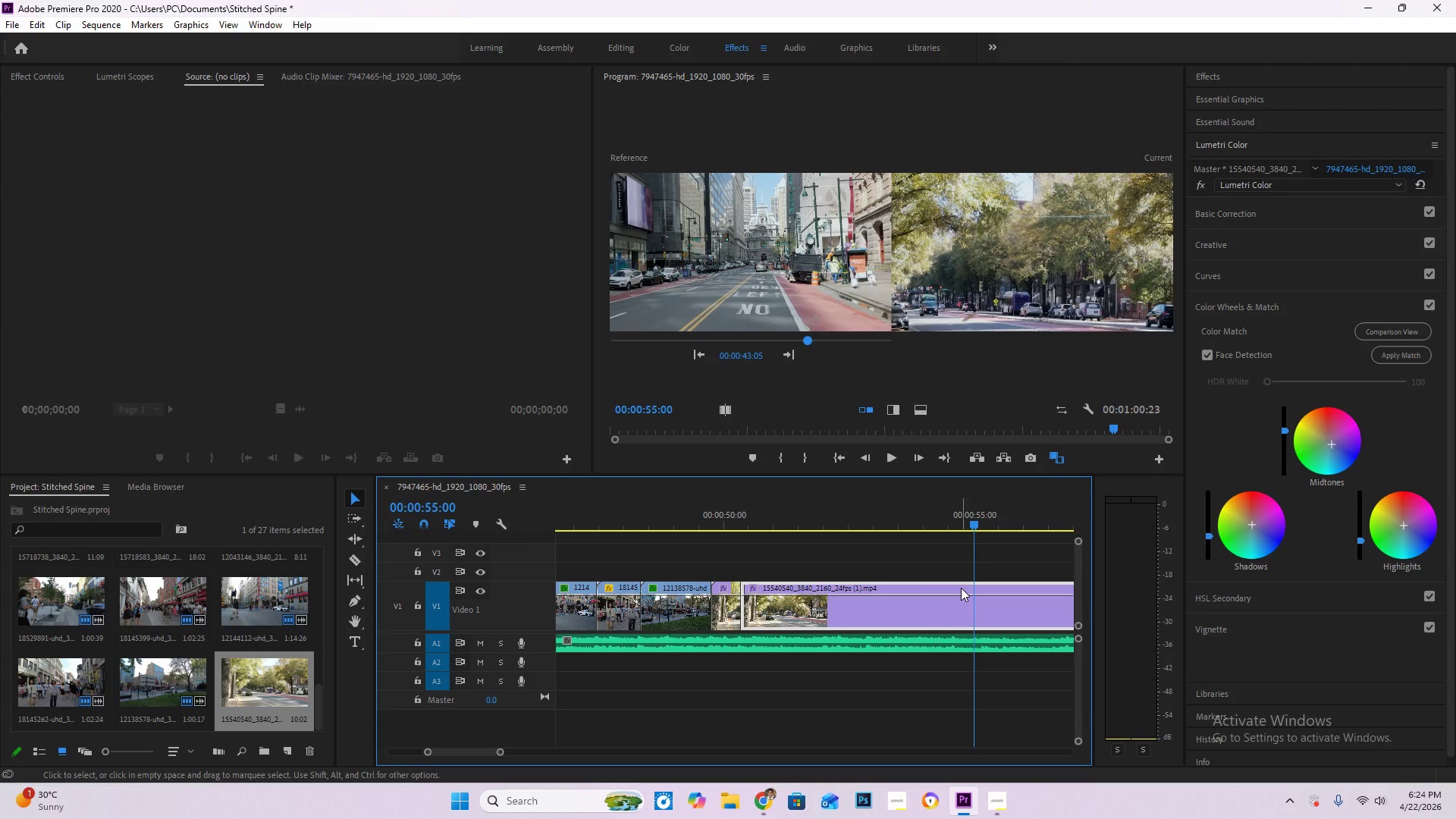 
key(Delete)
 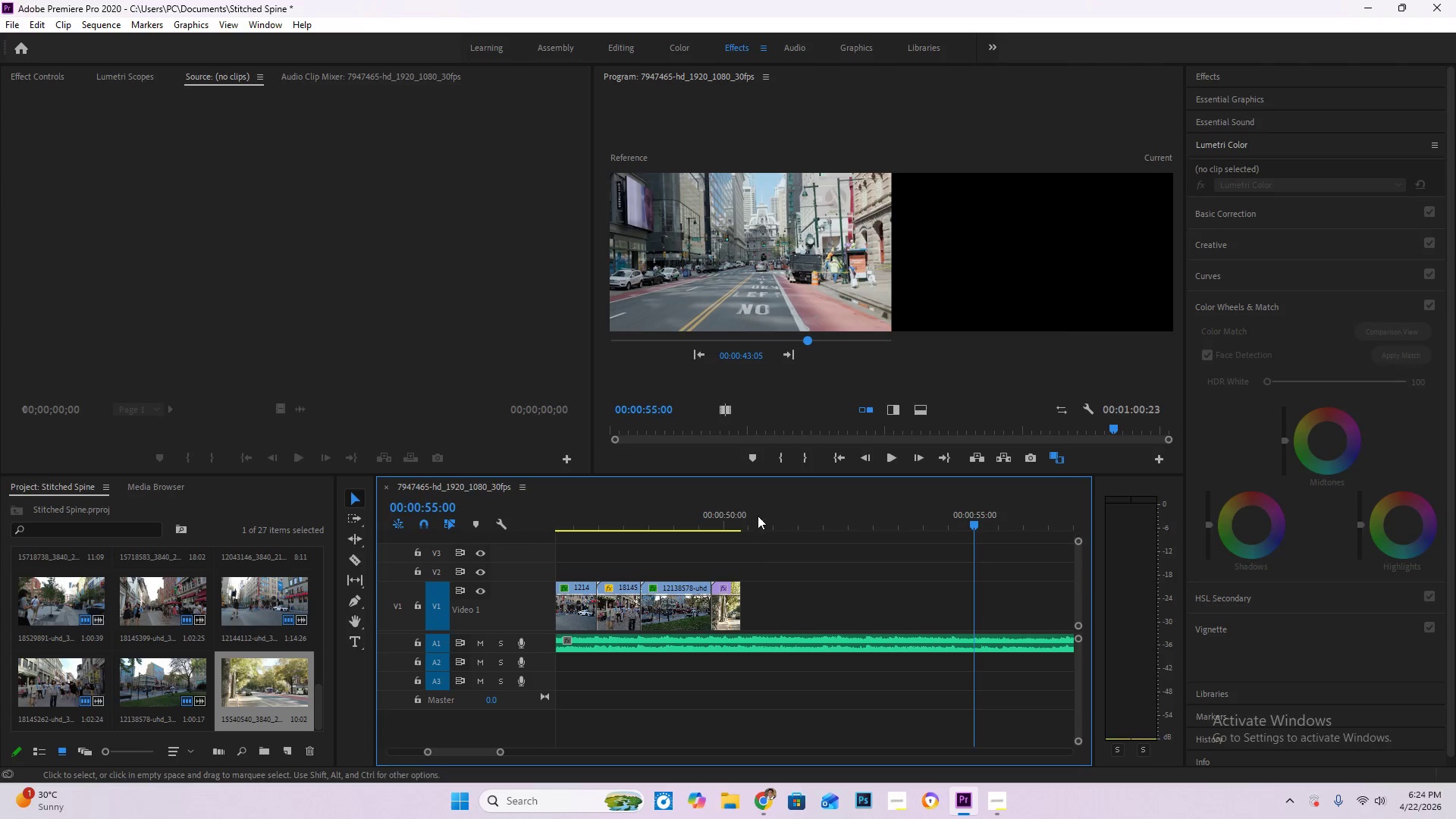 
left_click([730, 516])
 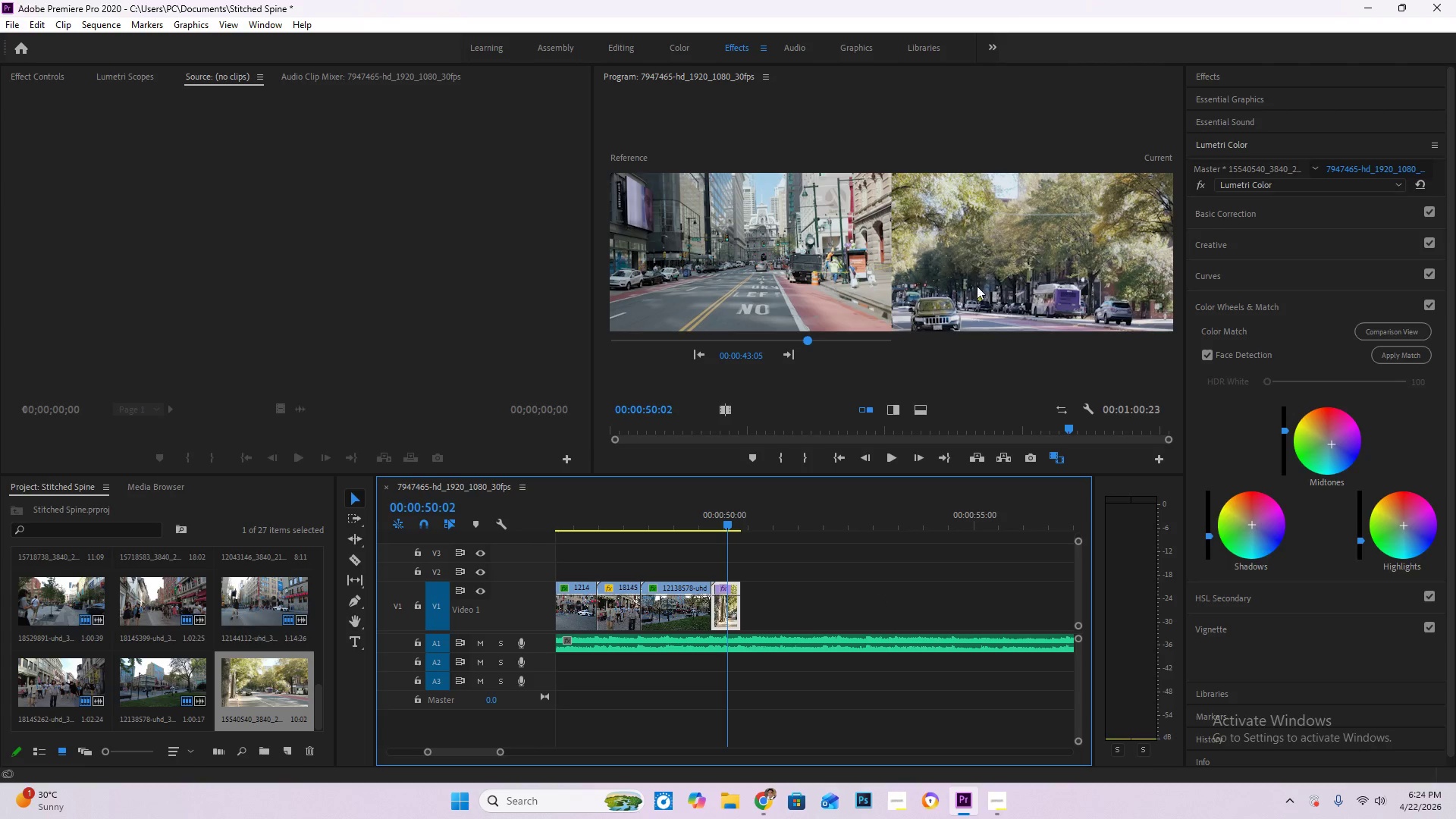 
left_click([983, 272])
 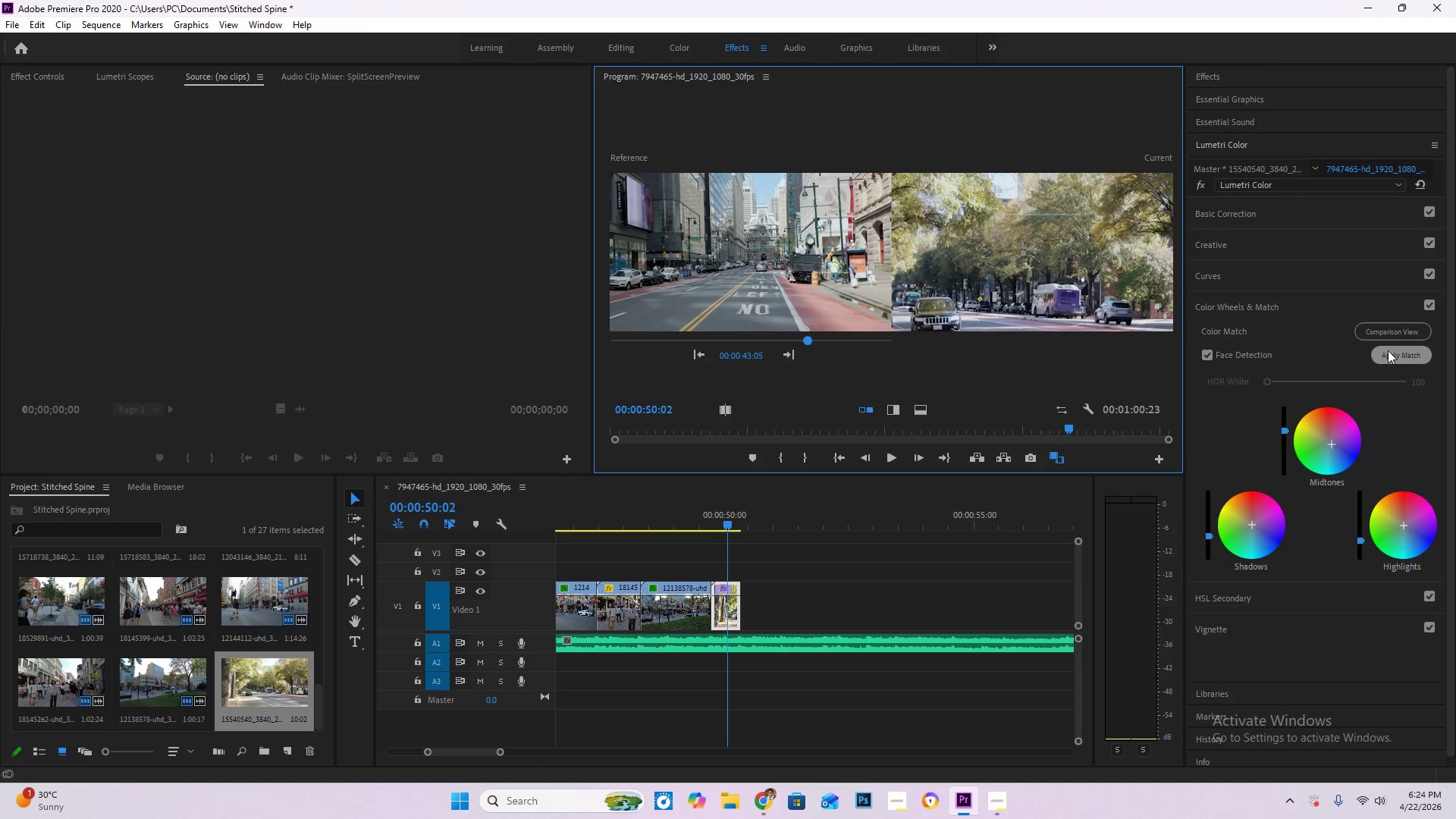 
left_click([1394, 335])
 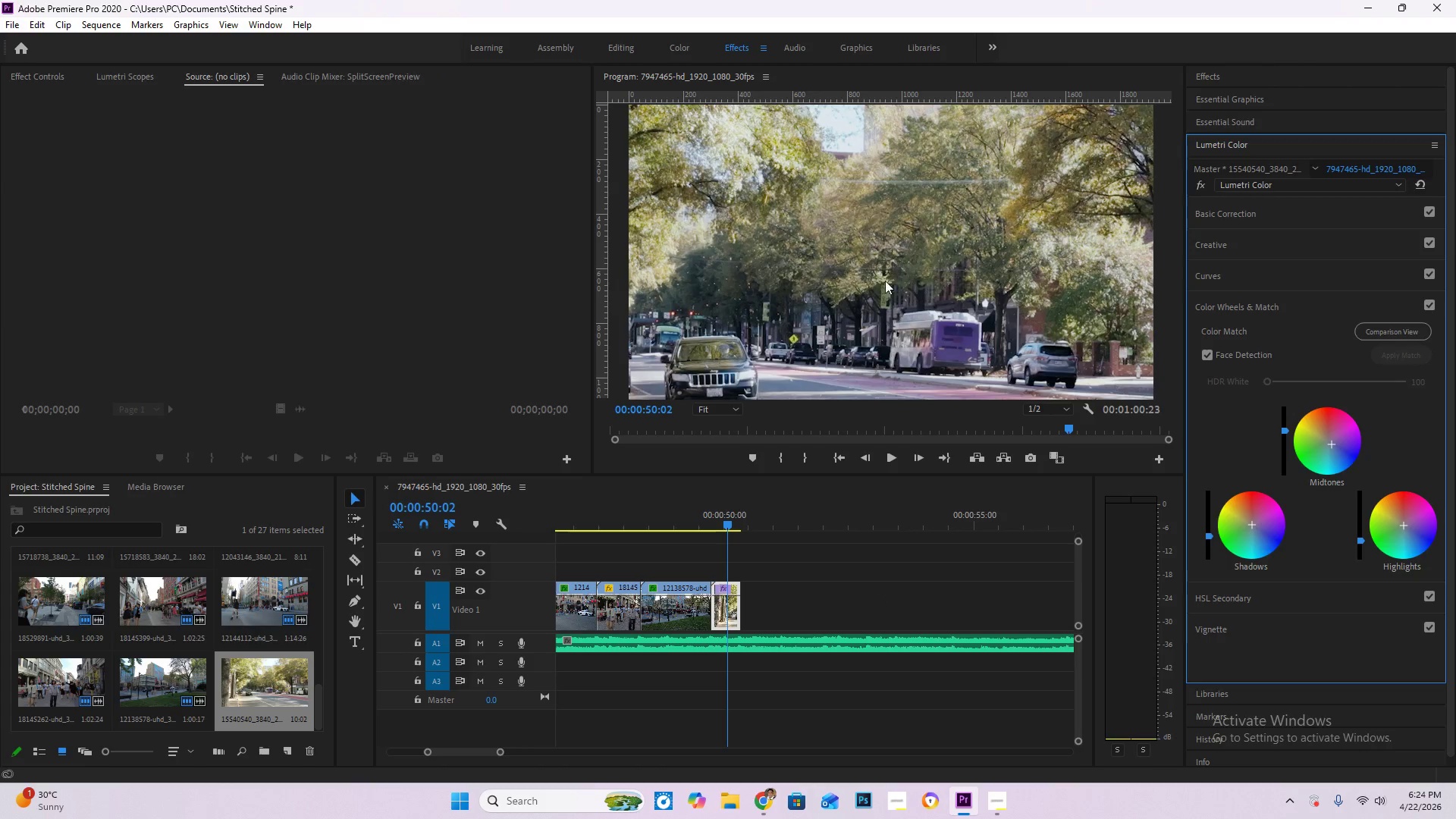 
double_click([885, 281])
 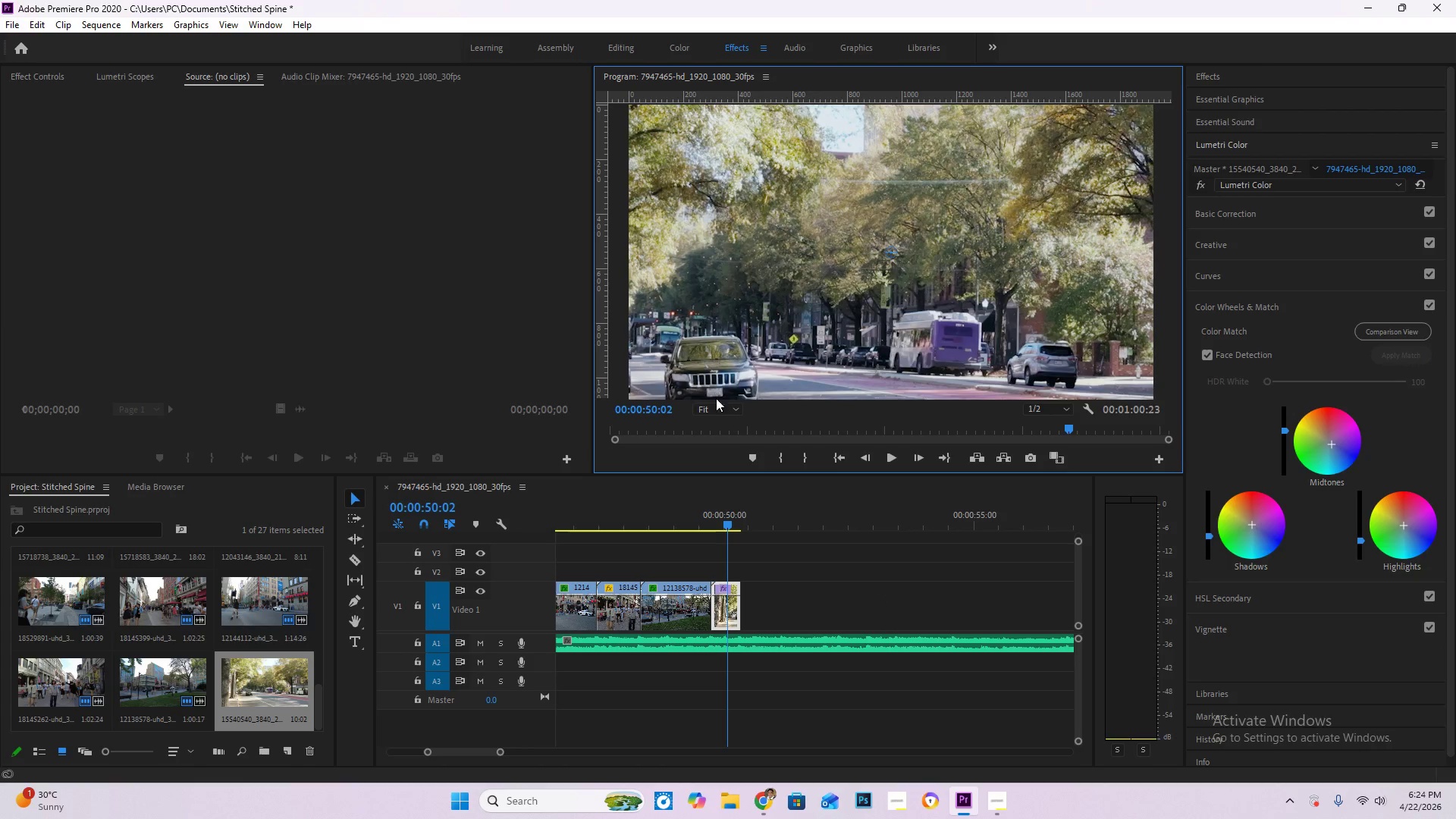 
left_click([701, 410])
 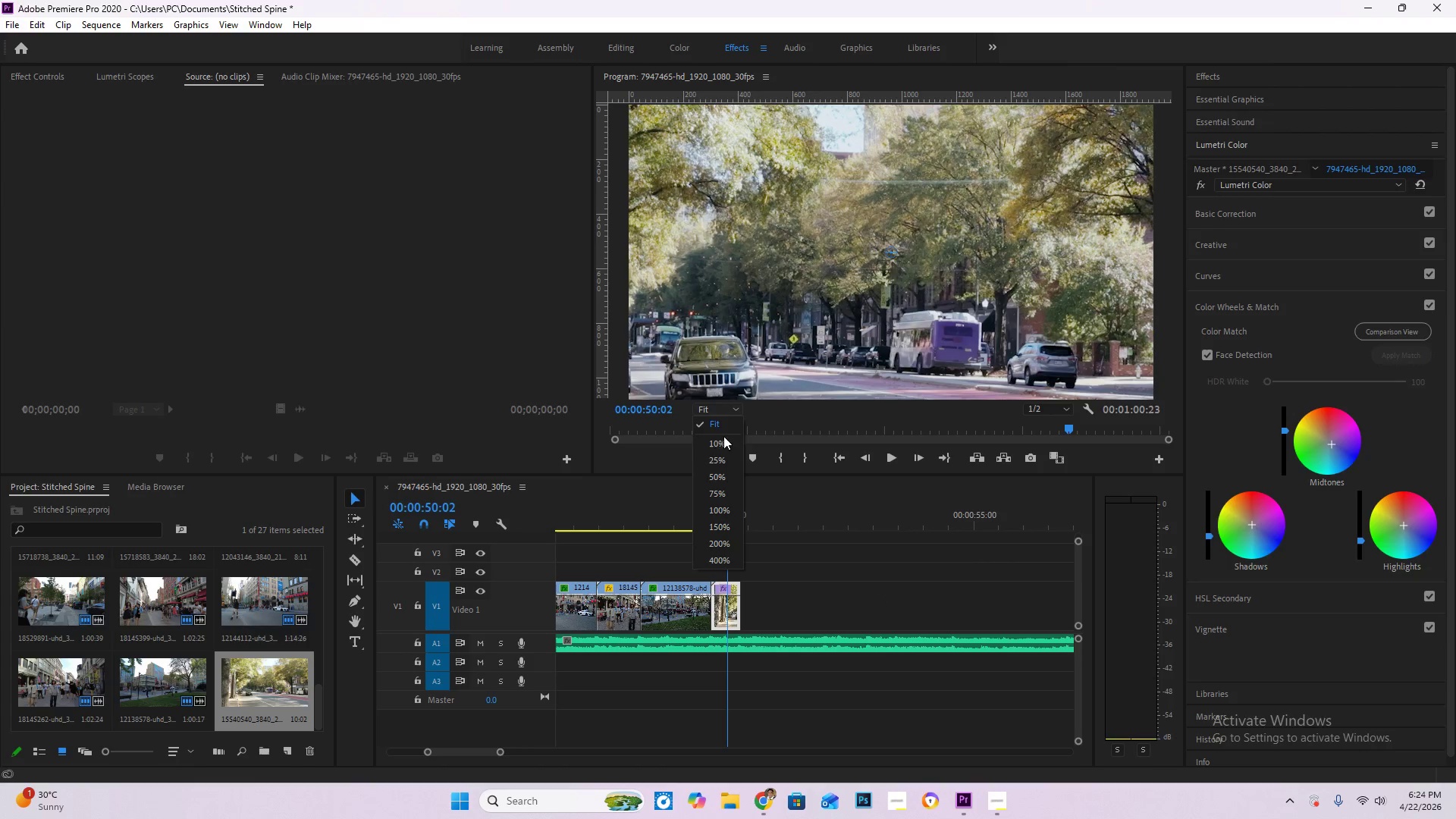 
left_click([720, 444])
 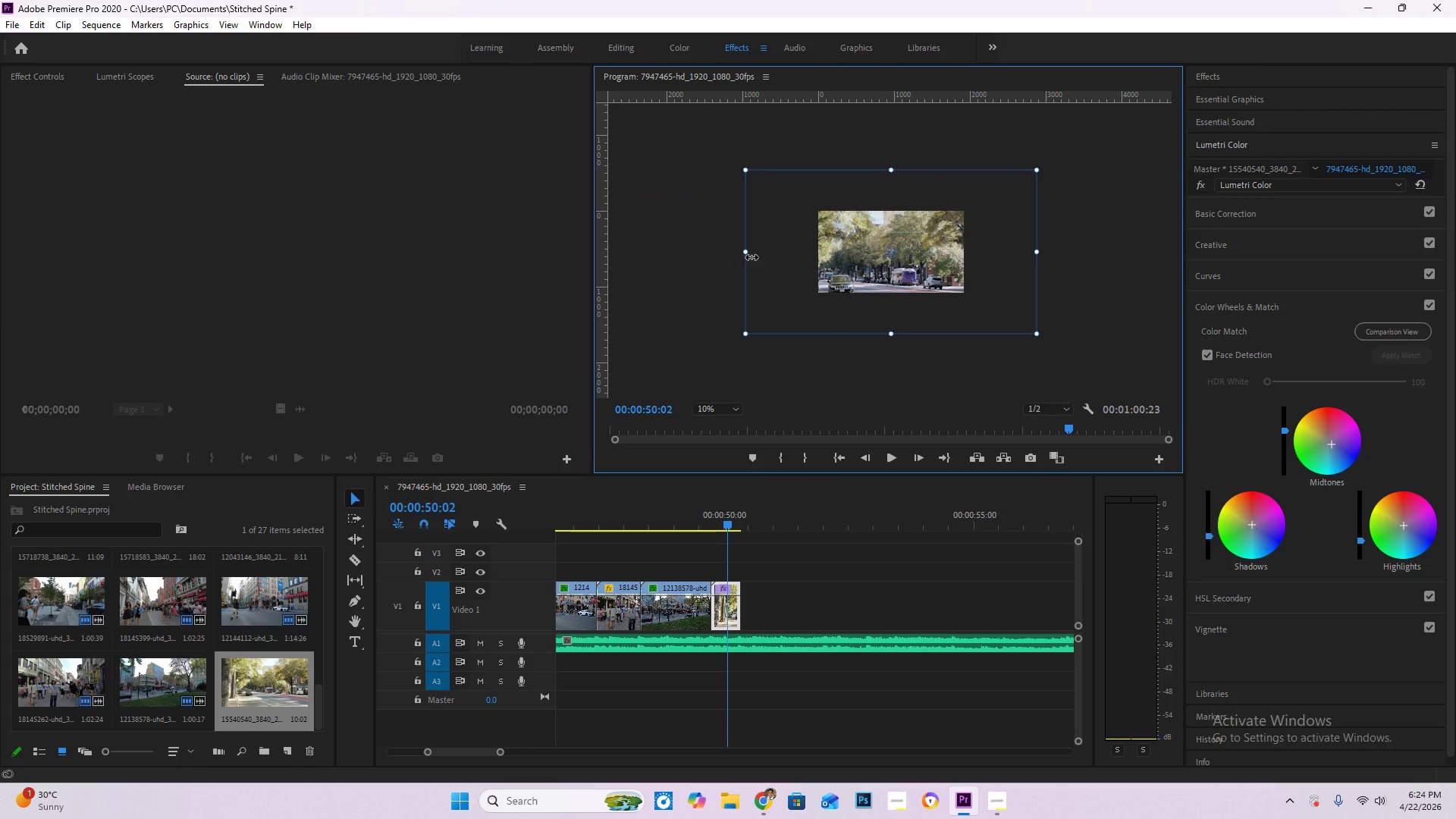 
left_click_drag(start_coordinate=[746, 253], to_coordinate=[817, 261])
 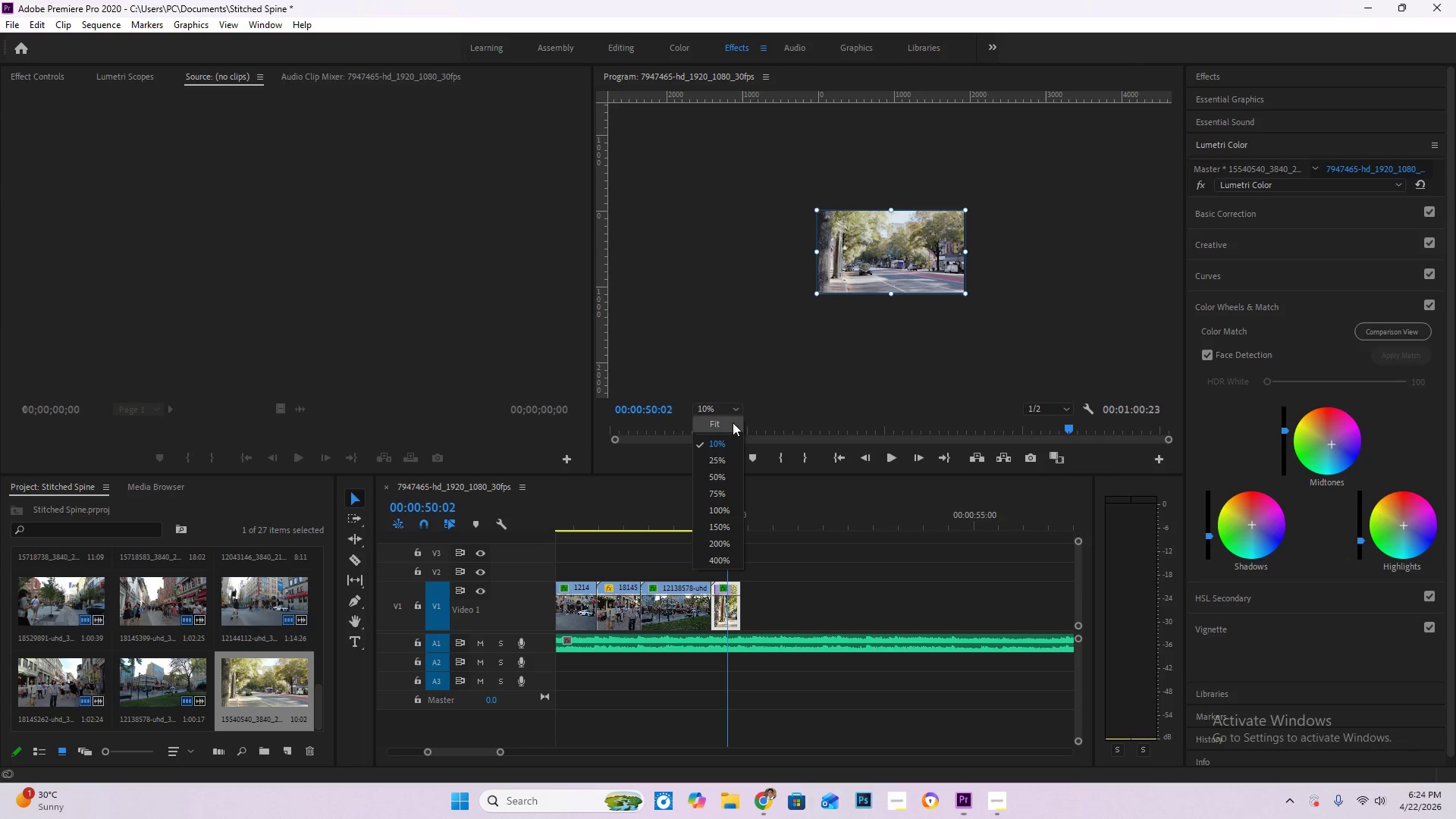 
double_click([733, 426])
 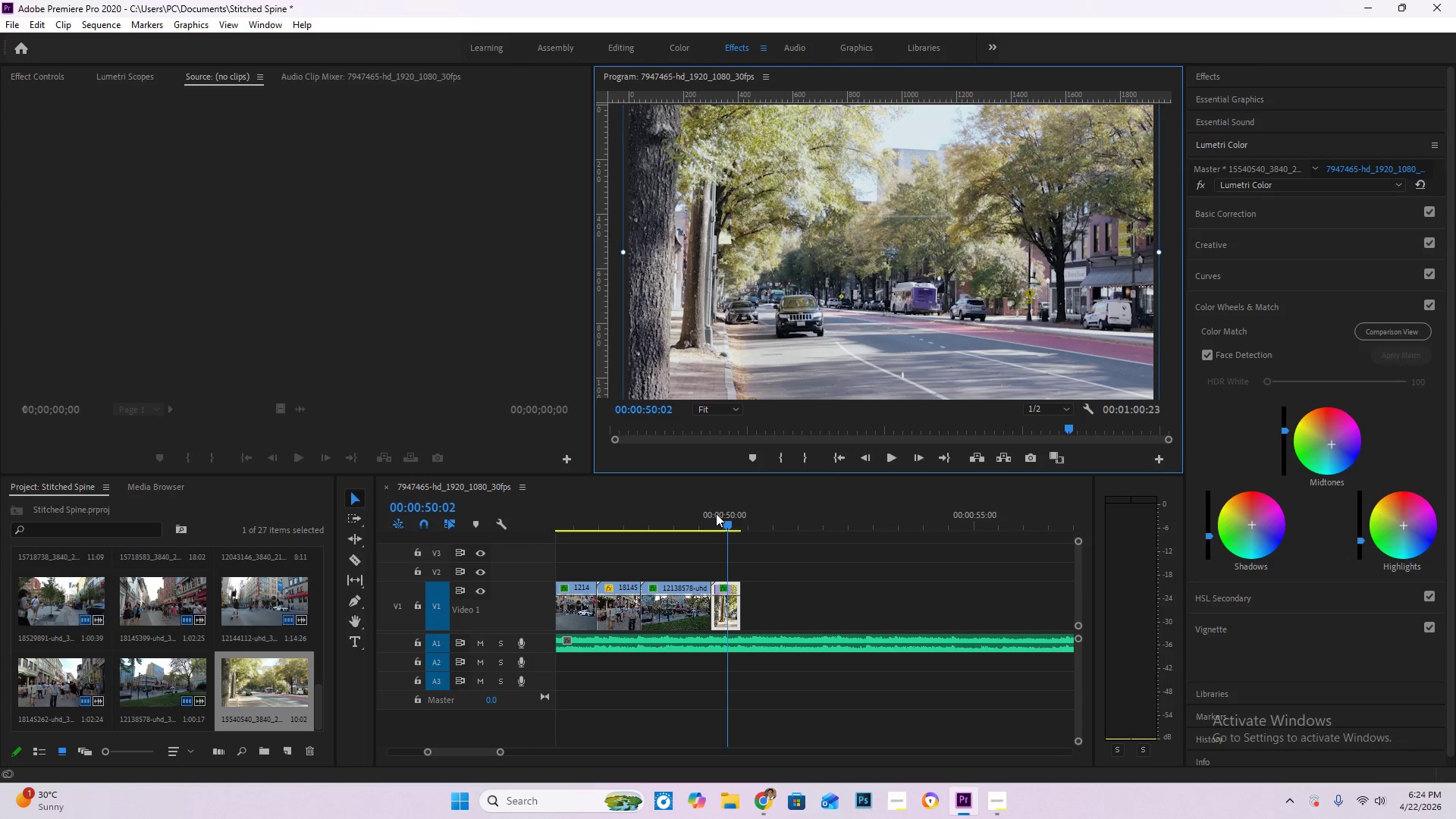 
left_click([695, 516])
 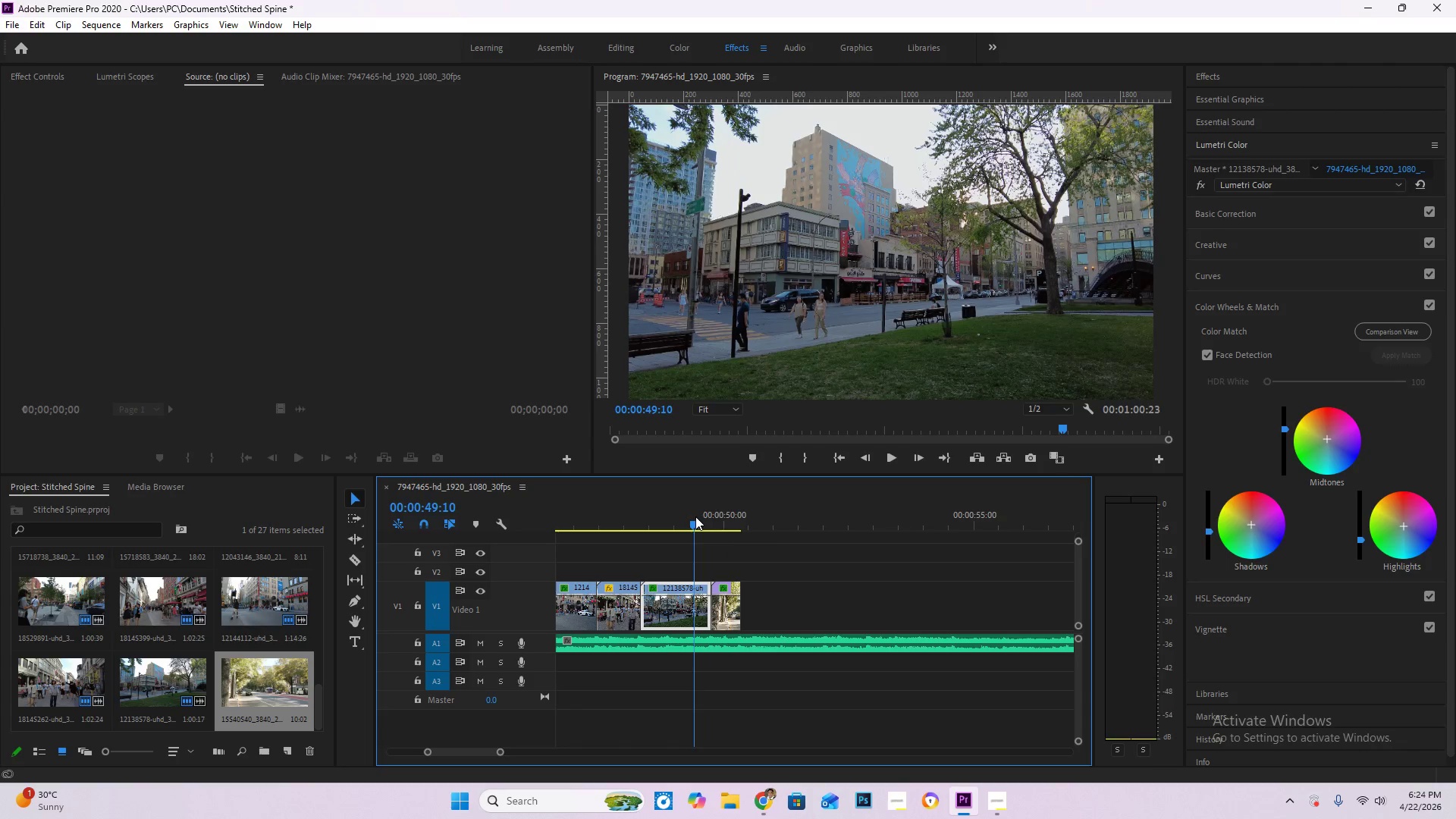 
key(Space)
 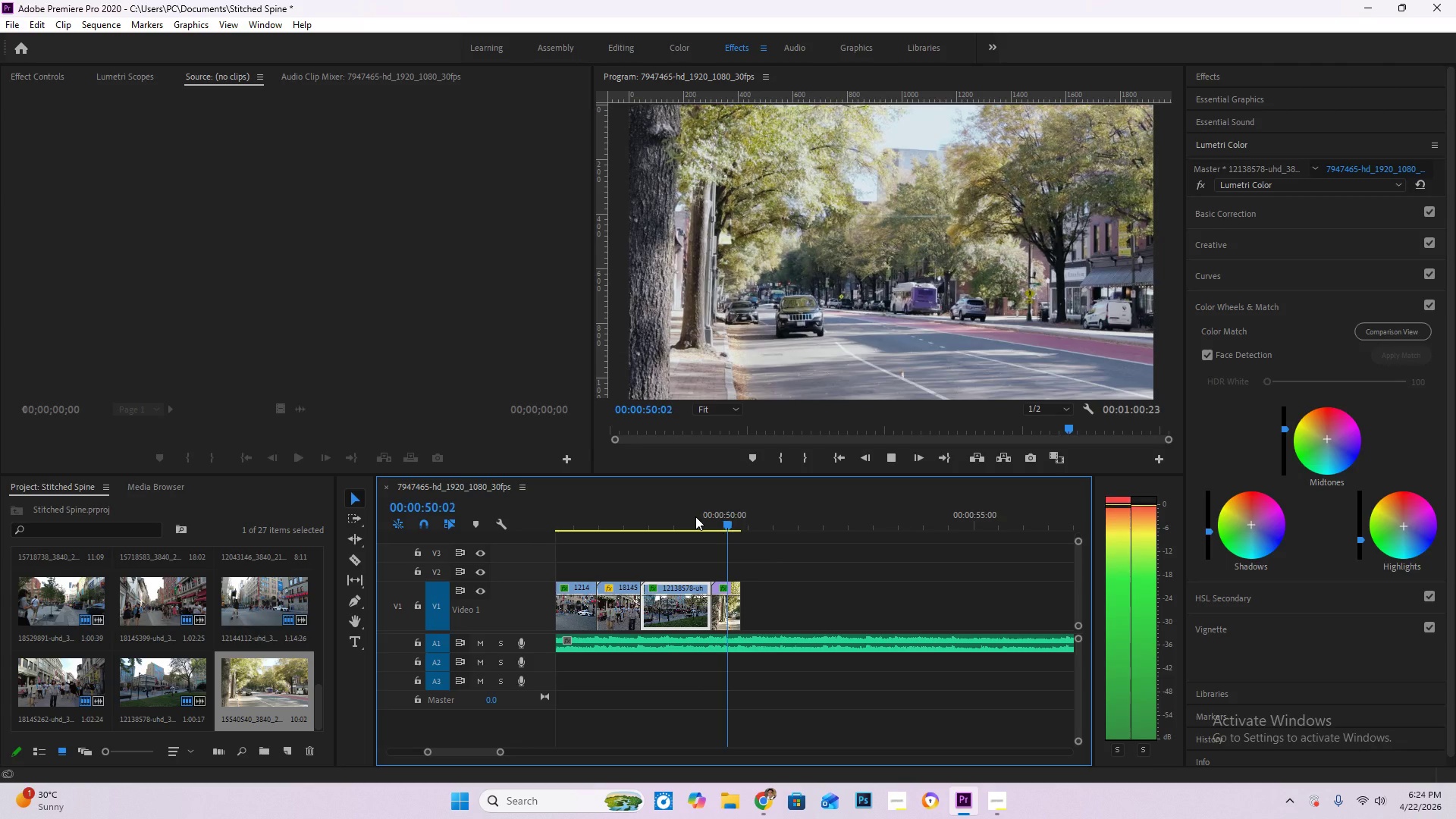 
key(Space)
 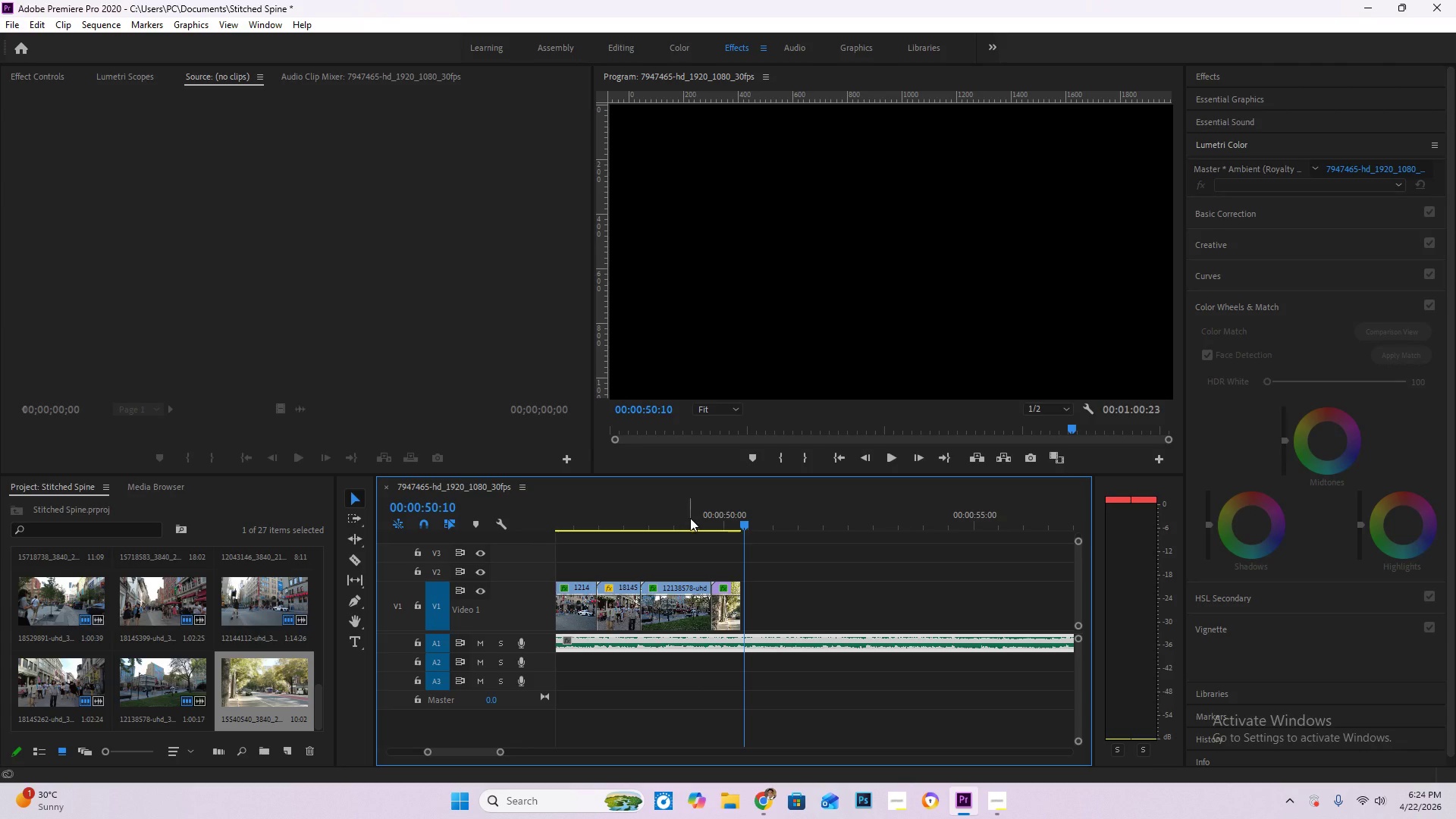 
left_click([684, 519])
 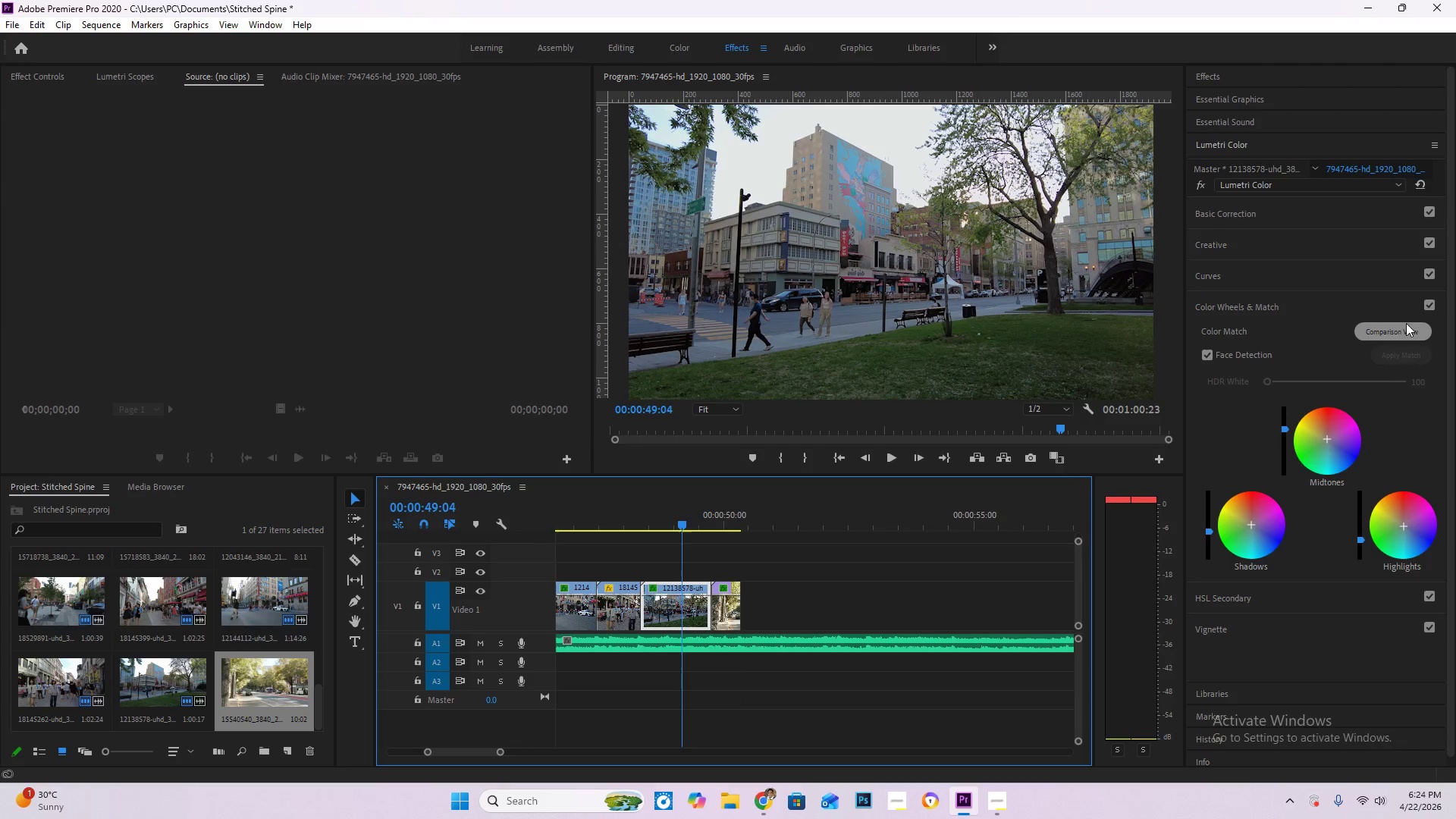 
left_click([1401, 336])
 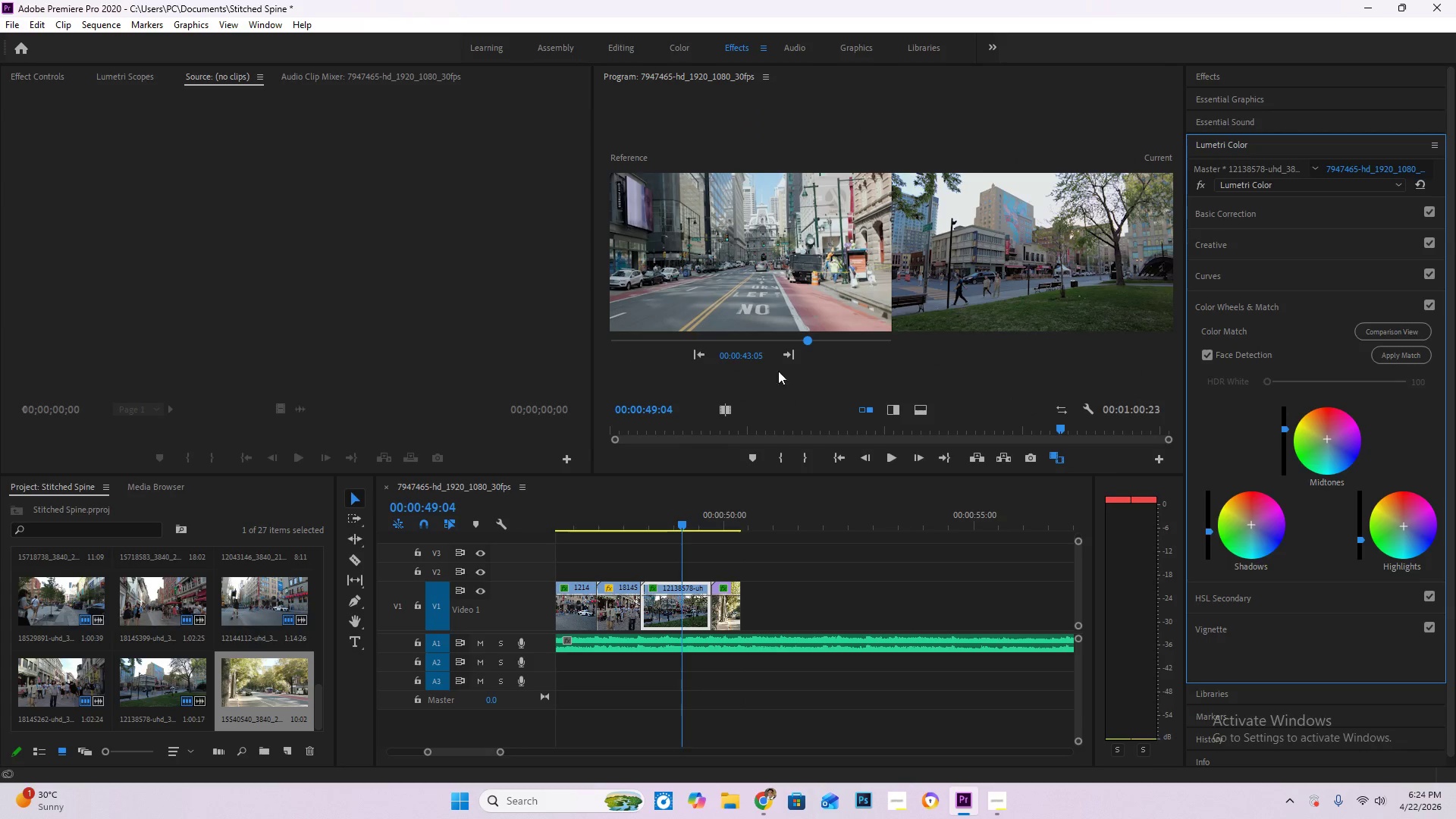 
left_click_drag(start_coordinate=[806, 337], to_coordinate=[831, 344])
 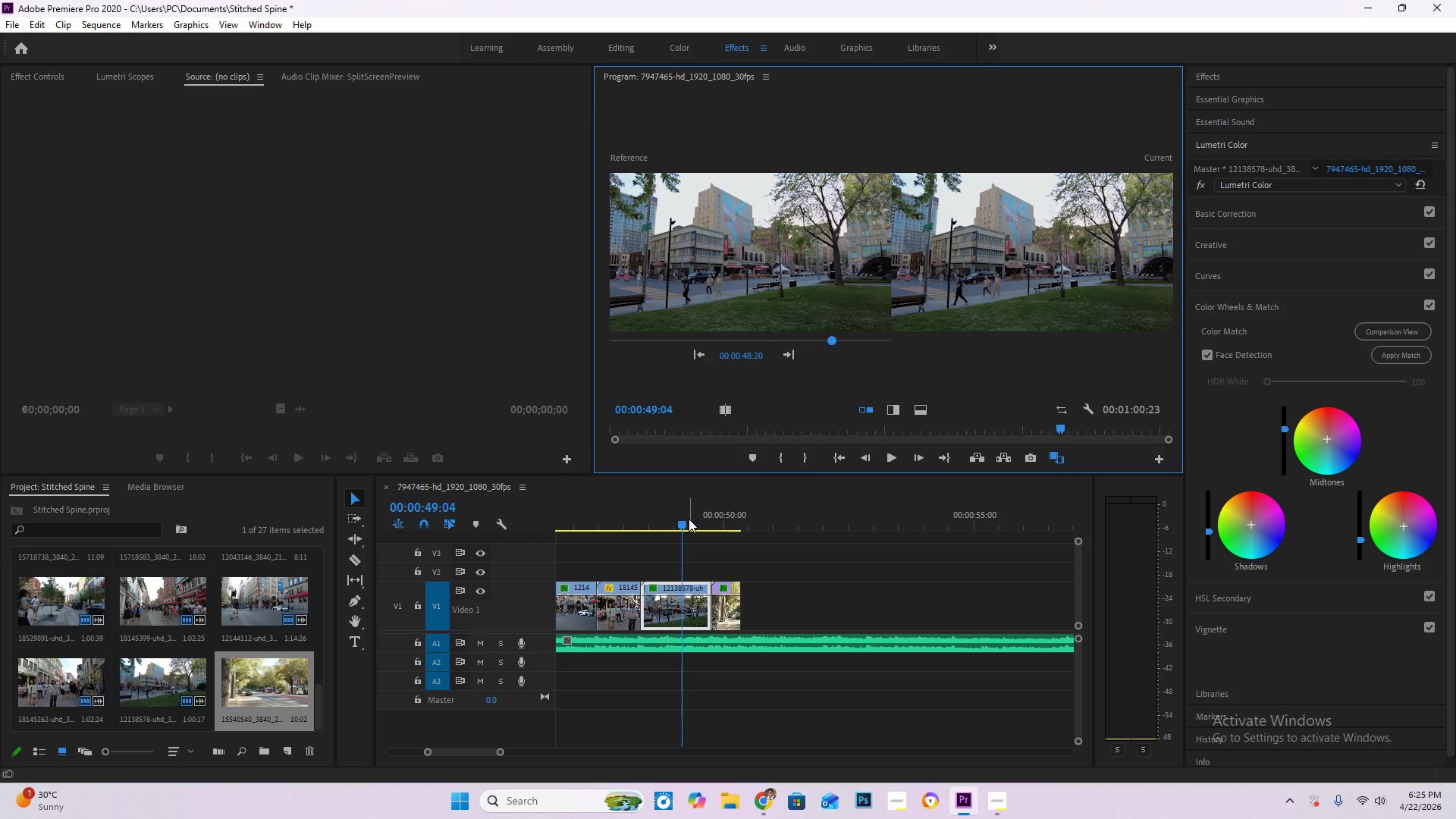 
left_click_drag(start_coordinate=[679, 526], to_coordinate=[730, 522])
 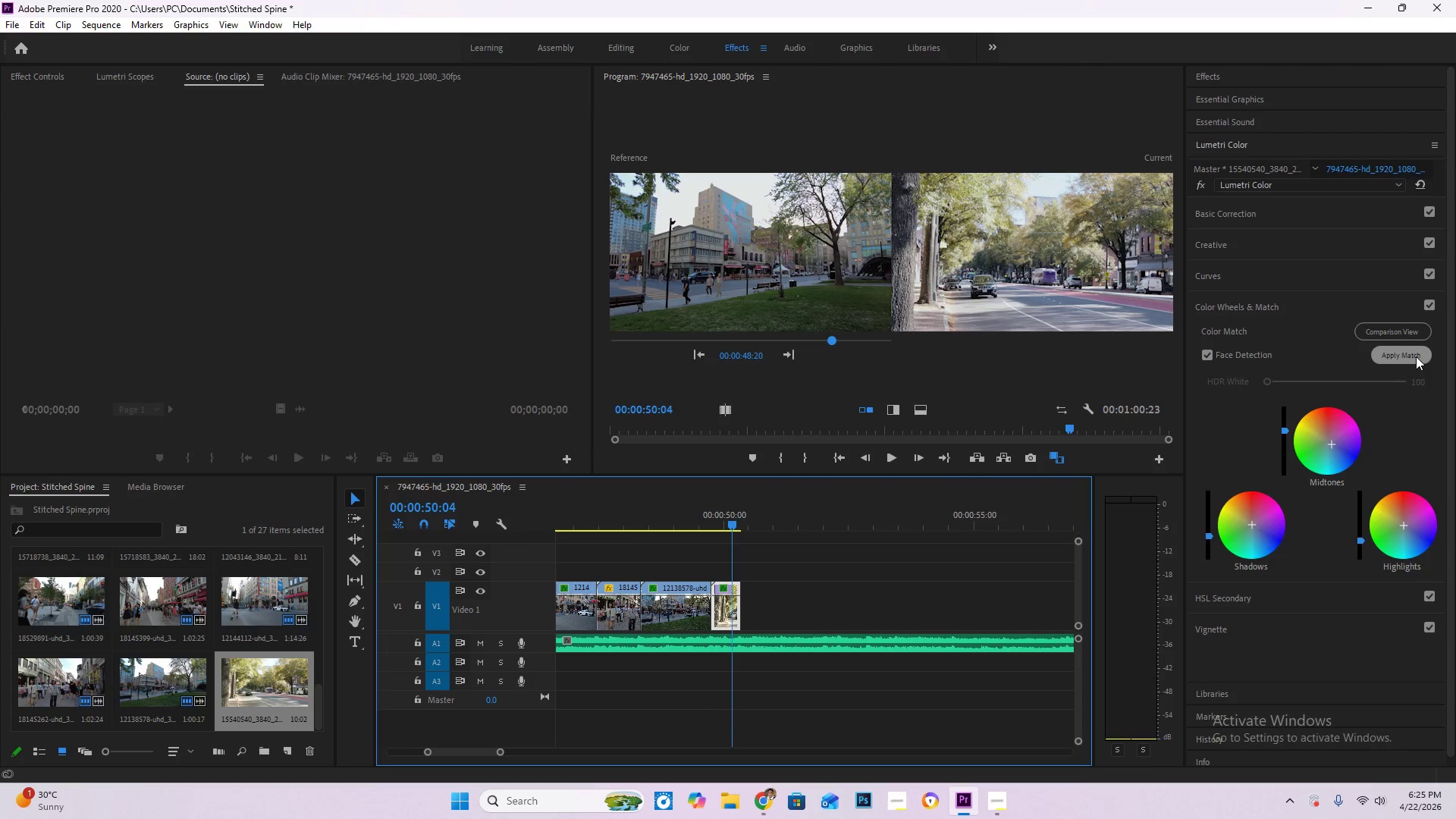 
left_click([1416, 356])
 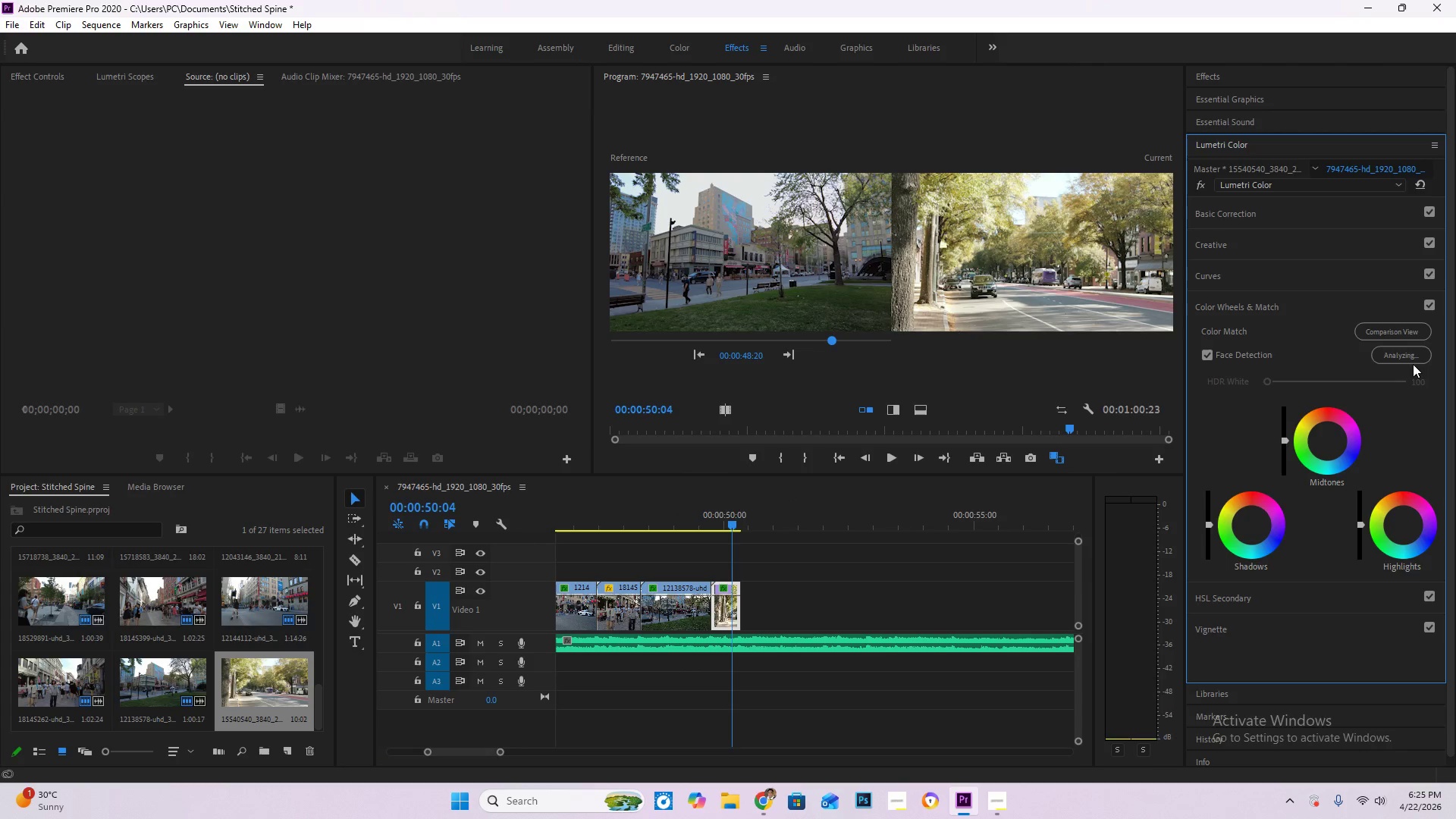 
mouse_move([1379, 408])
 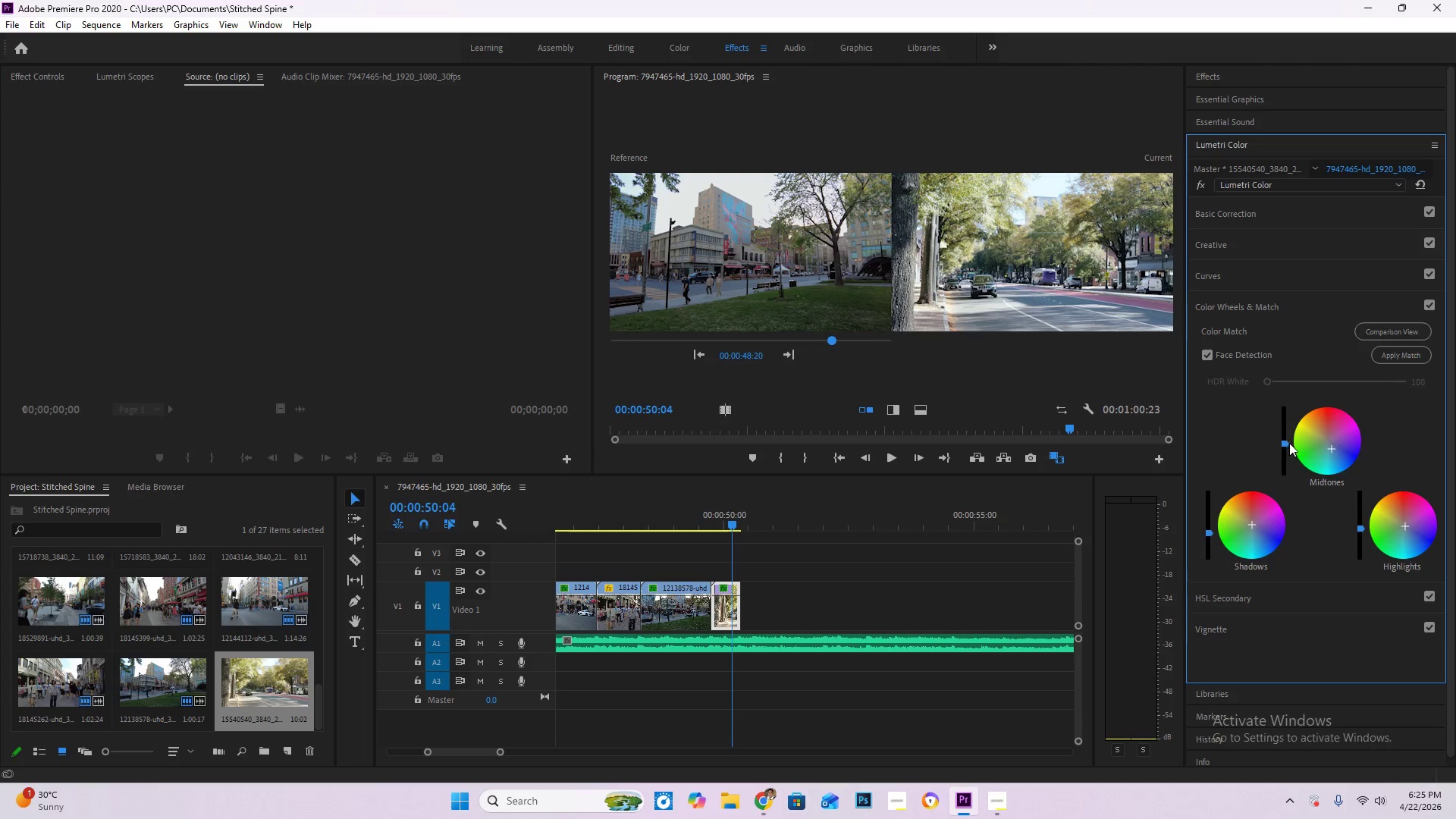 
left_click_drag(start_coordinate=[1207, 532], to_coordinate=[1222, 708])
 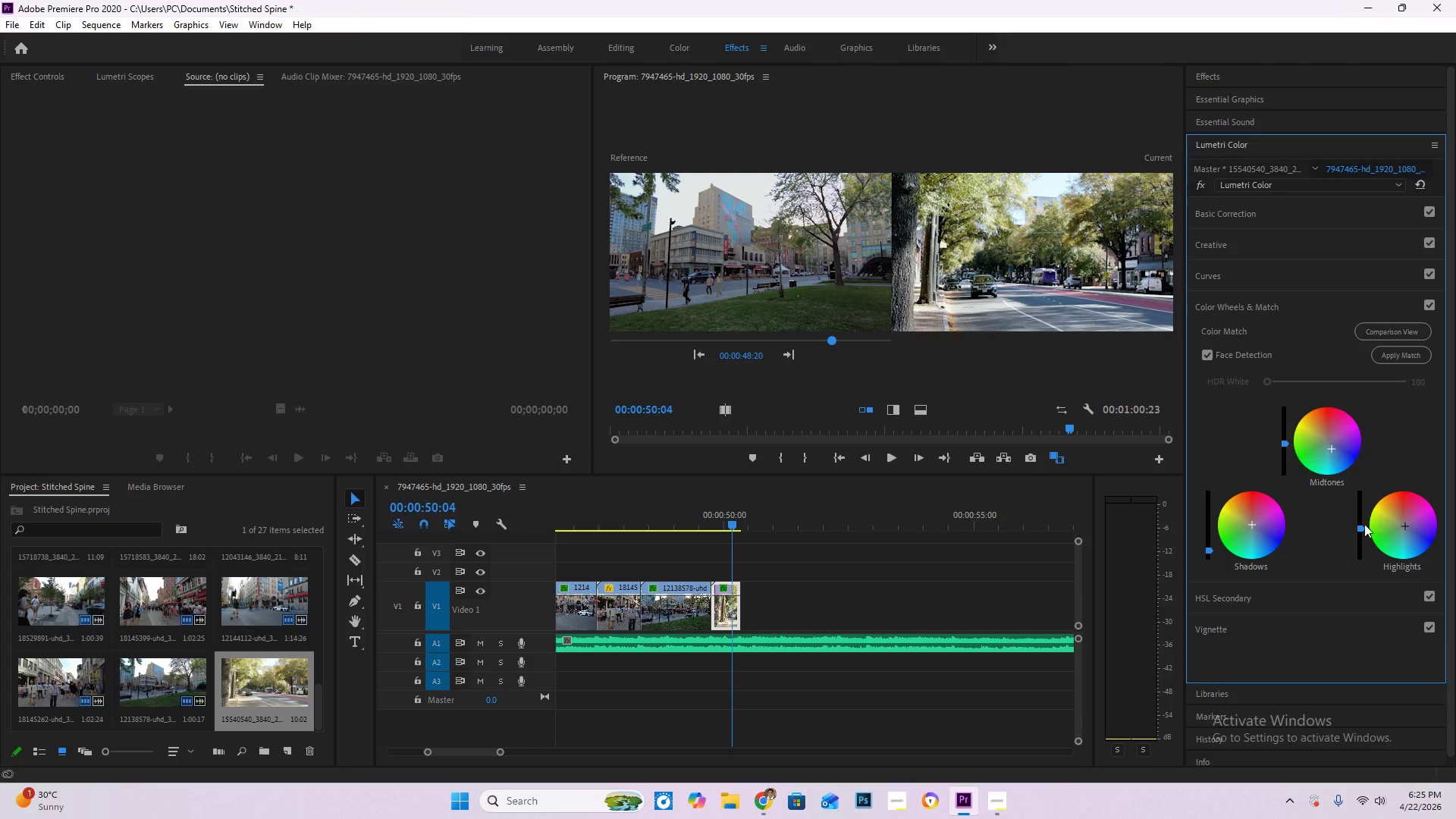 
left_click_drag(start_coordinate=[1355, 530], to_coordinate=[1385, 459])
 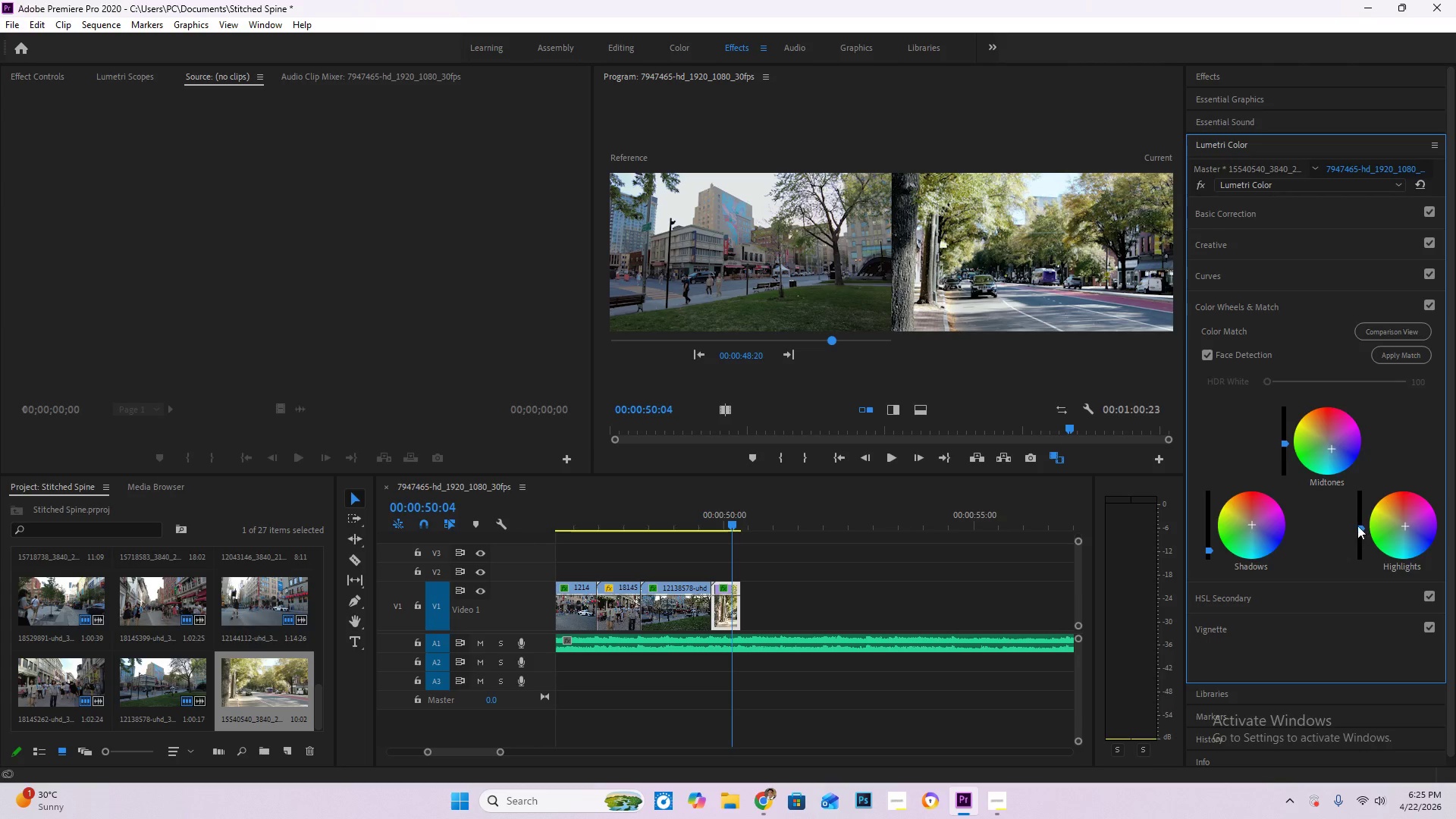 
left_click_drag(start_coordinate=[1357, 525], to_coordinate=[1407, 667])
 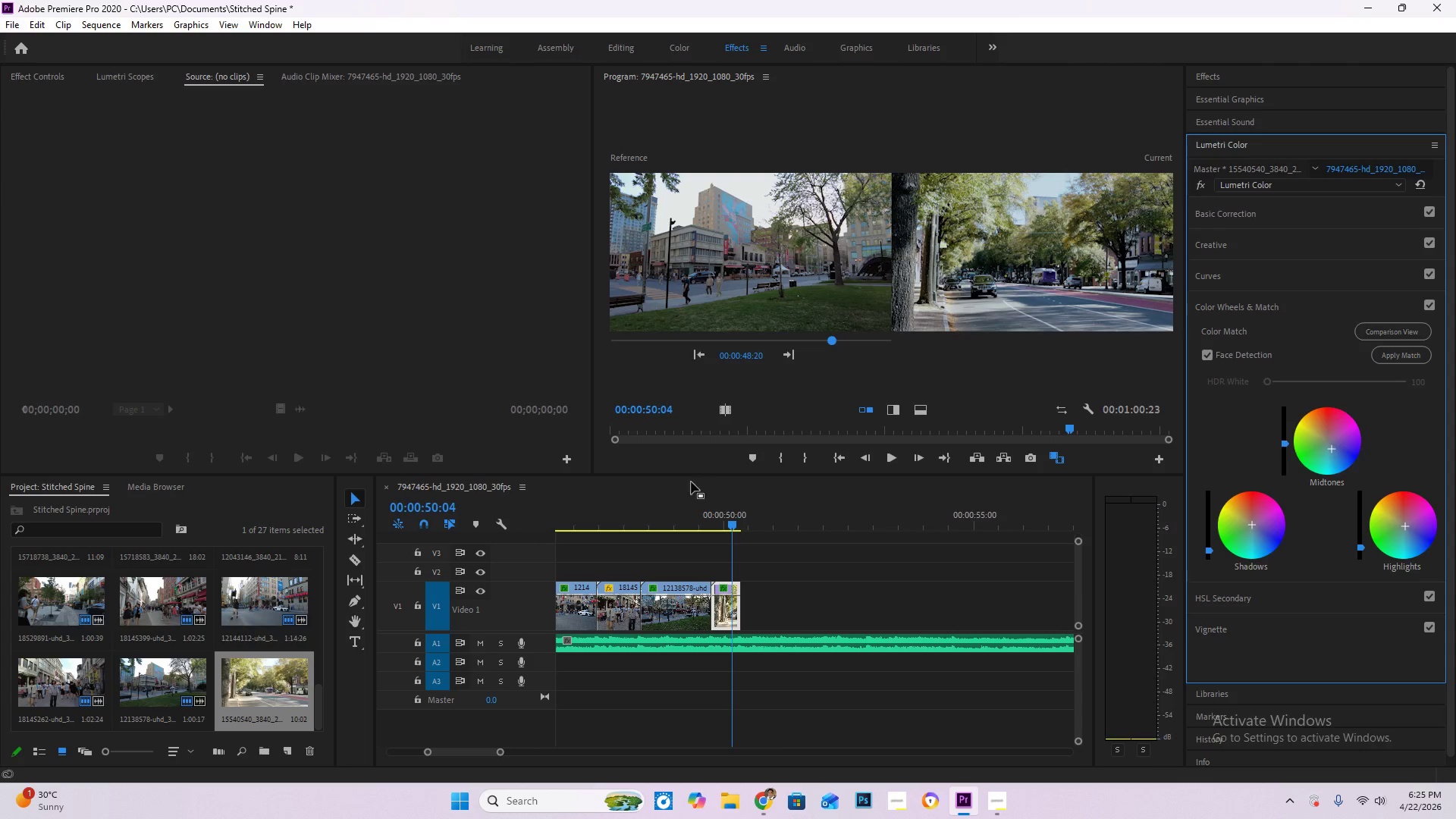 
left_click([708, 519])
 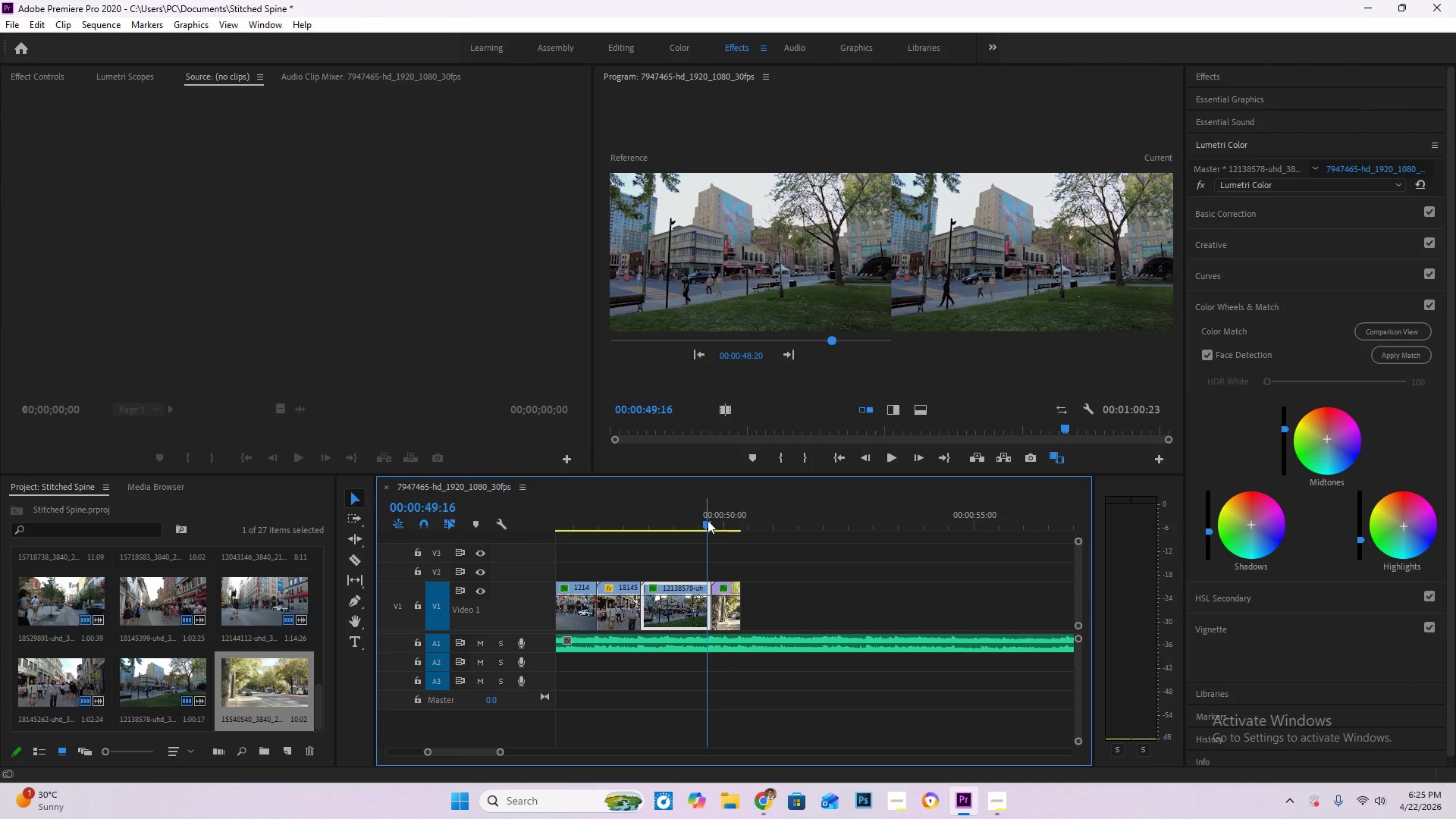 
key(Space)
 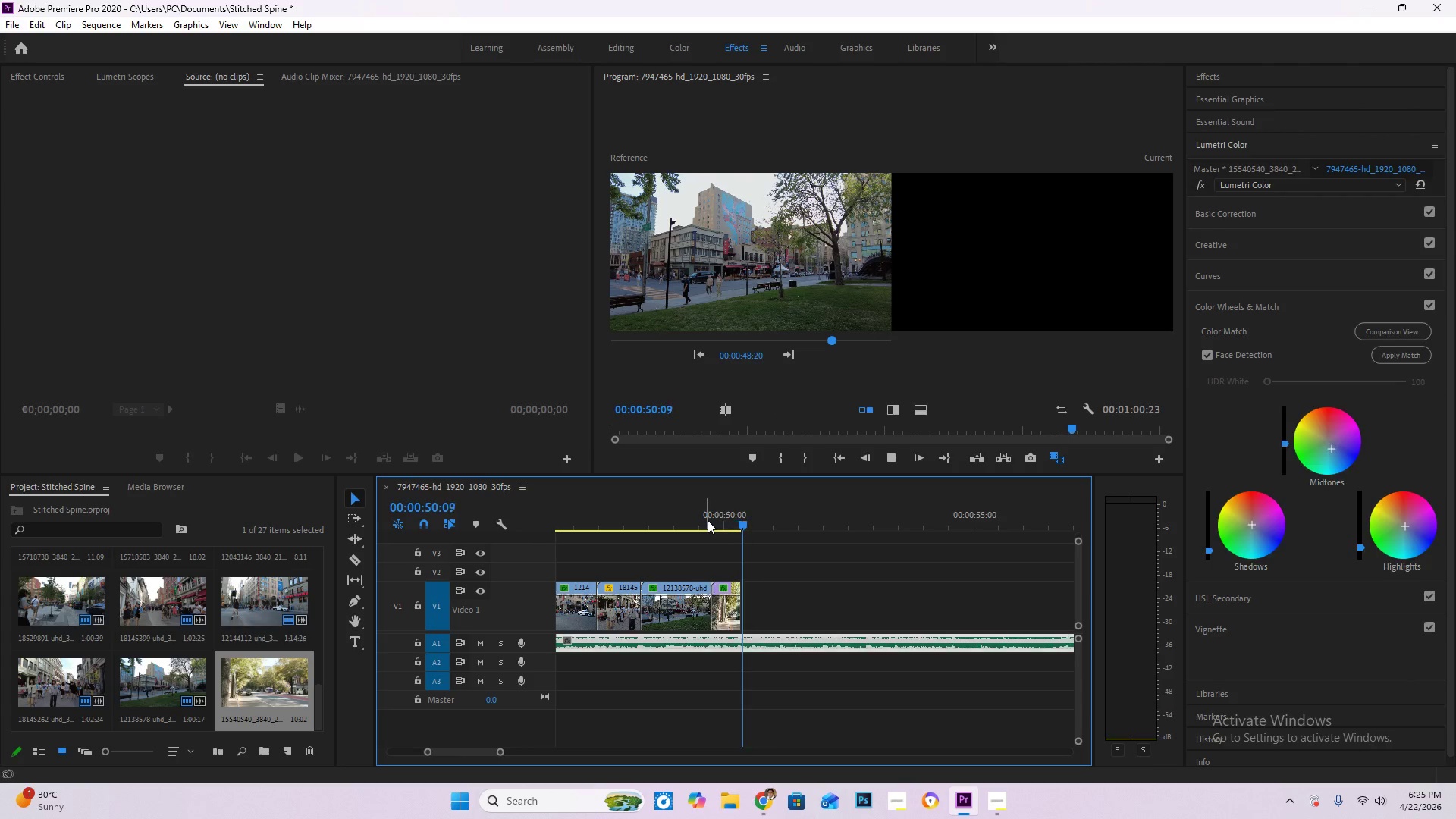 
key(Space)
 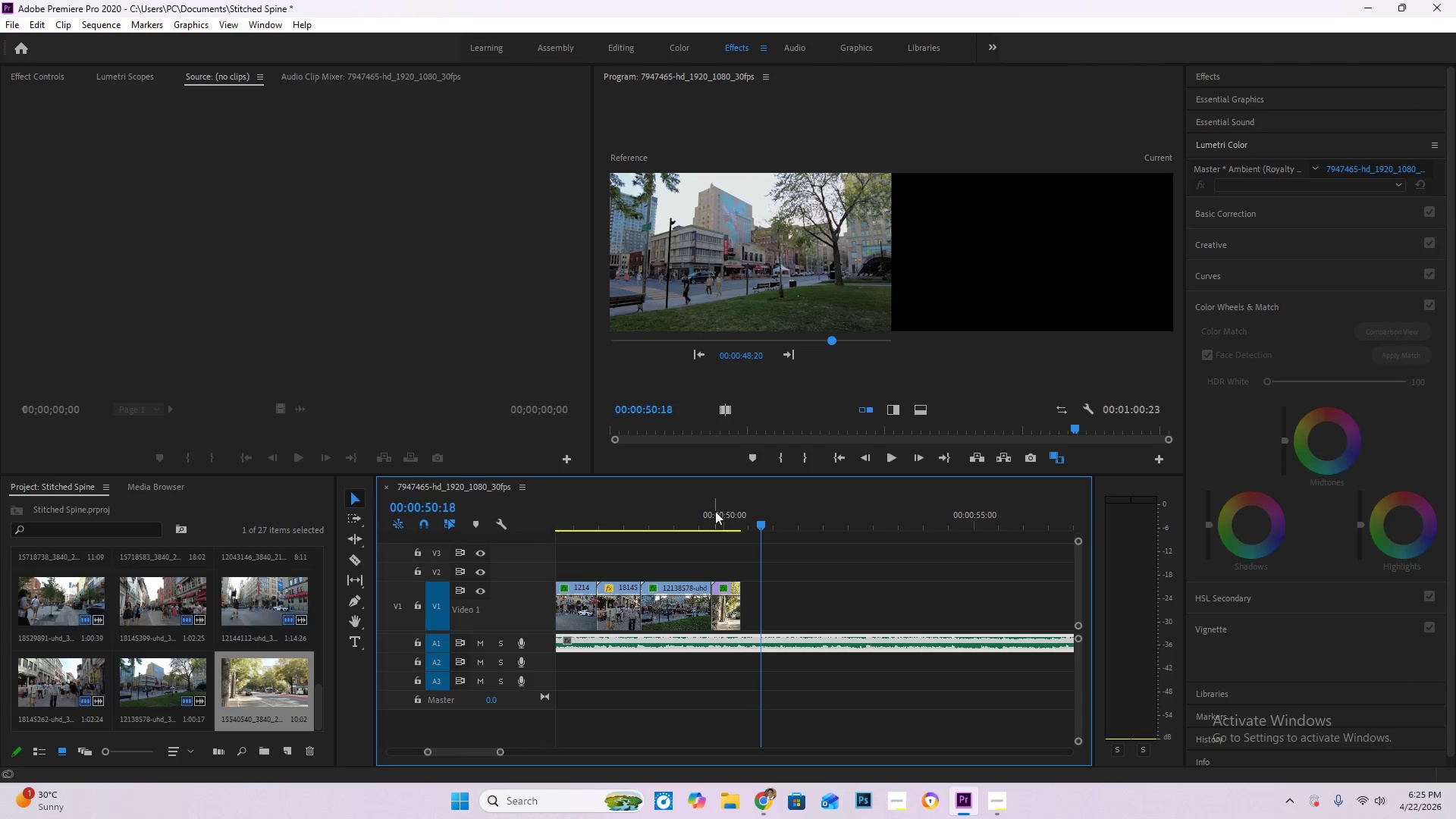 
left_click_drag(start_coordinate=[715, 511], to_coordinate=[726, 516])
 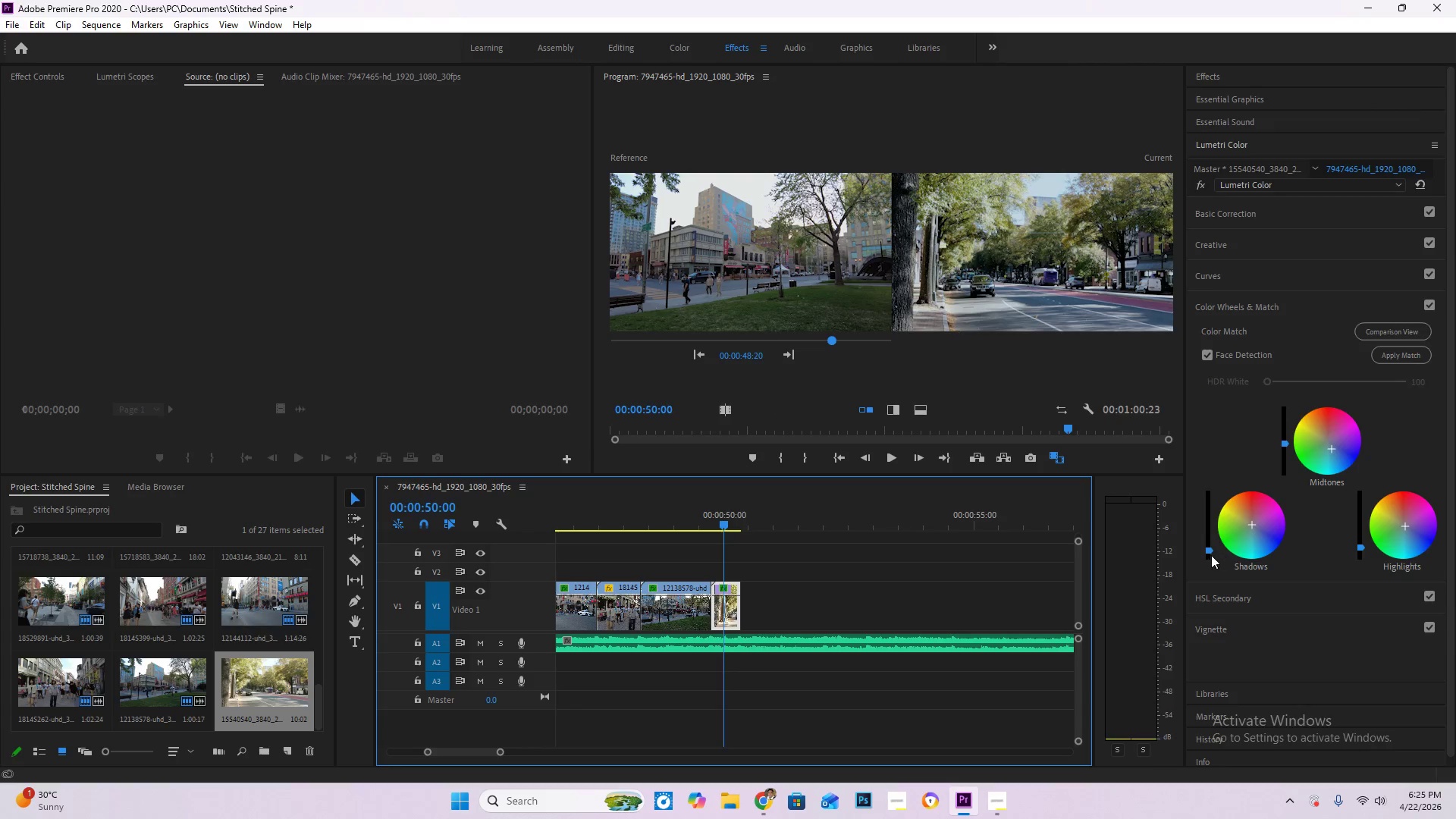 
left_click_drag(start_coordinate=[1211, 550], to_coordinate=[1237, 384])
 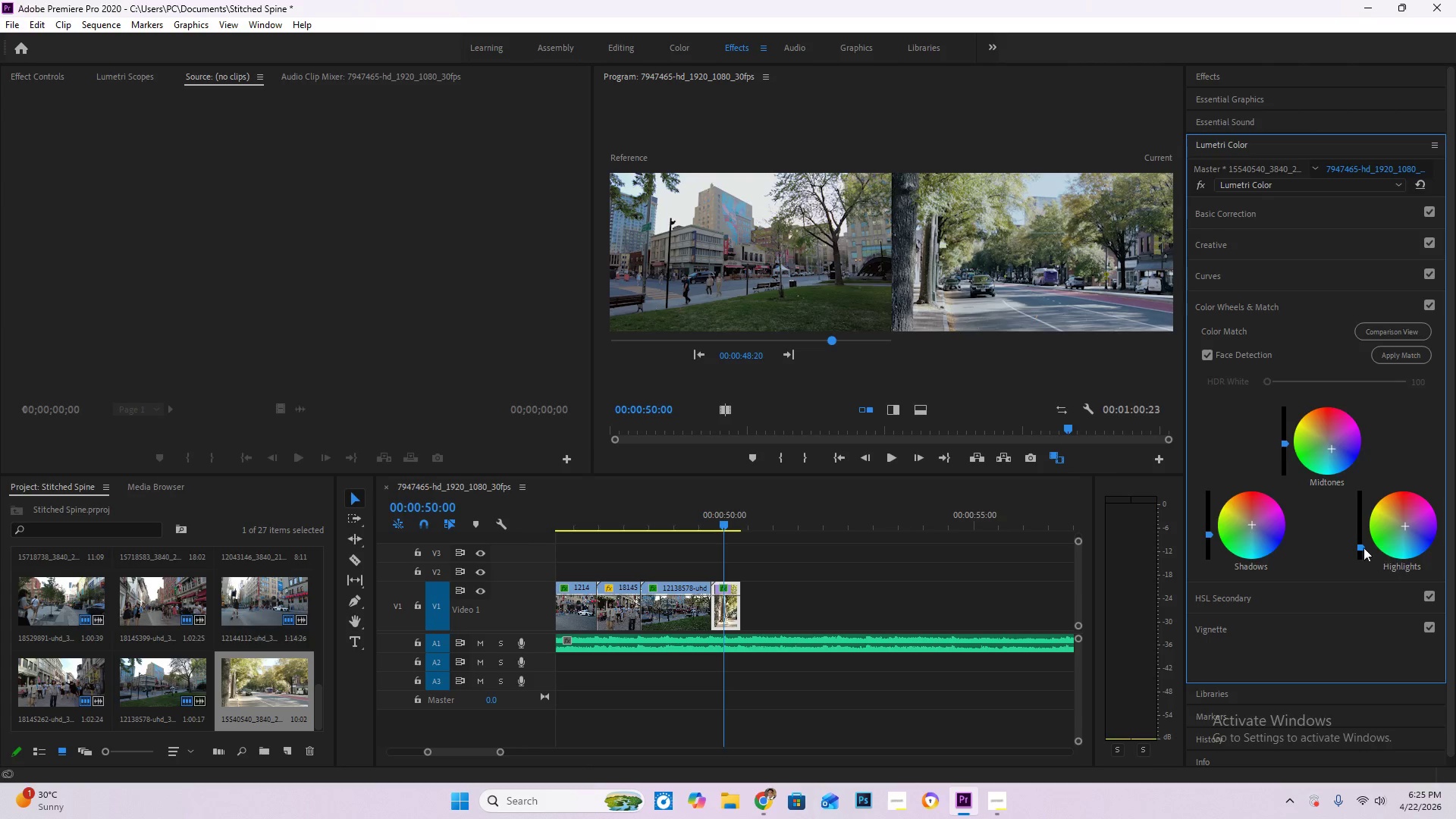 
left_click_drag(start_coordinate=[1357, 543], to_coordinate=[1361, 529])
 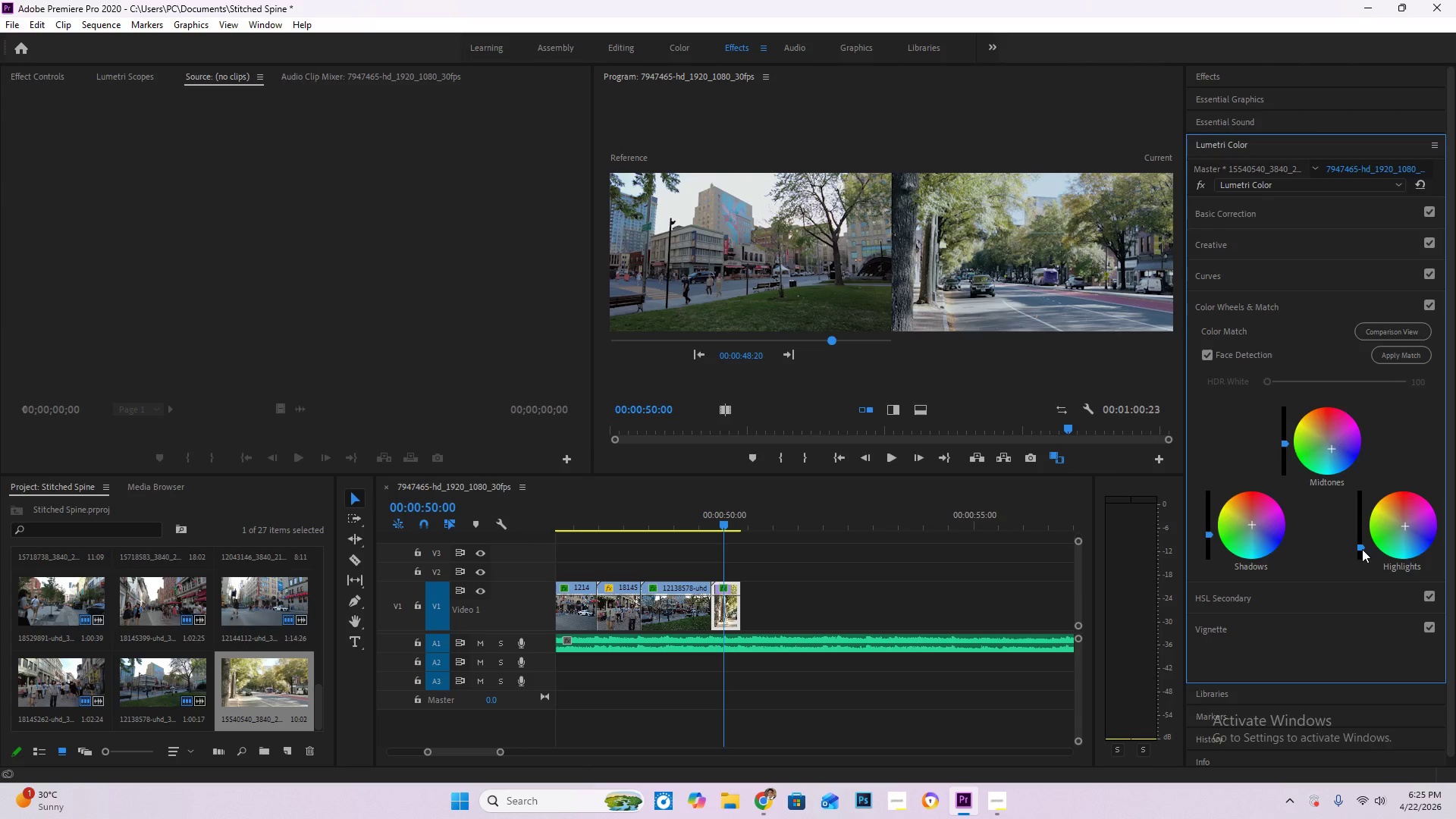 
left_click_drag(start_coordinate=[1362, 549], to_coordinate=[1375, 488])
 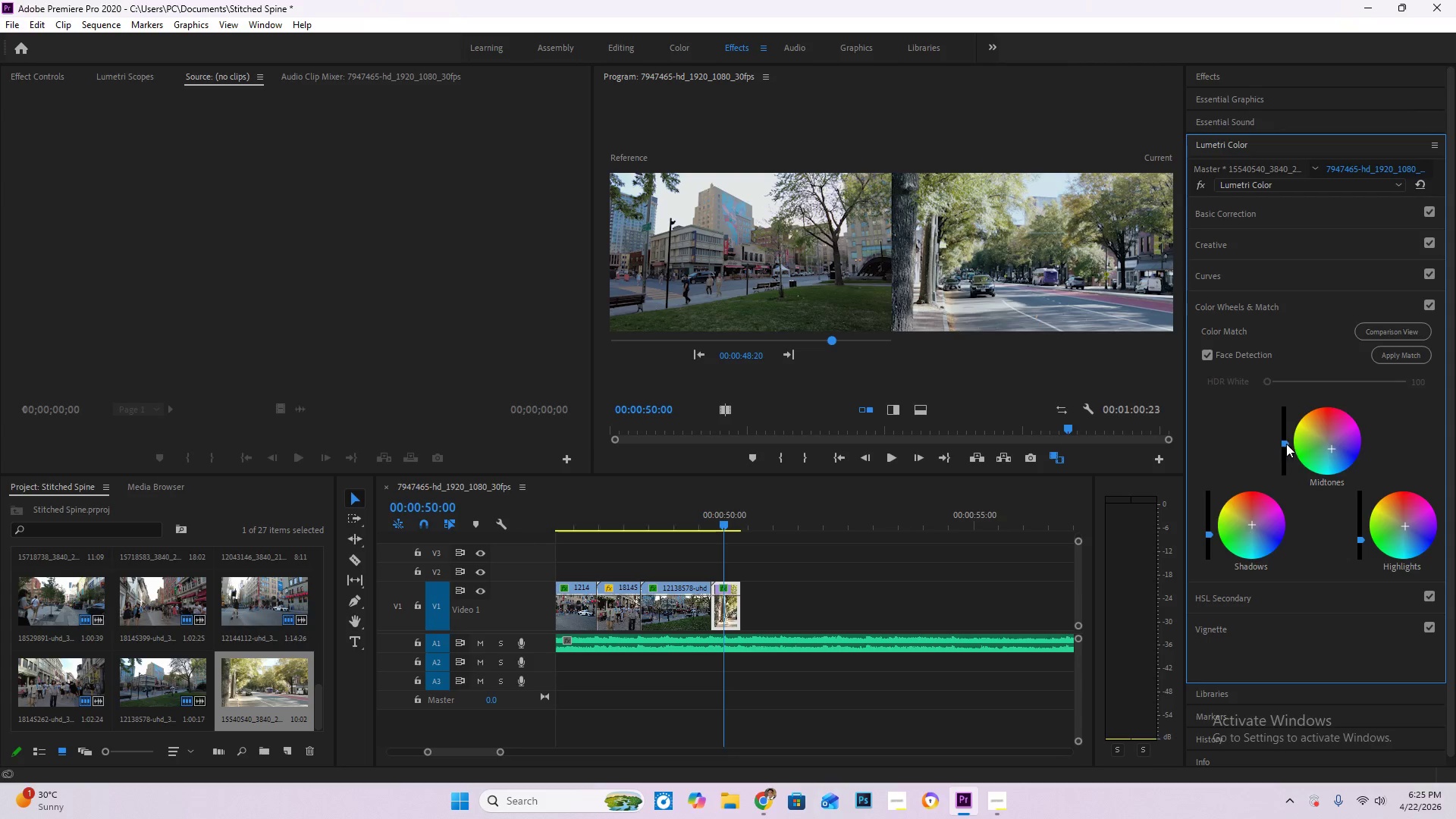 
left_click_drag(start_coordinate=[1286, 443], to_coordinate=[1298, 551])
 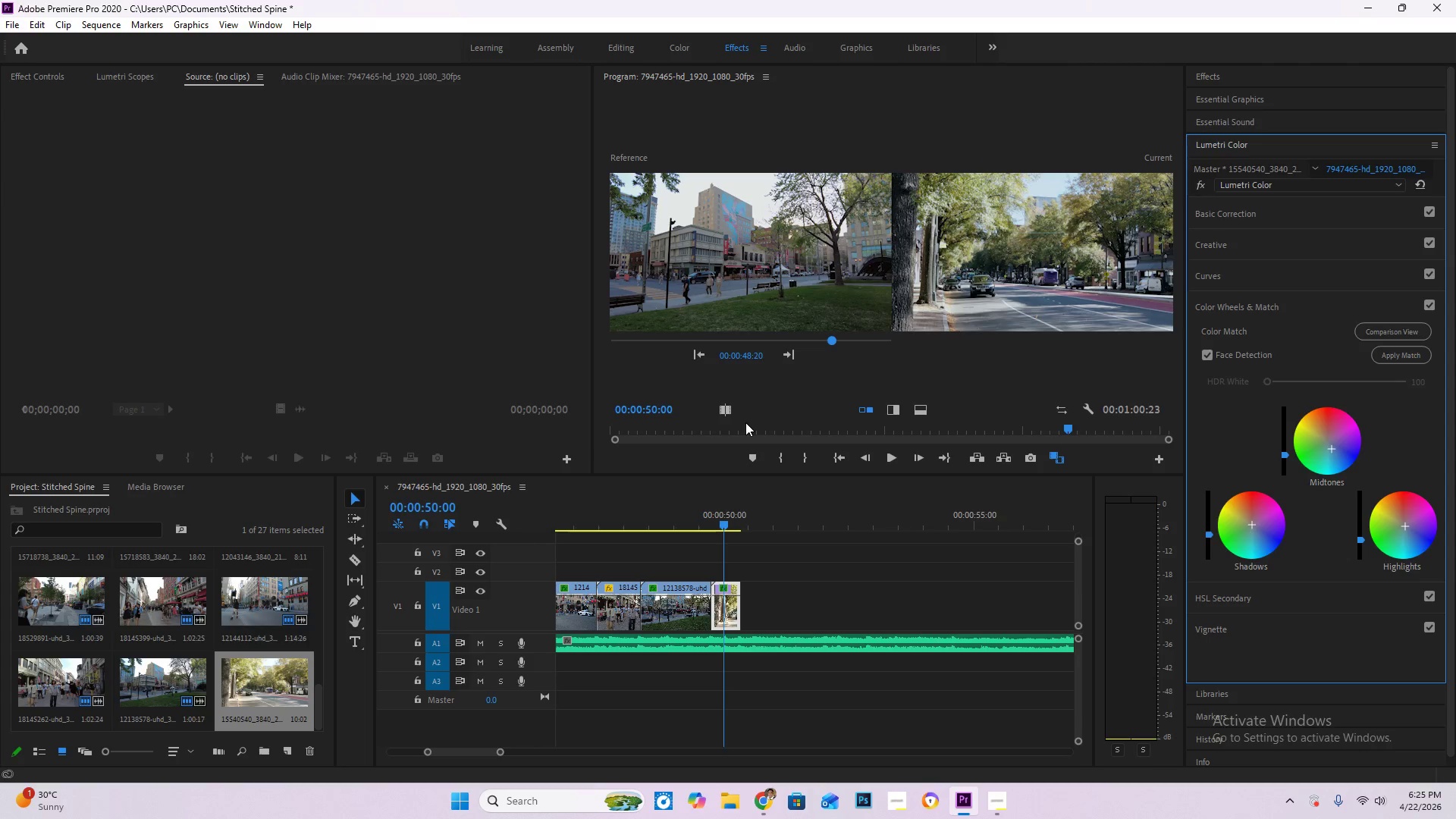 
key(Control+S)
 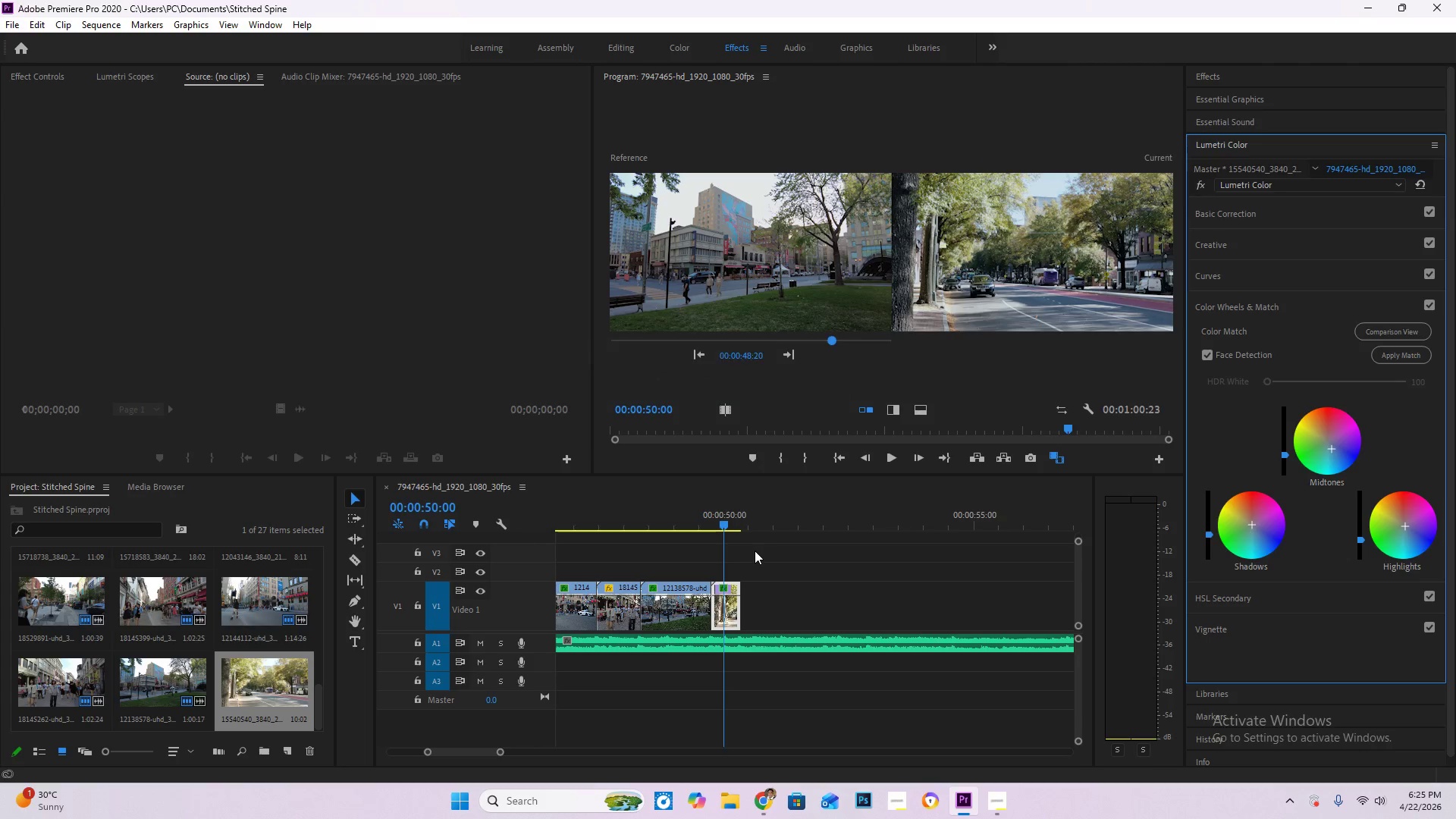 
key(Space)
 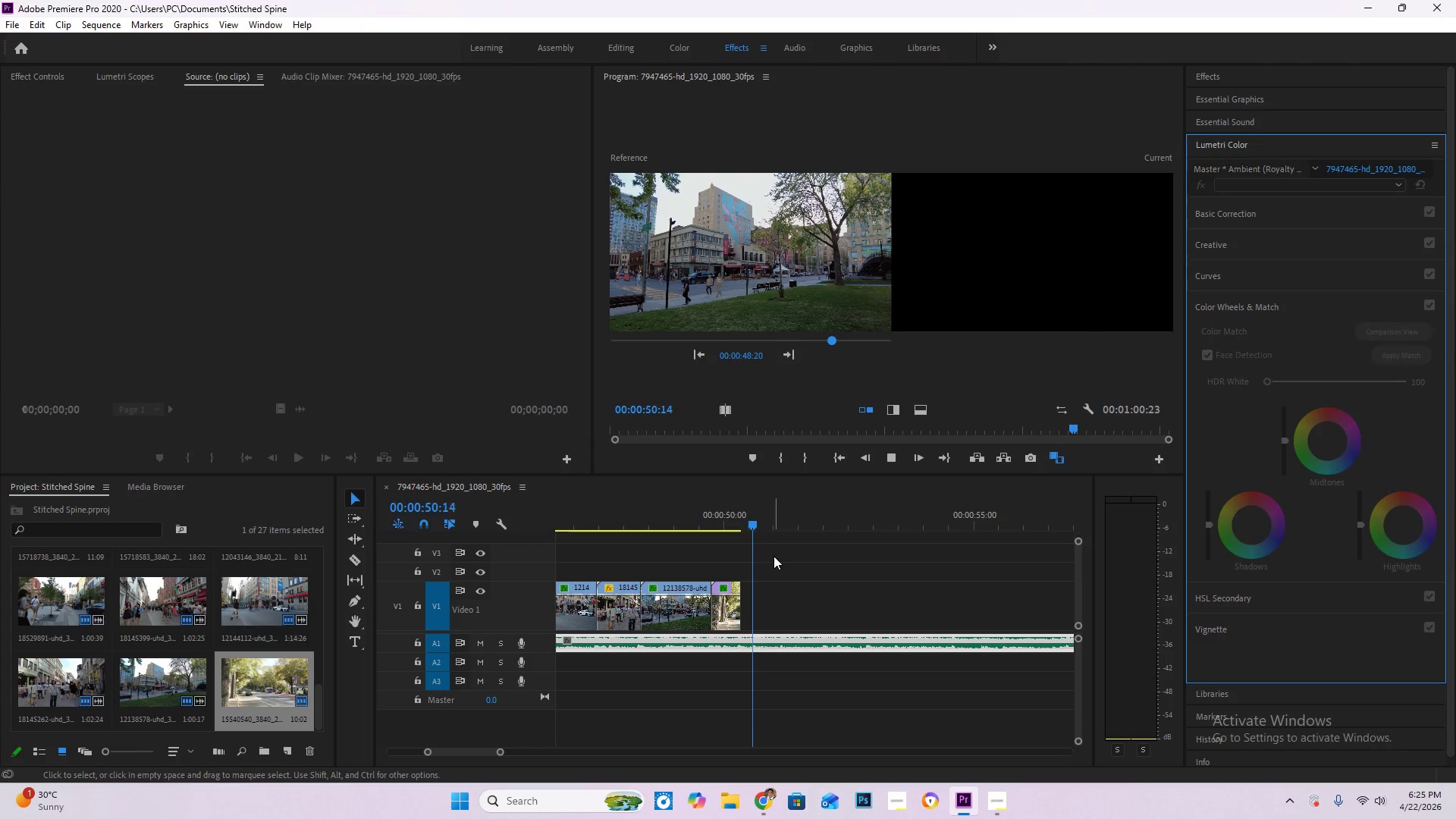 
key(Space)
 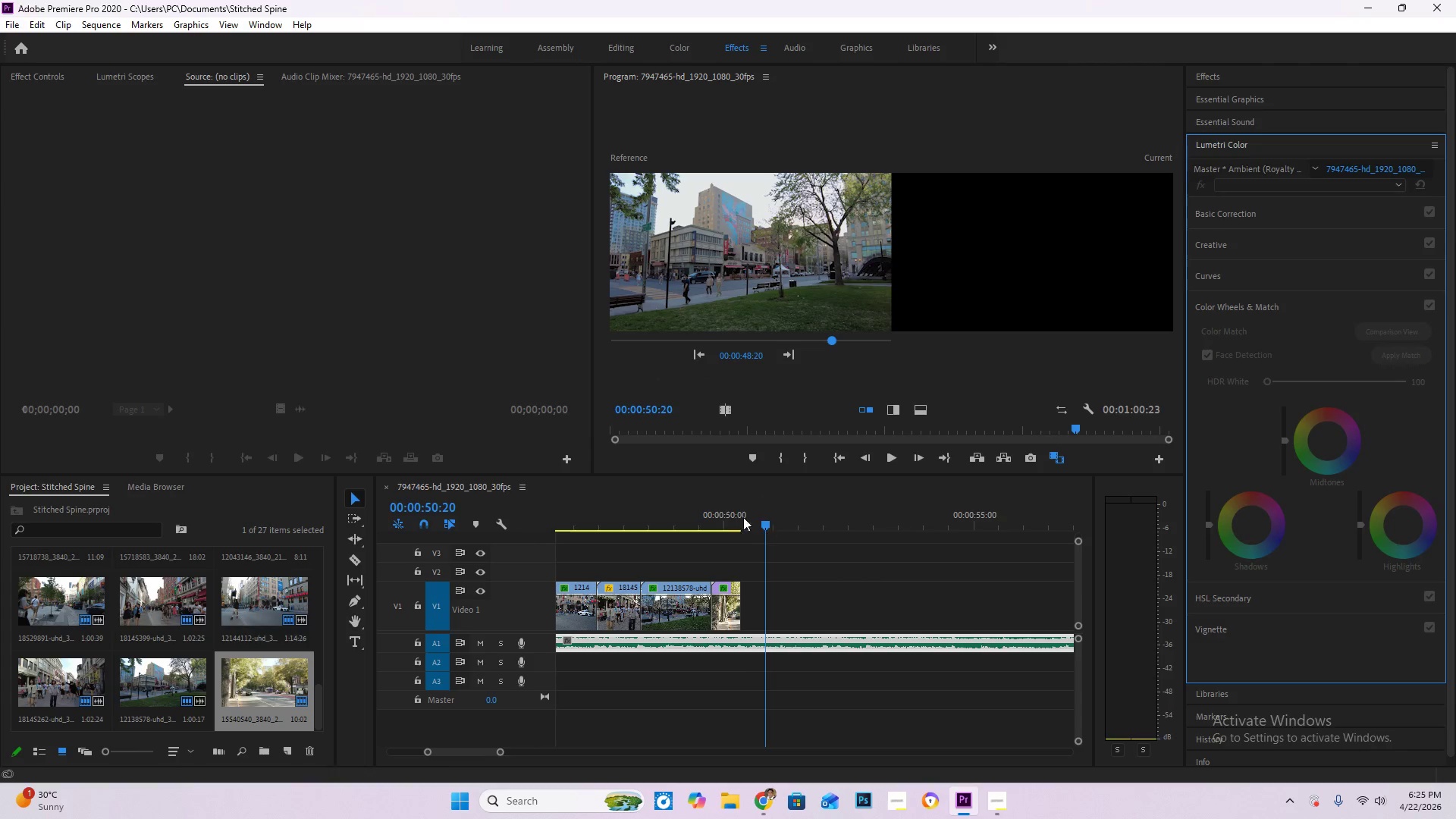 
left_click([723, 510])
 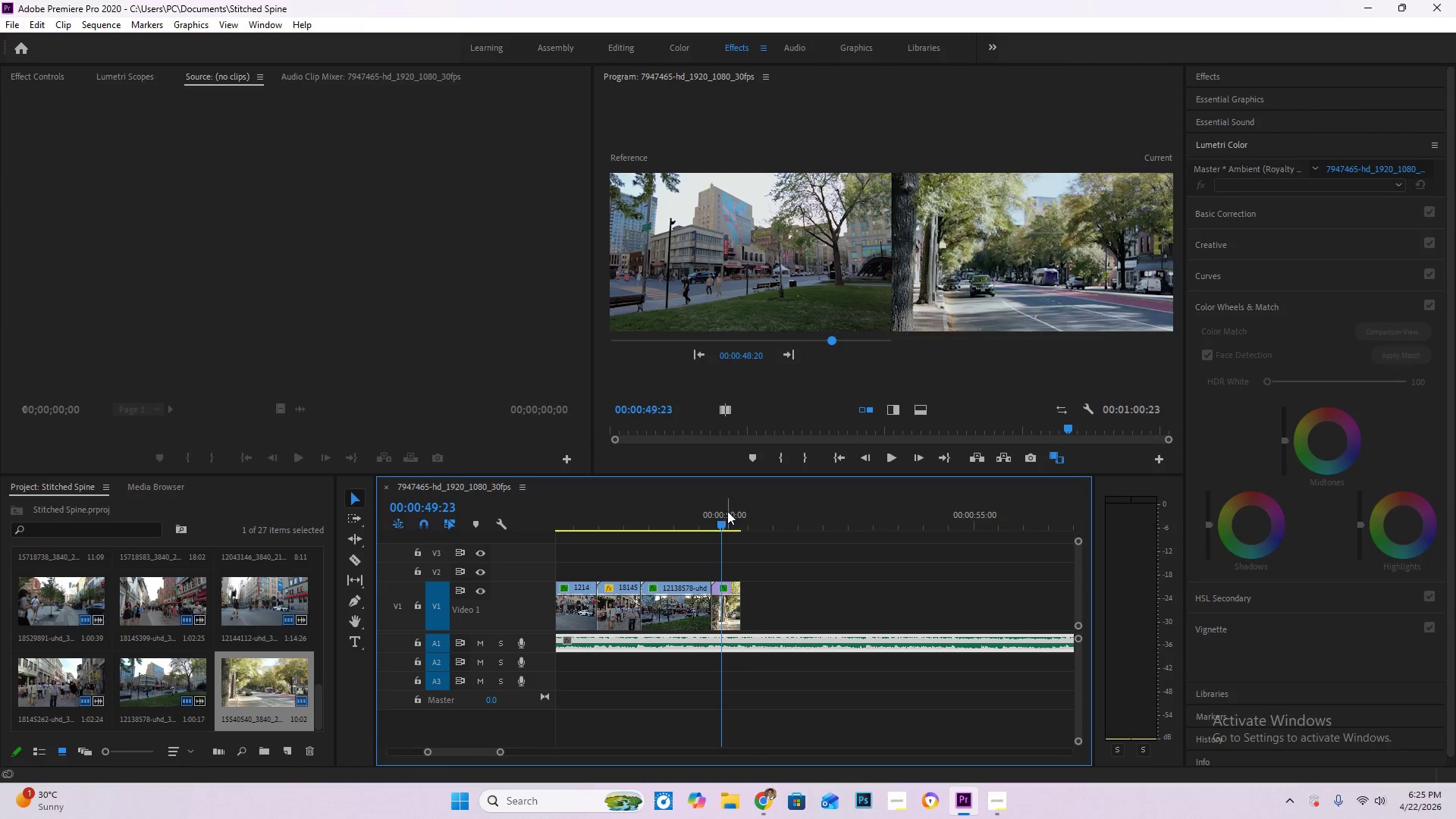 
key(Space)
 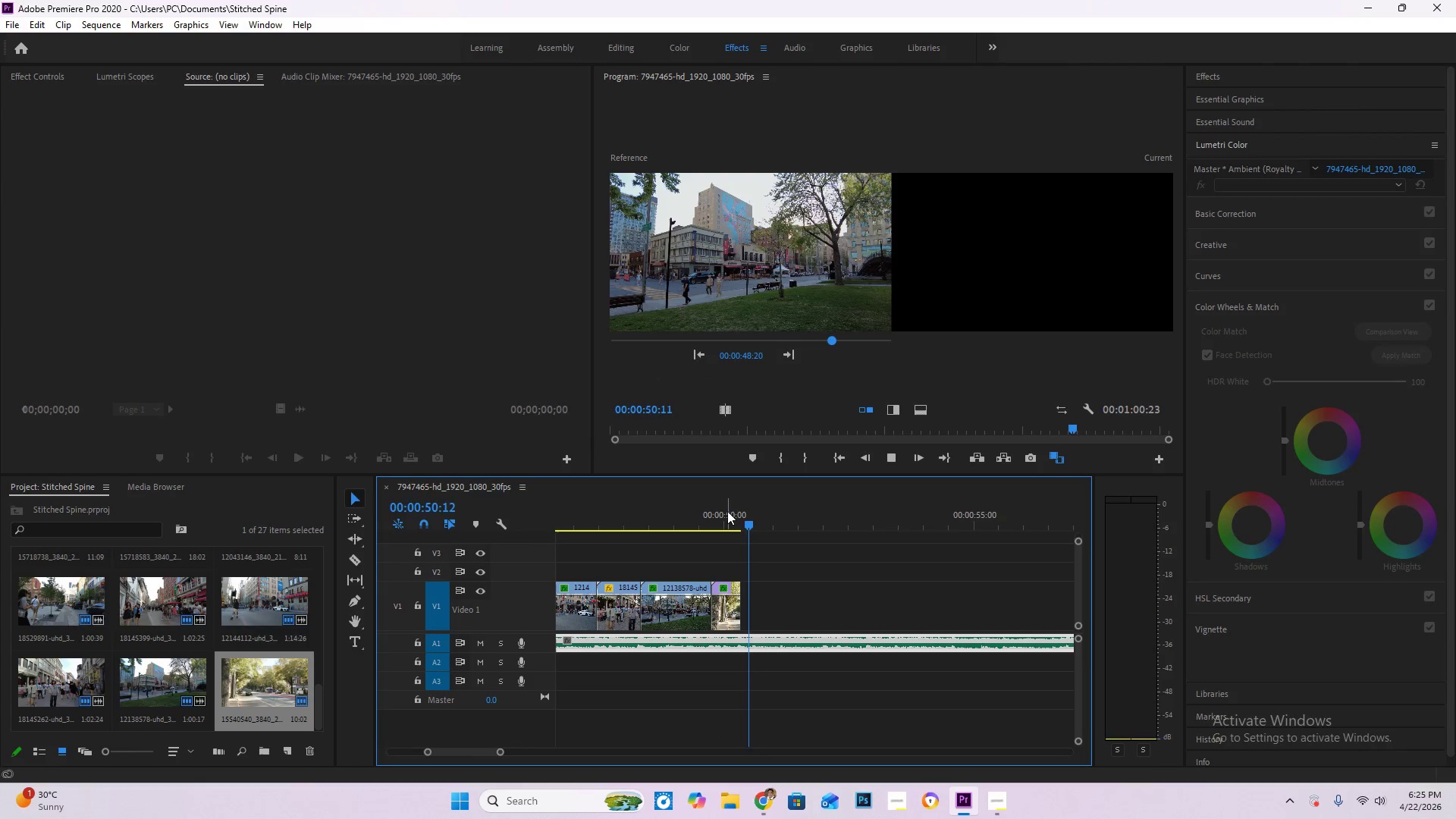 
key(Space)
 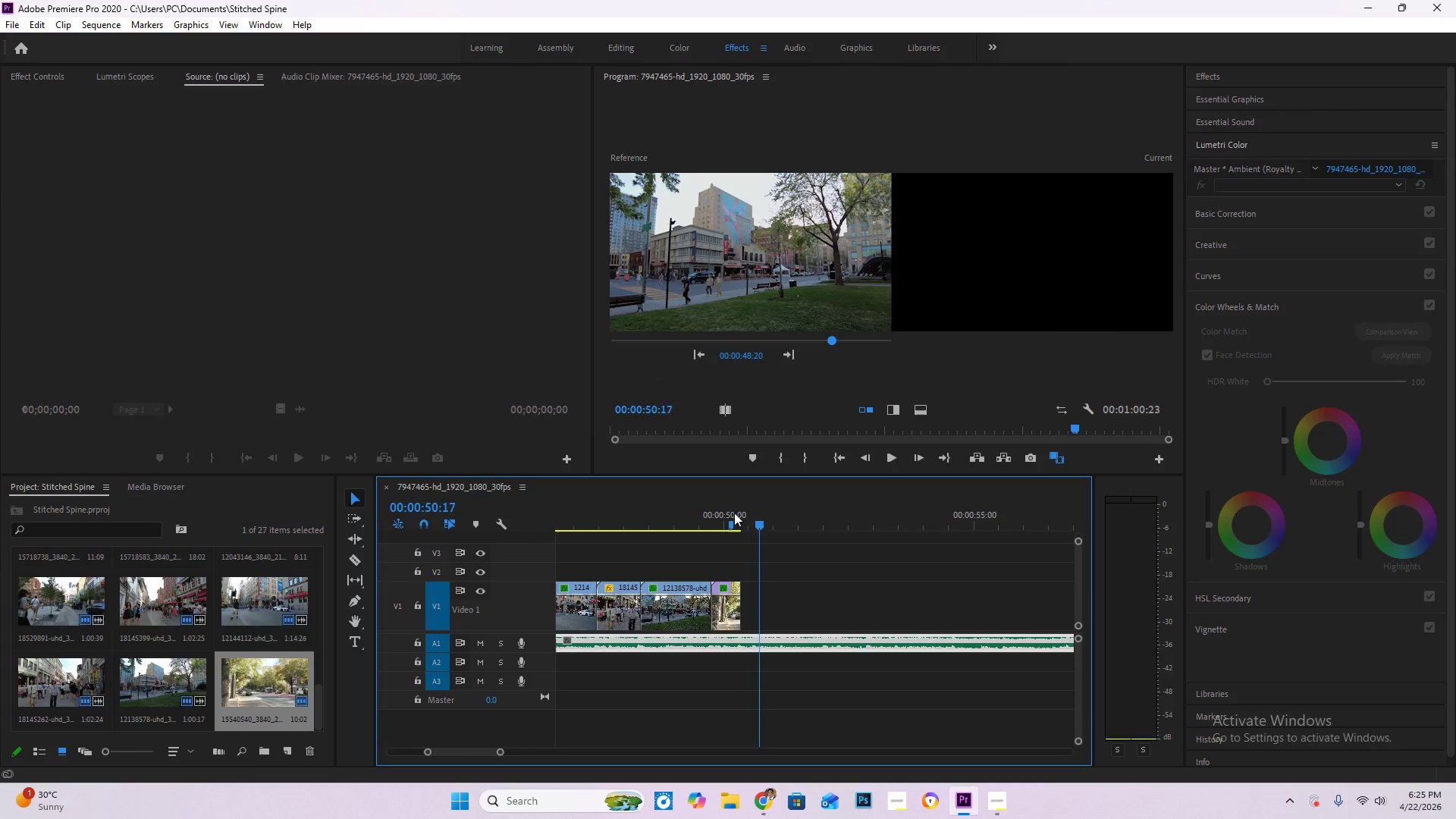 
left_click_drag(start_coordinate=[733, 512], to_coordinate=[757, 519])
 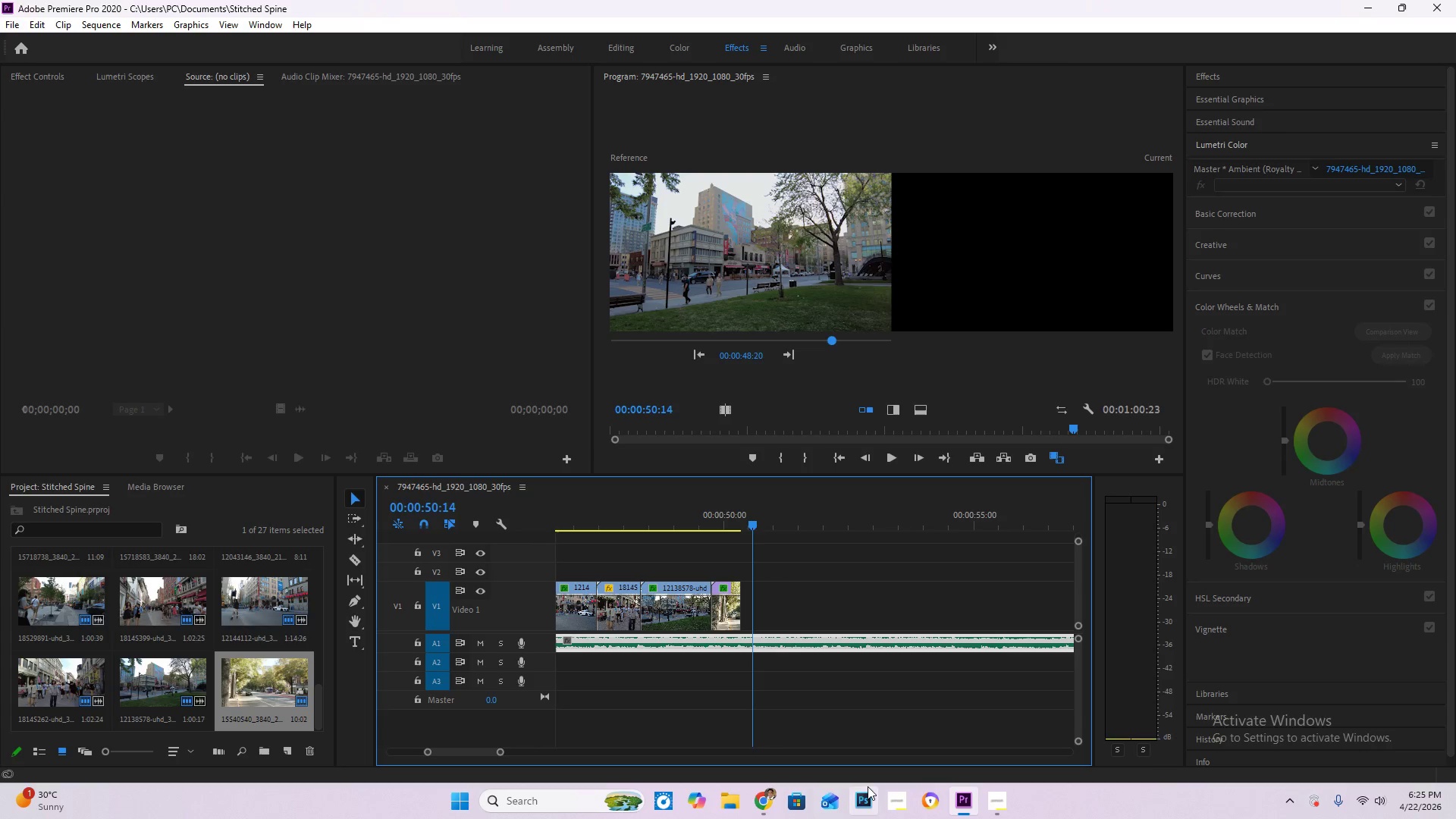 
left_click([758, 812])
 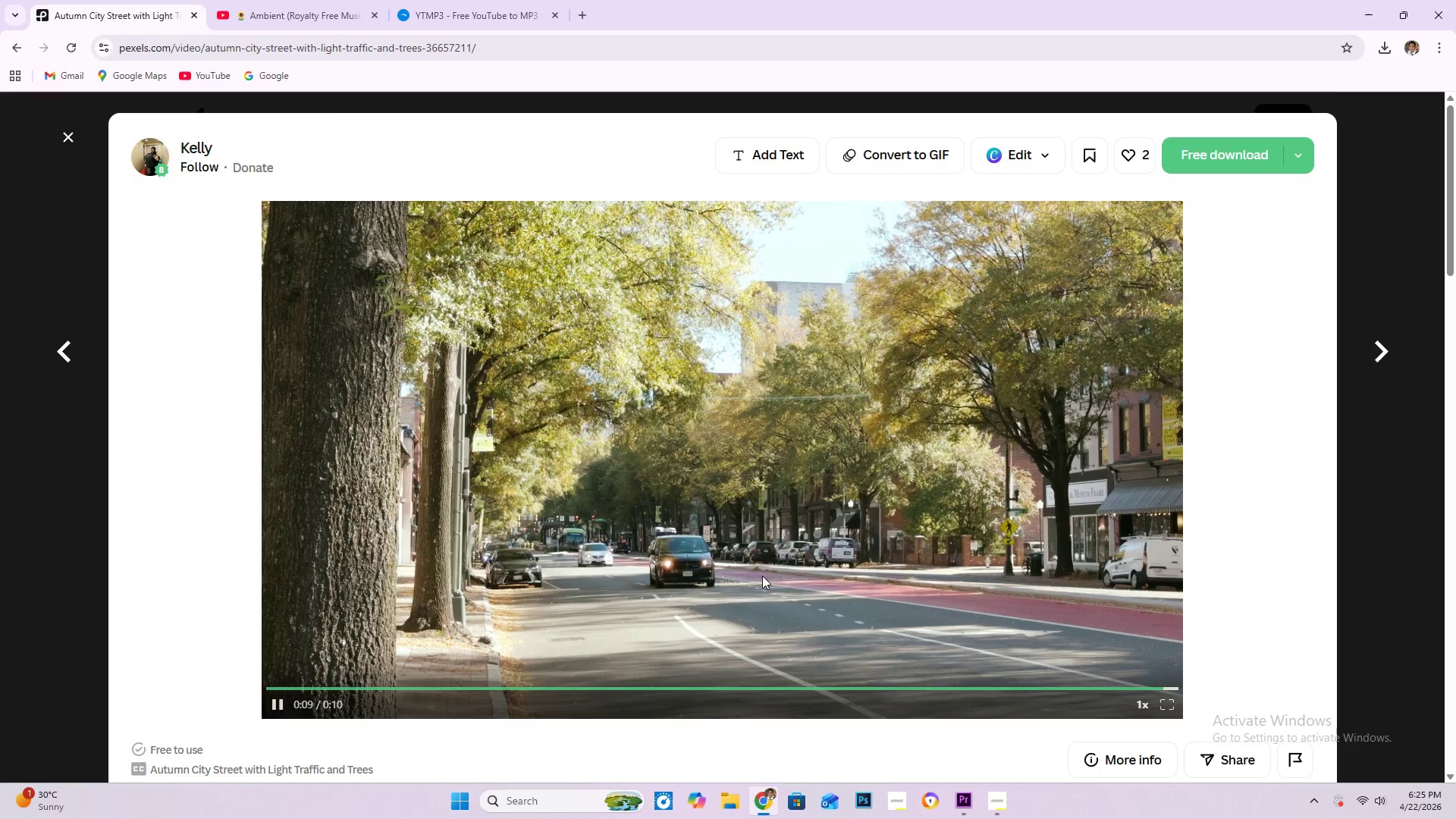 
scroll: coordinate [775, 511], scroll_direction: down, amount: 5.0
 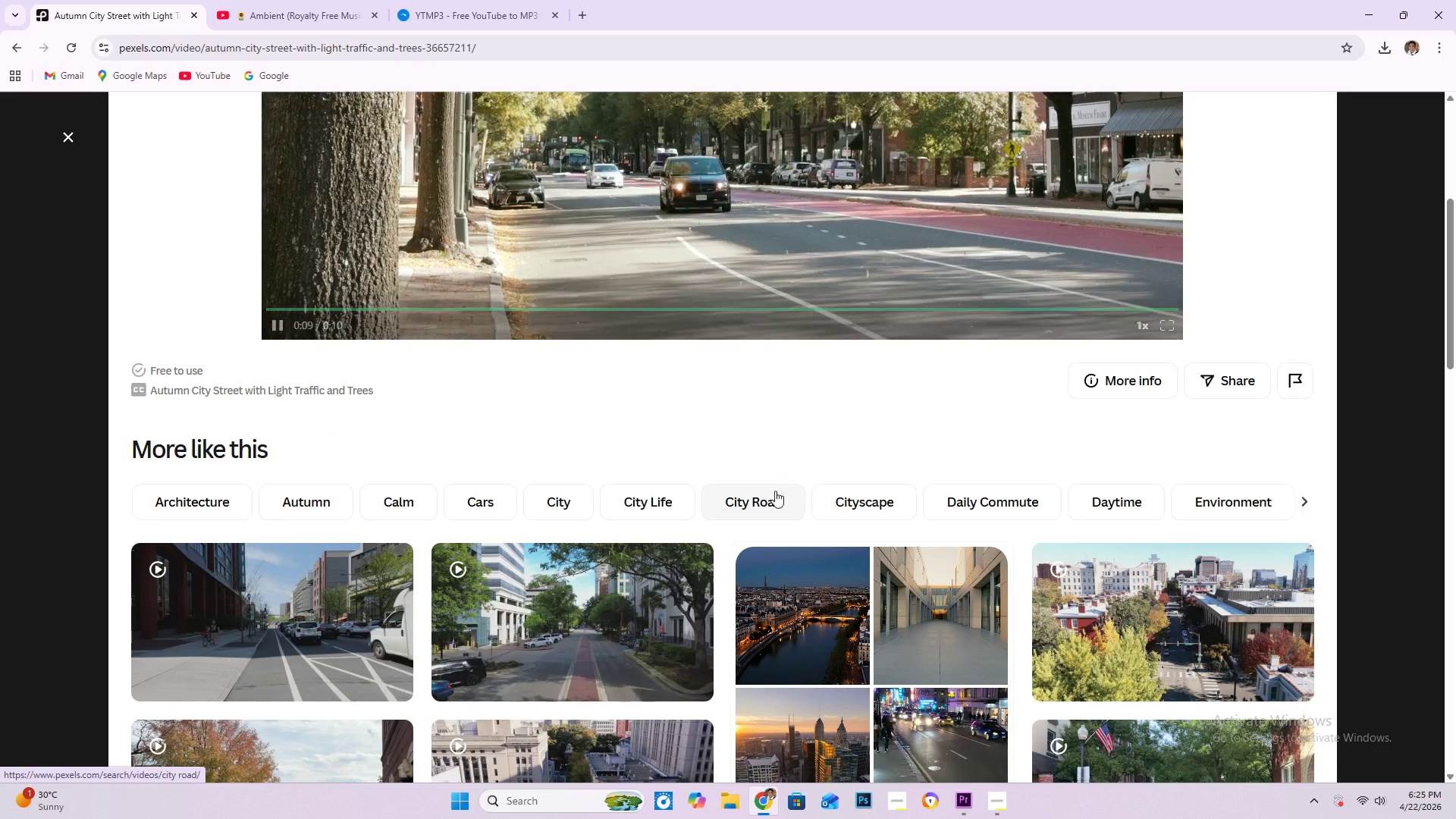 
mouse_move([253, 602])
 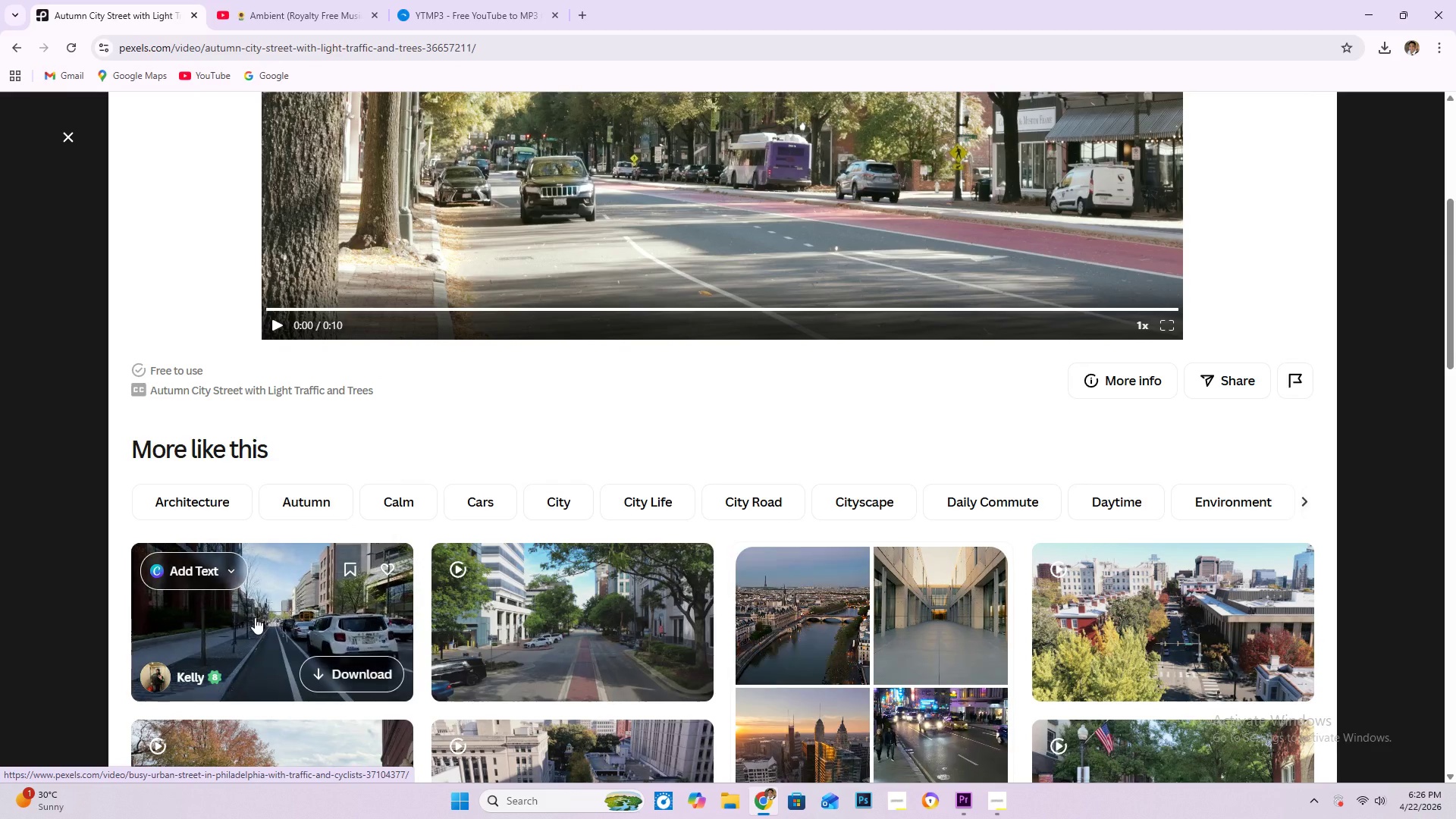 
scroll: coordinate [256, 617], scroll_direction: down, amount: 5.0
 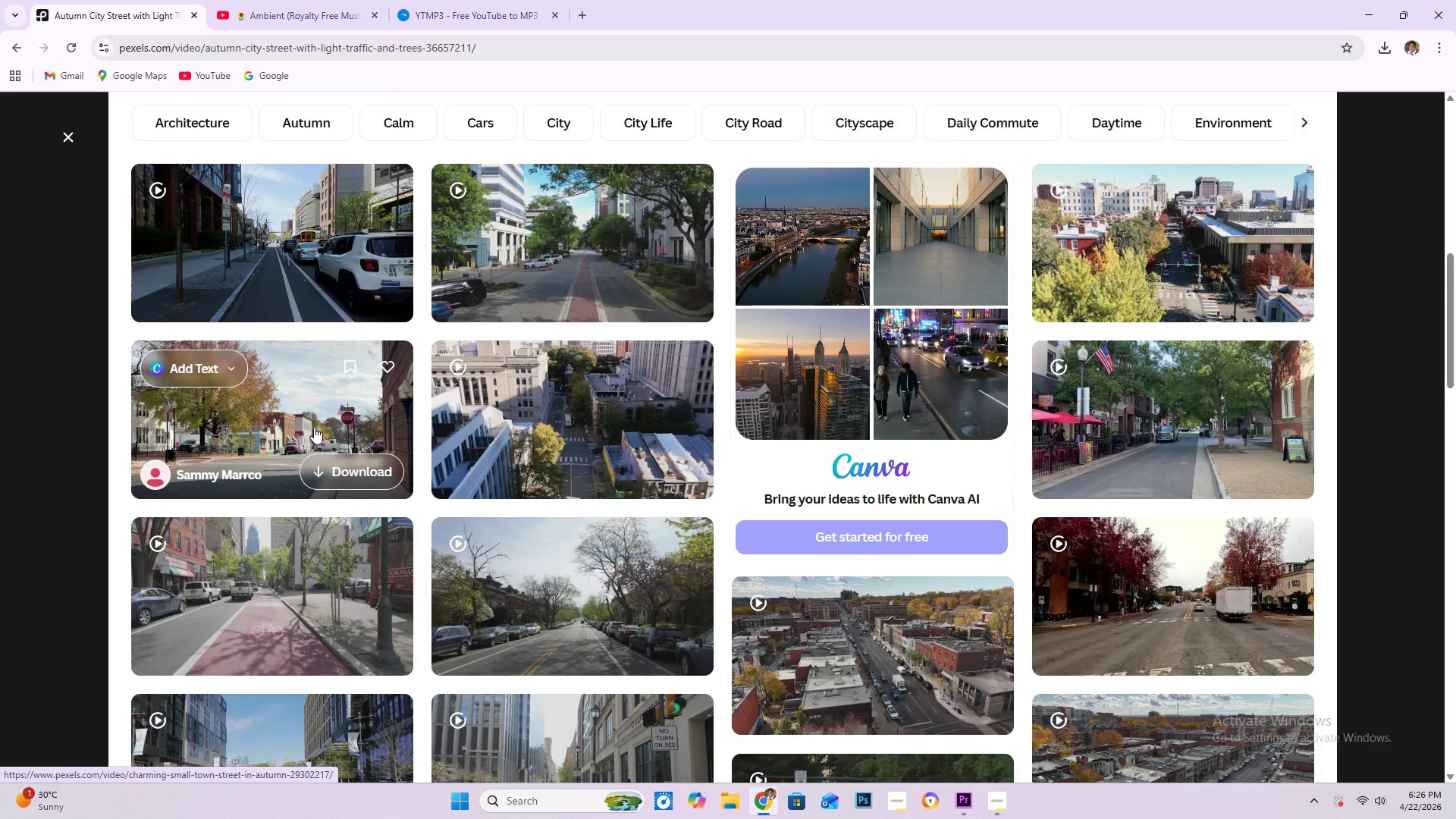 
mouse_move([708, 588])
 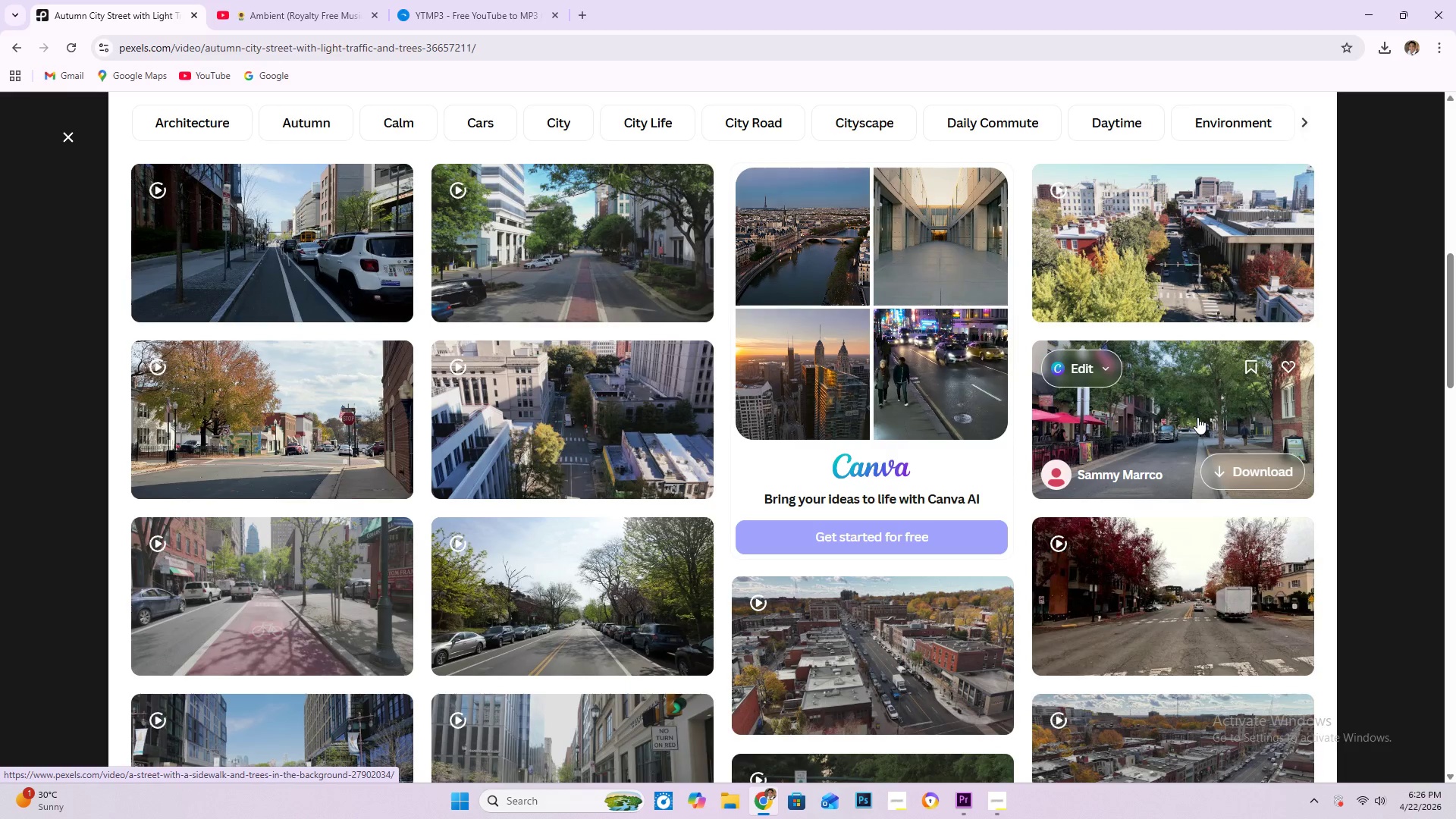 
scroll: coordinate [623, 538], scroll_direction: down, amount: 17.0
 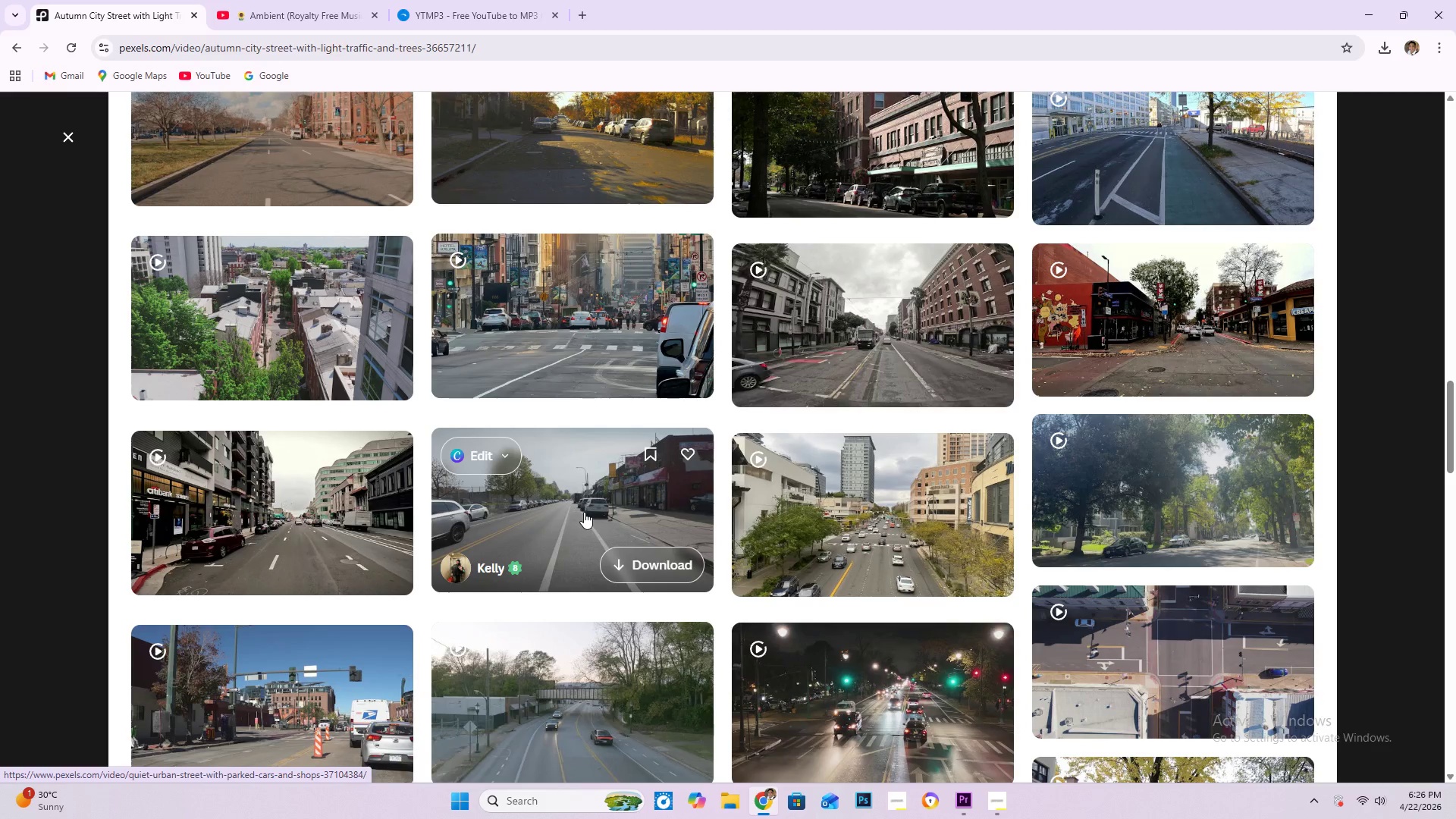 
scroll: coordinate [416, 381], scroll_direction: down, amount: 27.0
 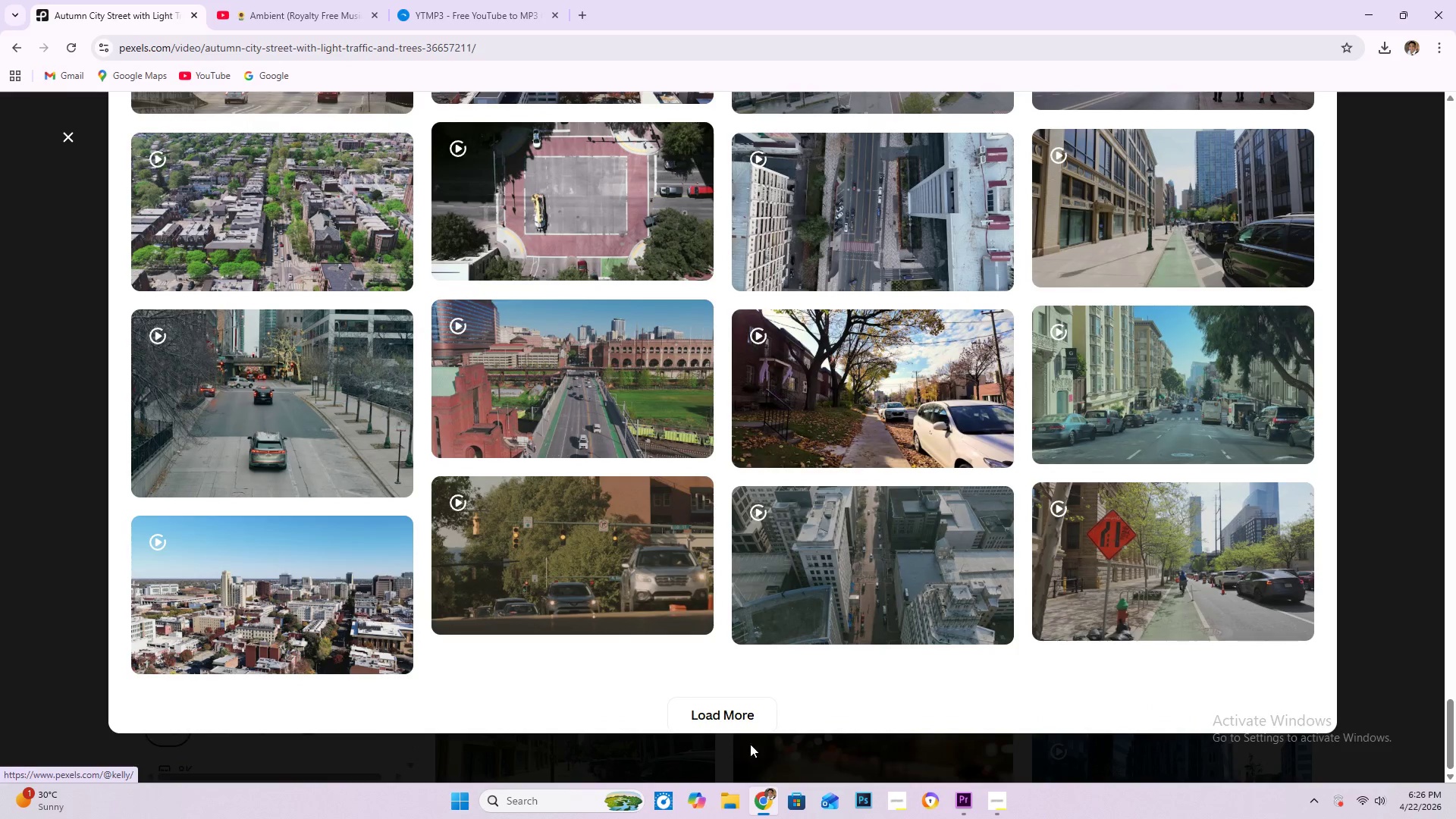 
left_click([751, 720])
 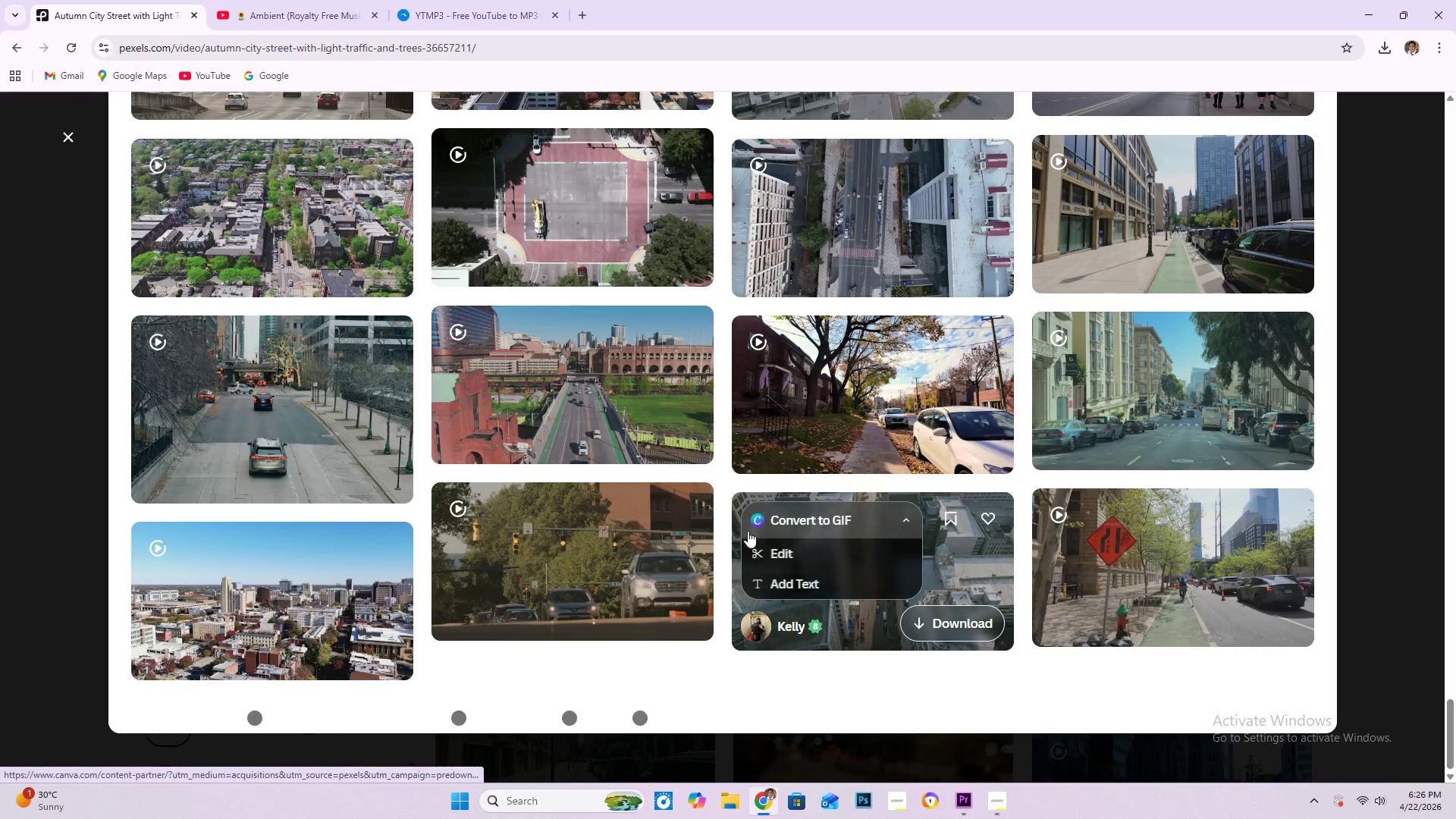 
scroll: coordinate [488, 481], scroll_direction: down, amount: 12.0
 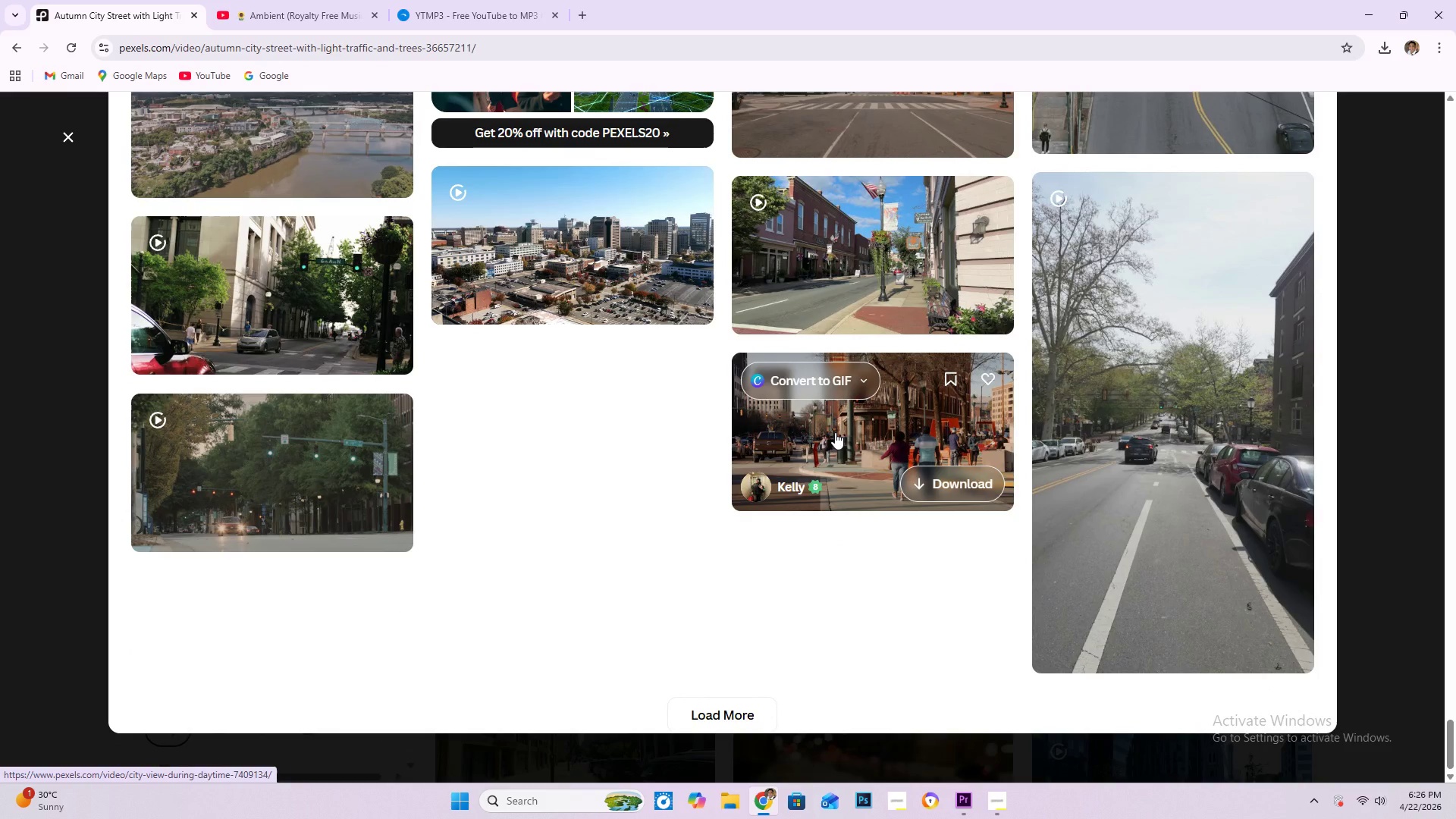 
left_click([835, 432])
 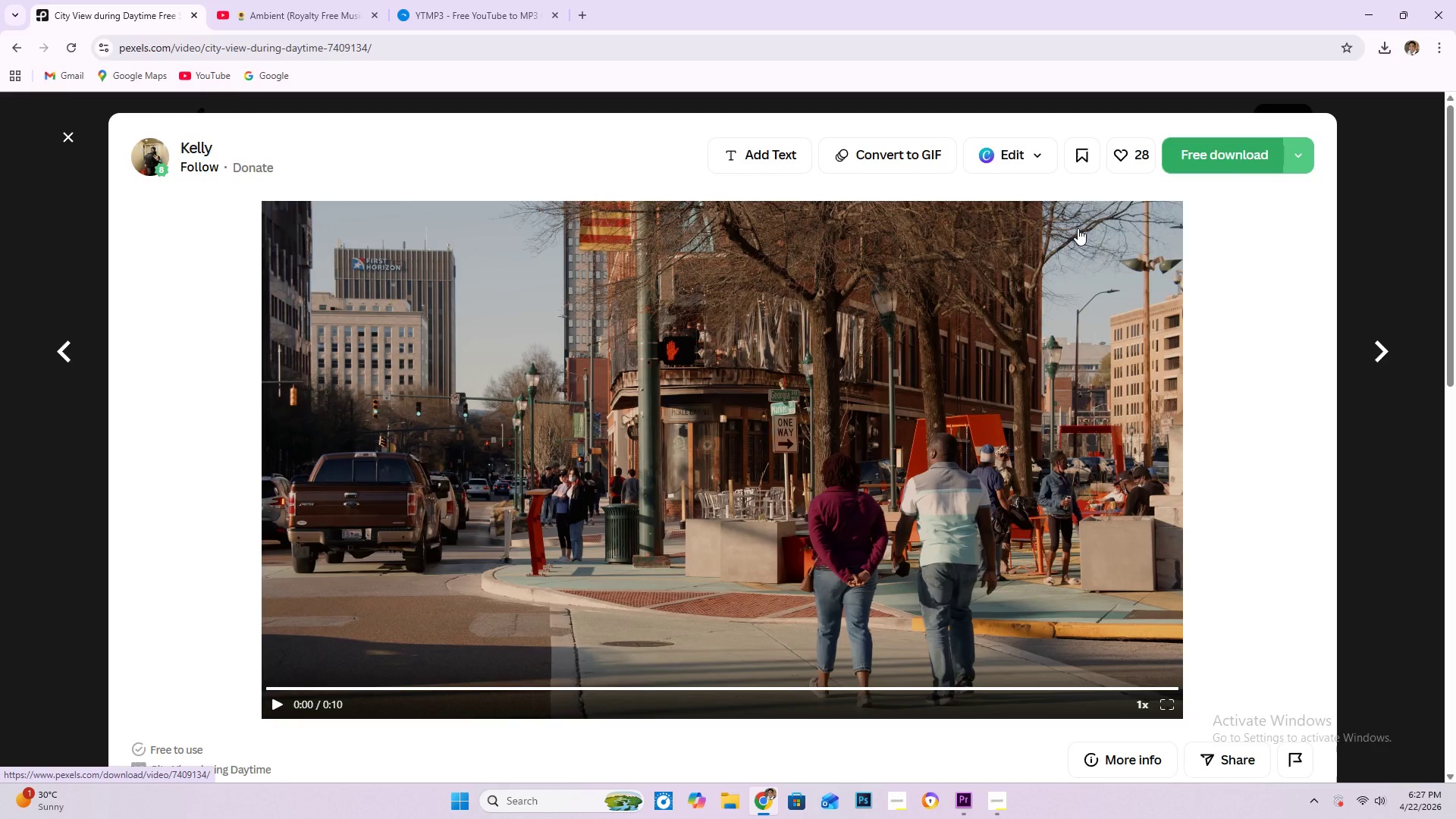 
wait(47.94)
 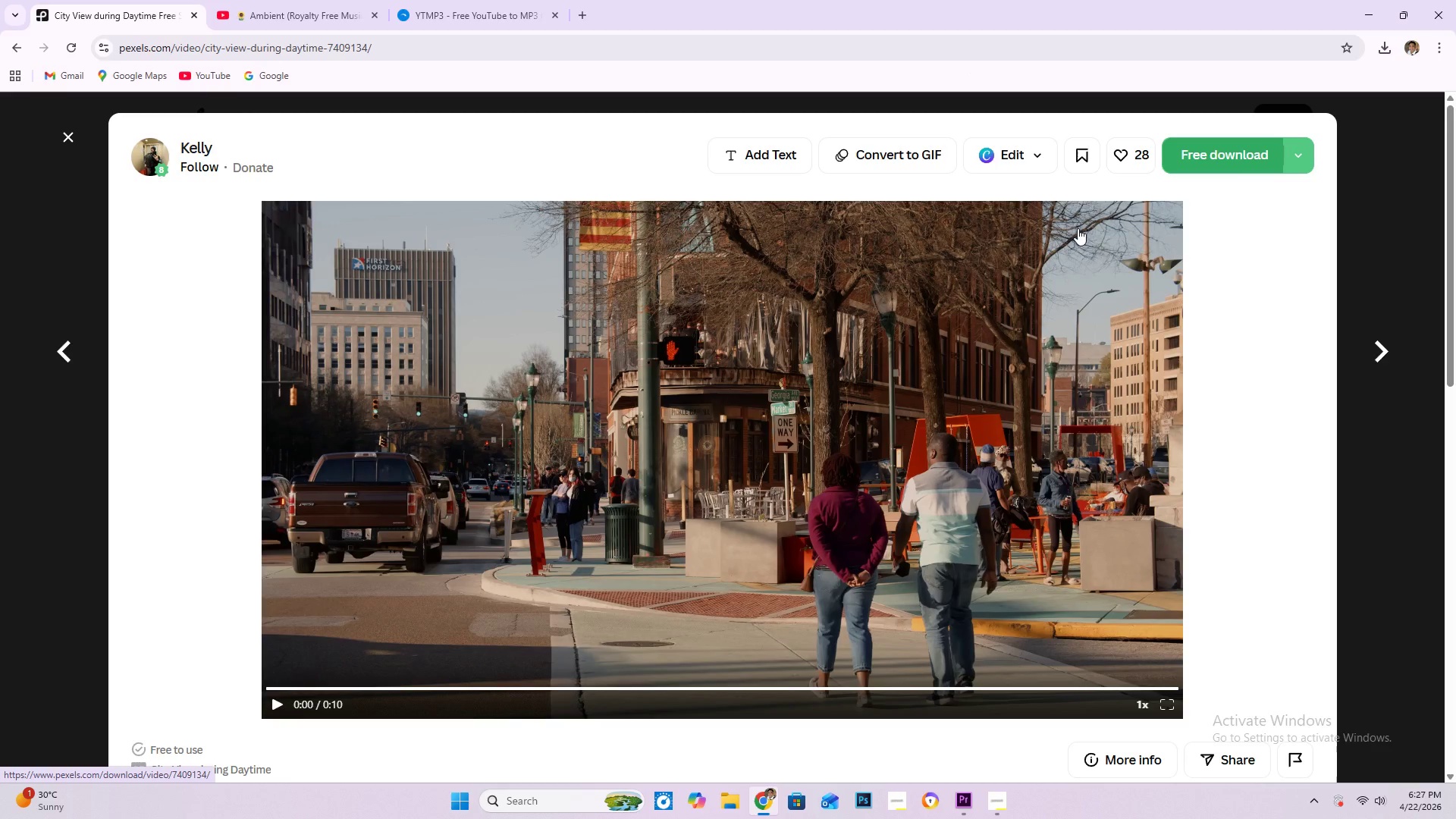 
left_click([967, 798])
 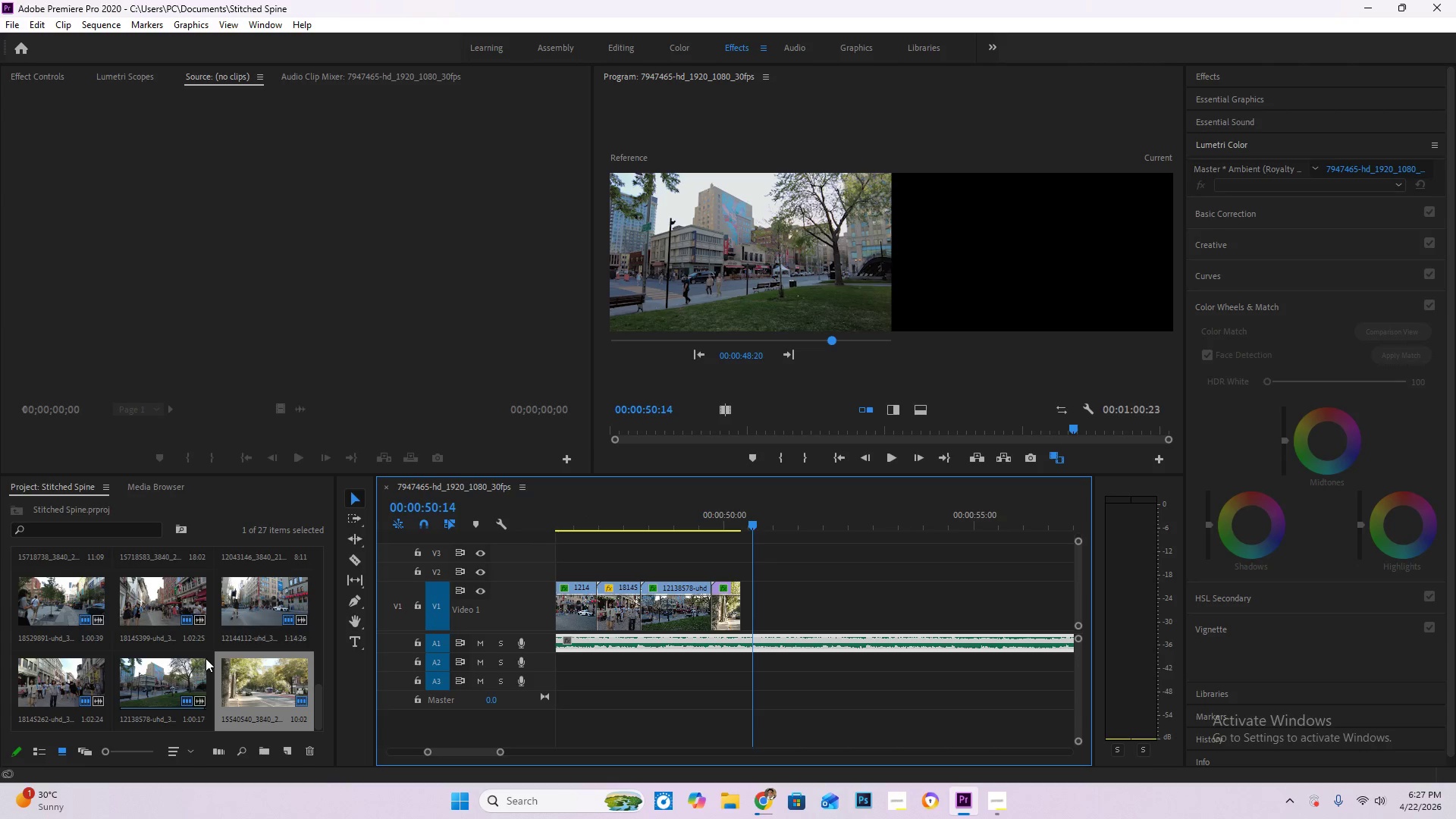 
double_click([212, 650])
 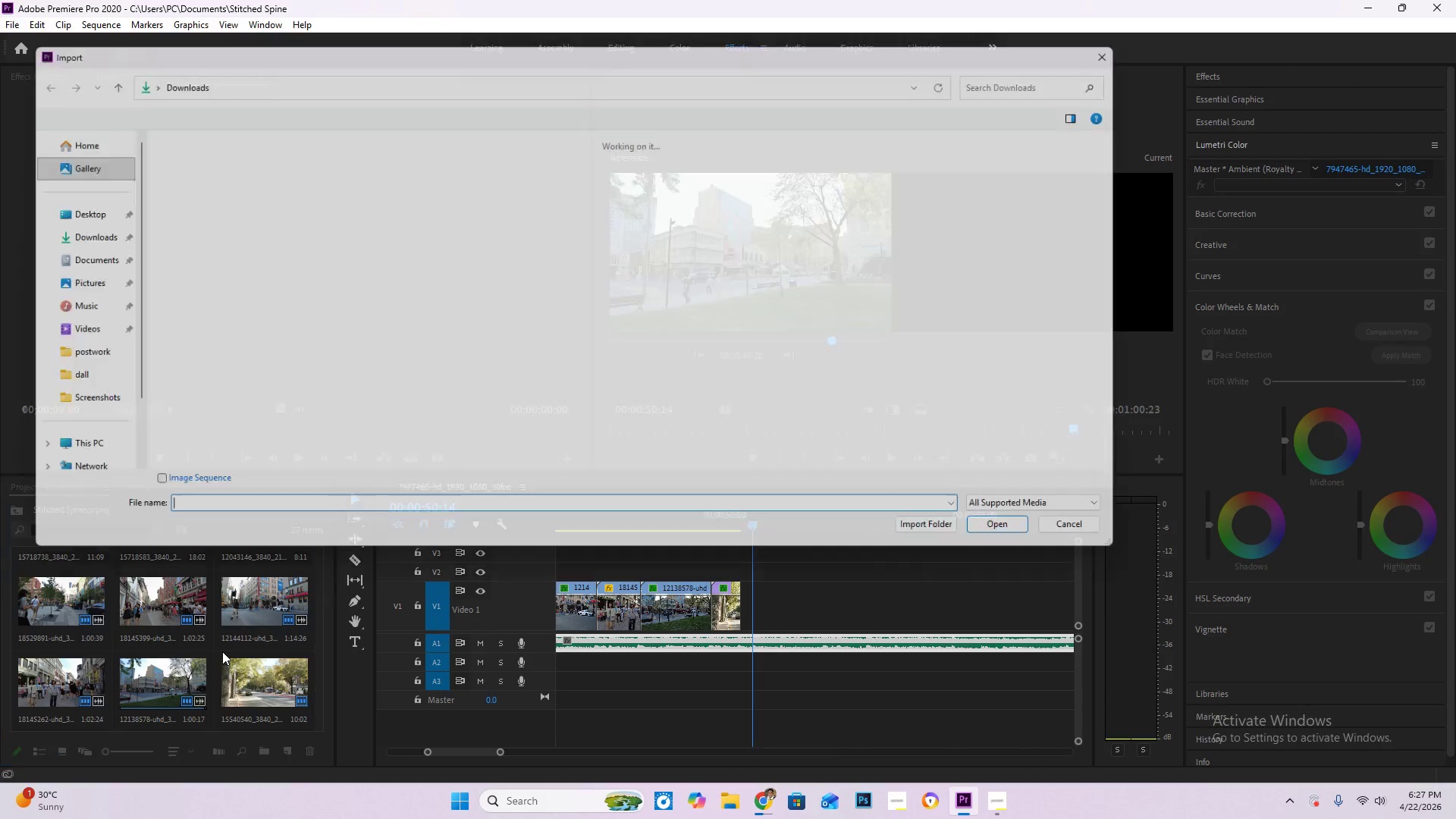 
mouse_move([305, 300])
 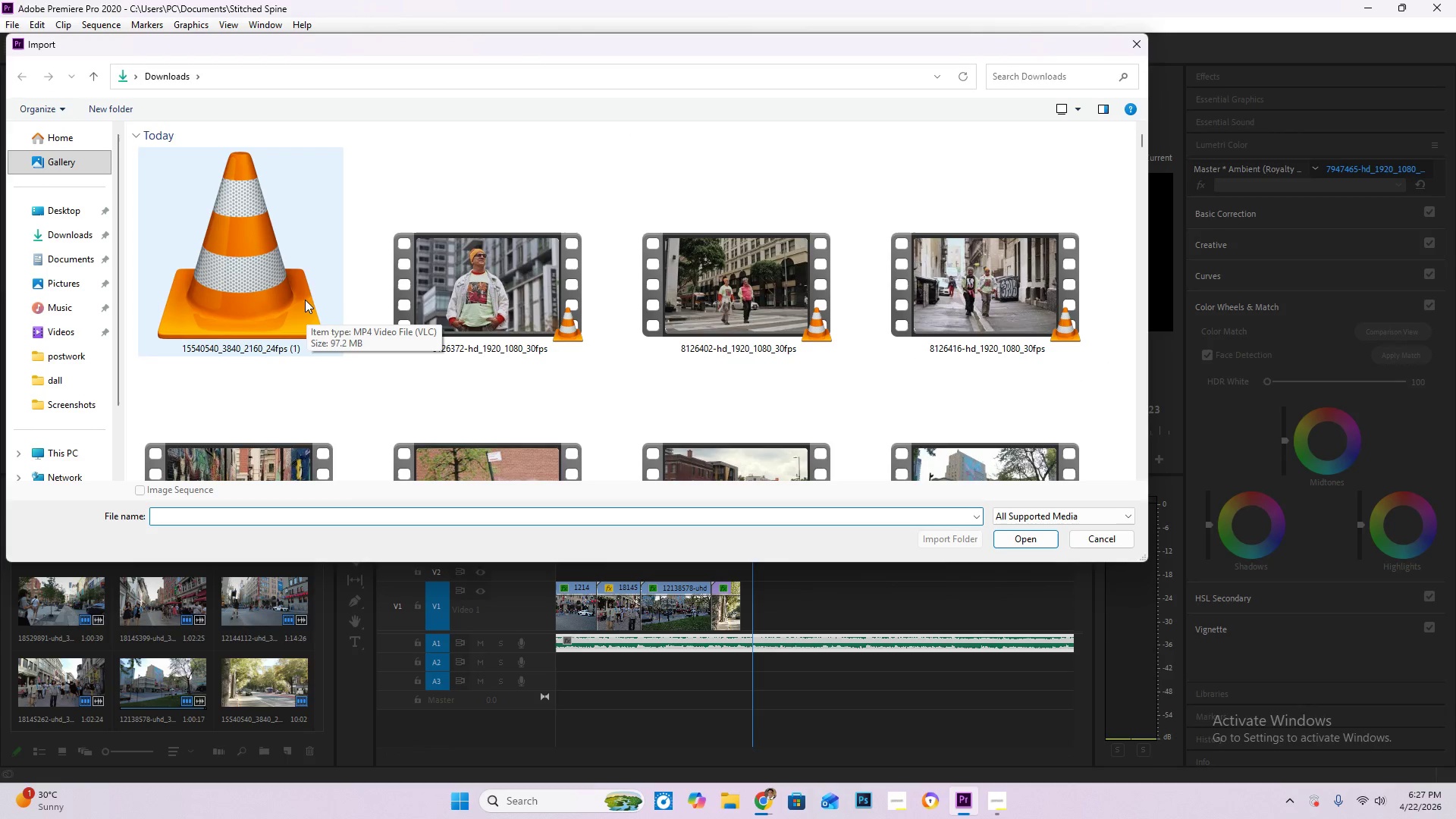 
scroll: coordinate [915, 279], scroll_direction: down, amount: 7.0
 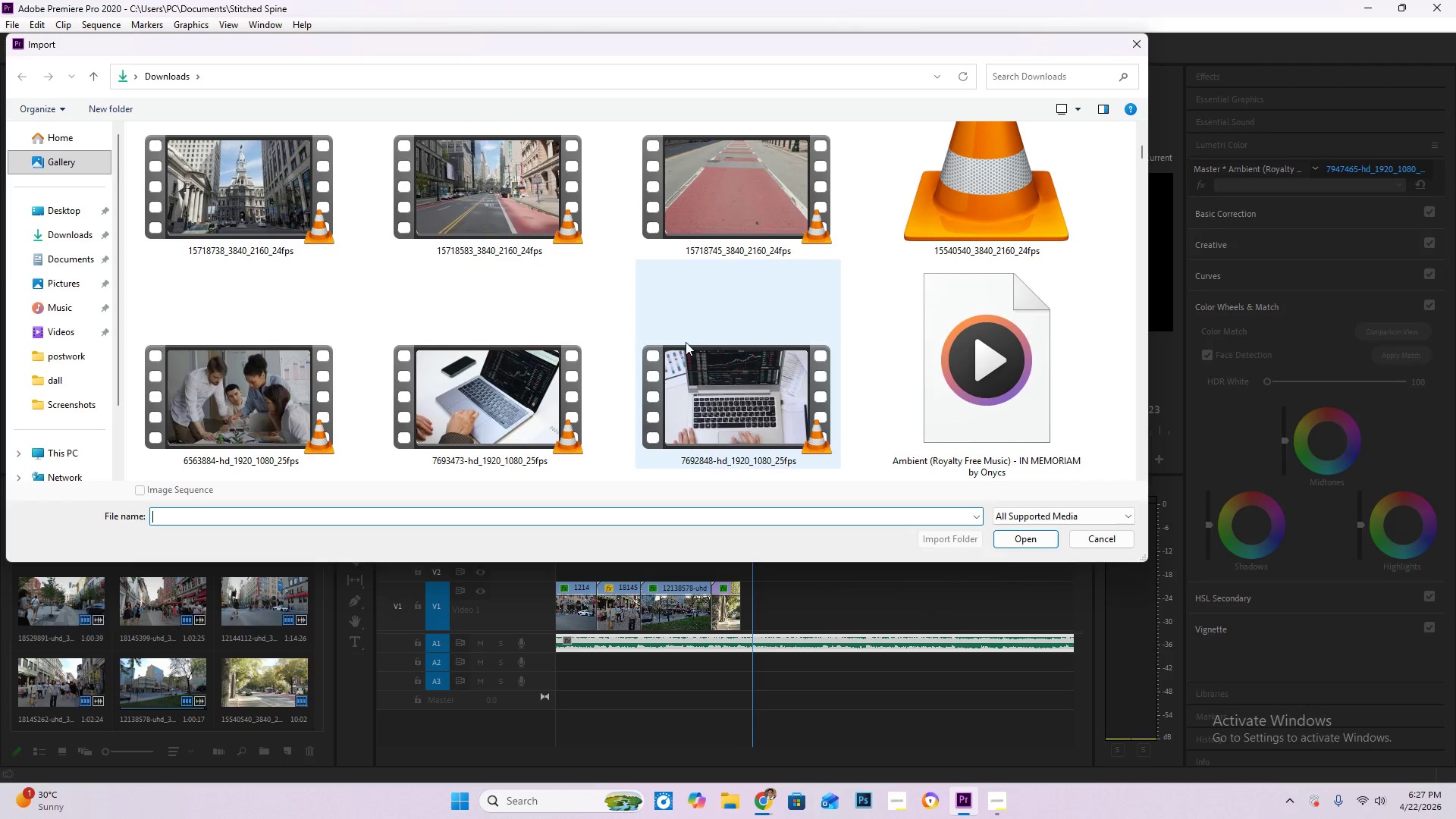 
scroll: coordinate [604, 363], scroll_direction: up, amount: 2.0
 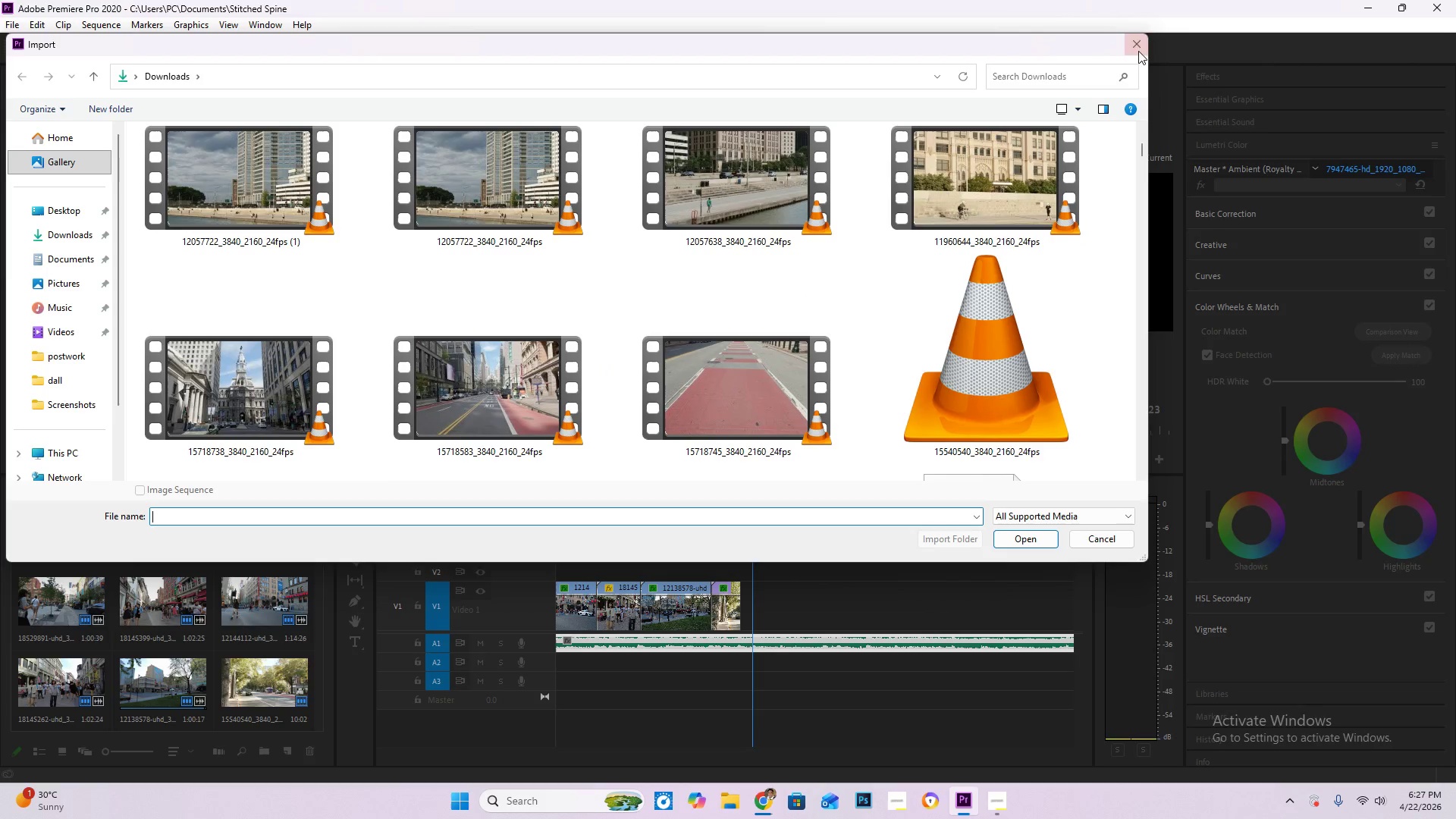 
left_click([1140, 46])
 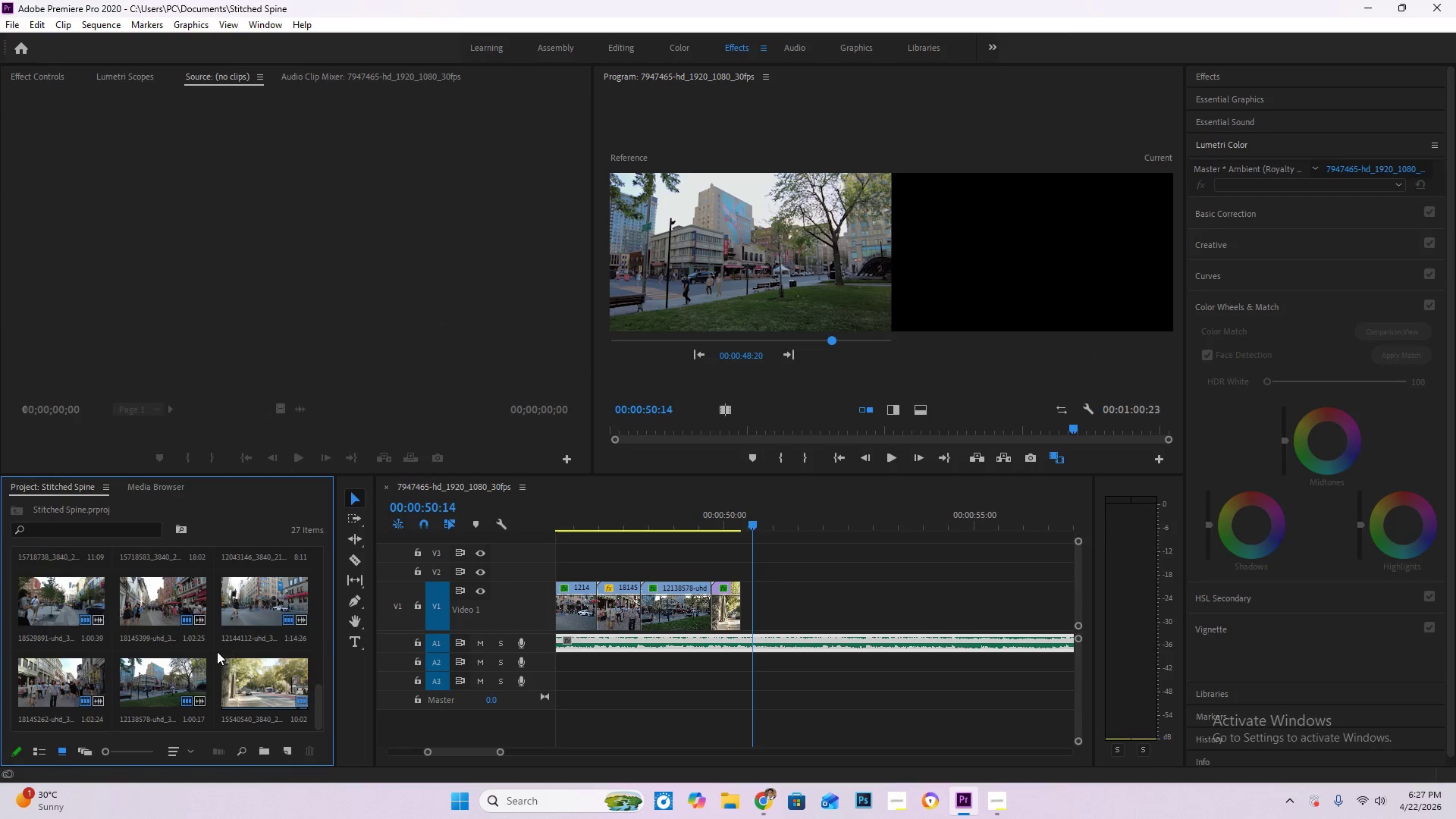 
left_click([215, 651])
 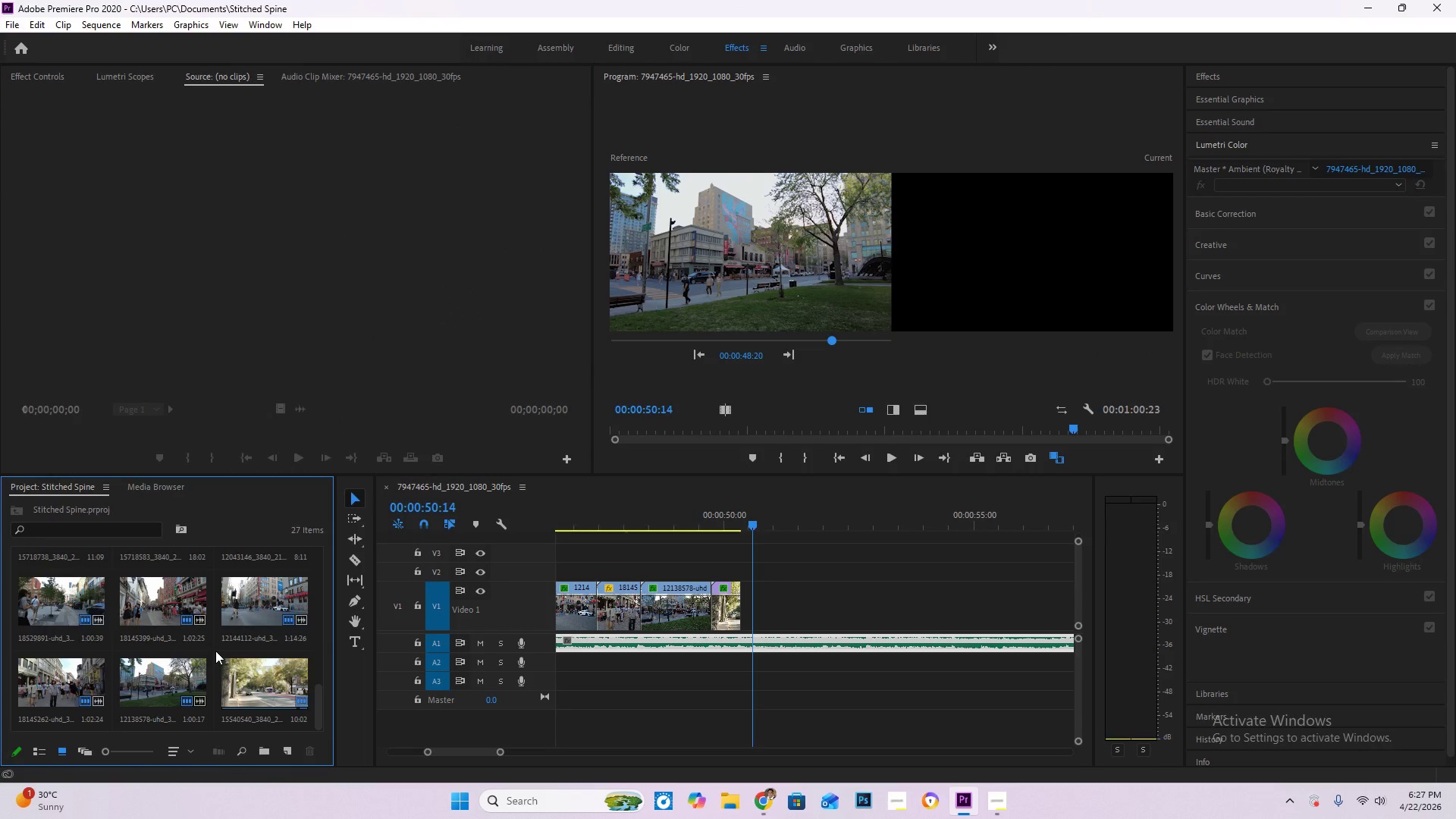 
double_click([215, 651])
 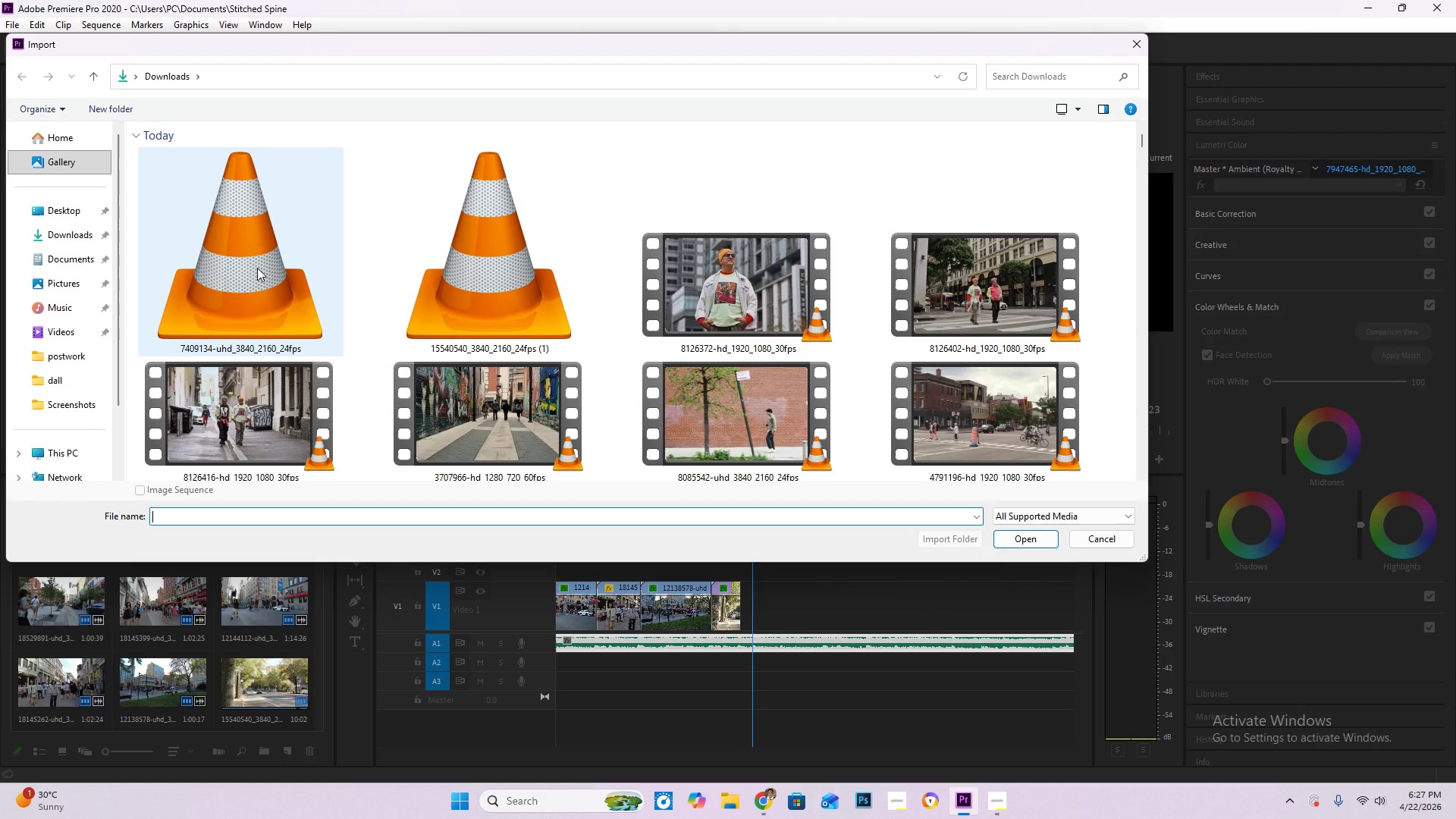 
double_click([257, 268])
 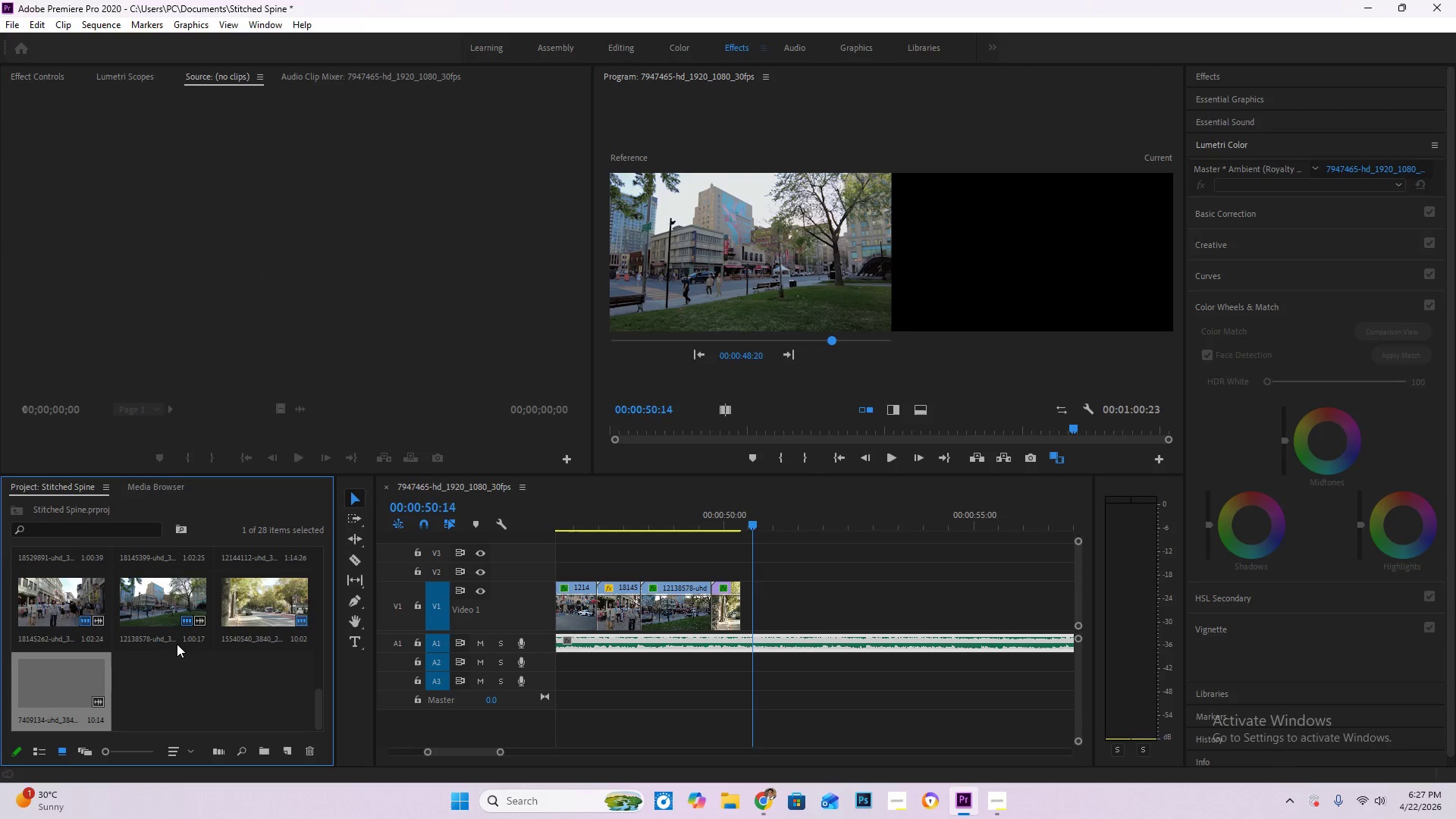 
left_click_drag(start_coordinate=[62, 688], to_coordinate=[767, 665])
 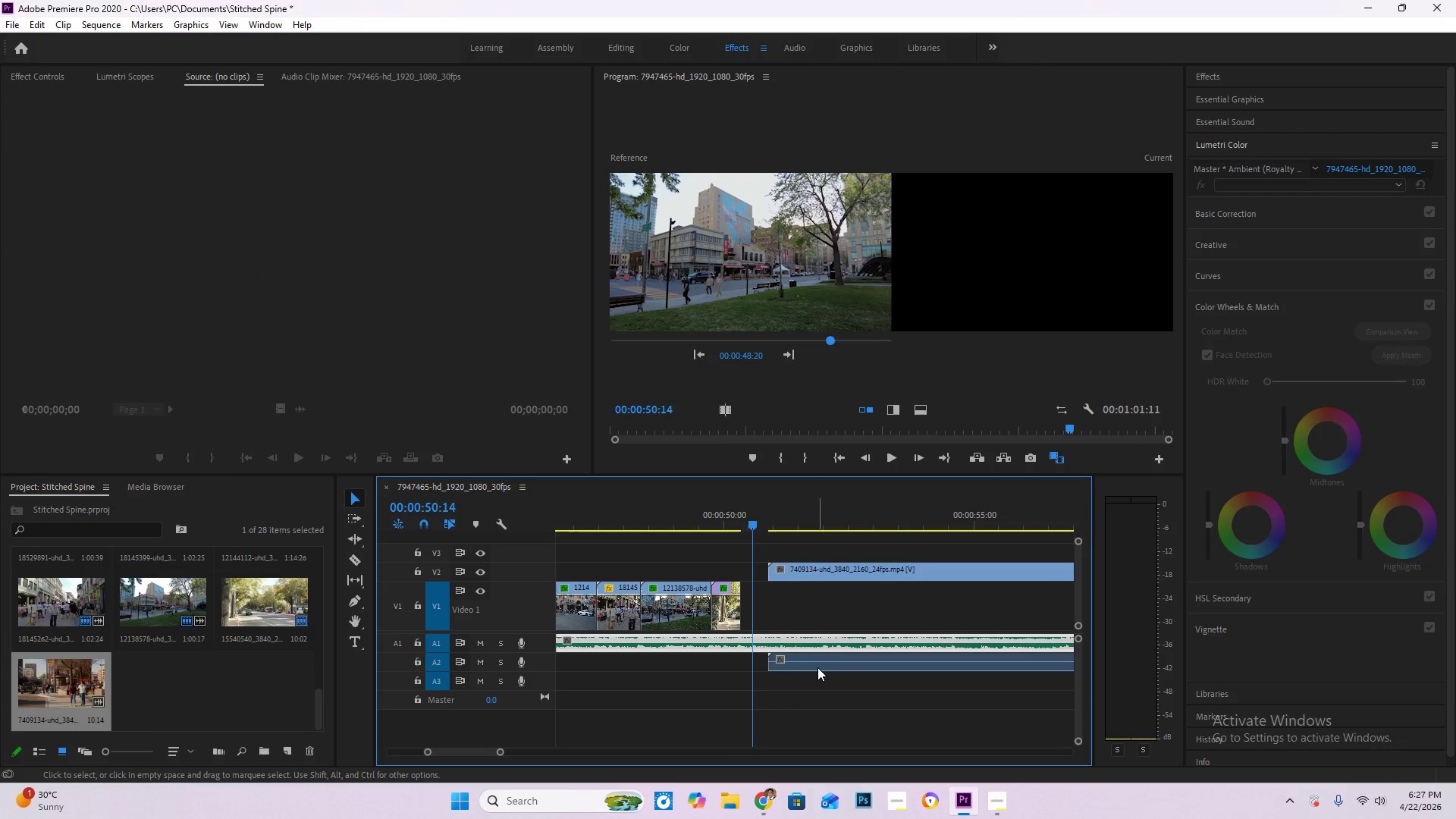 
left_click([817, 664])
 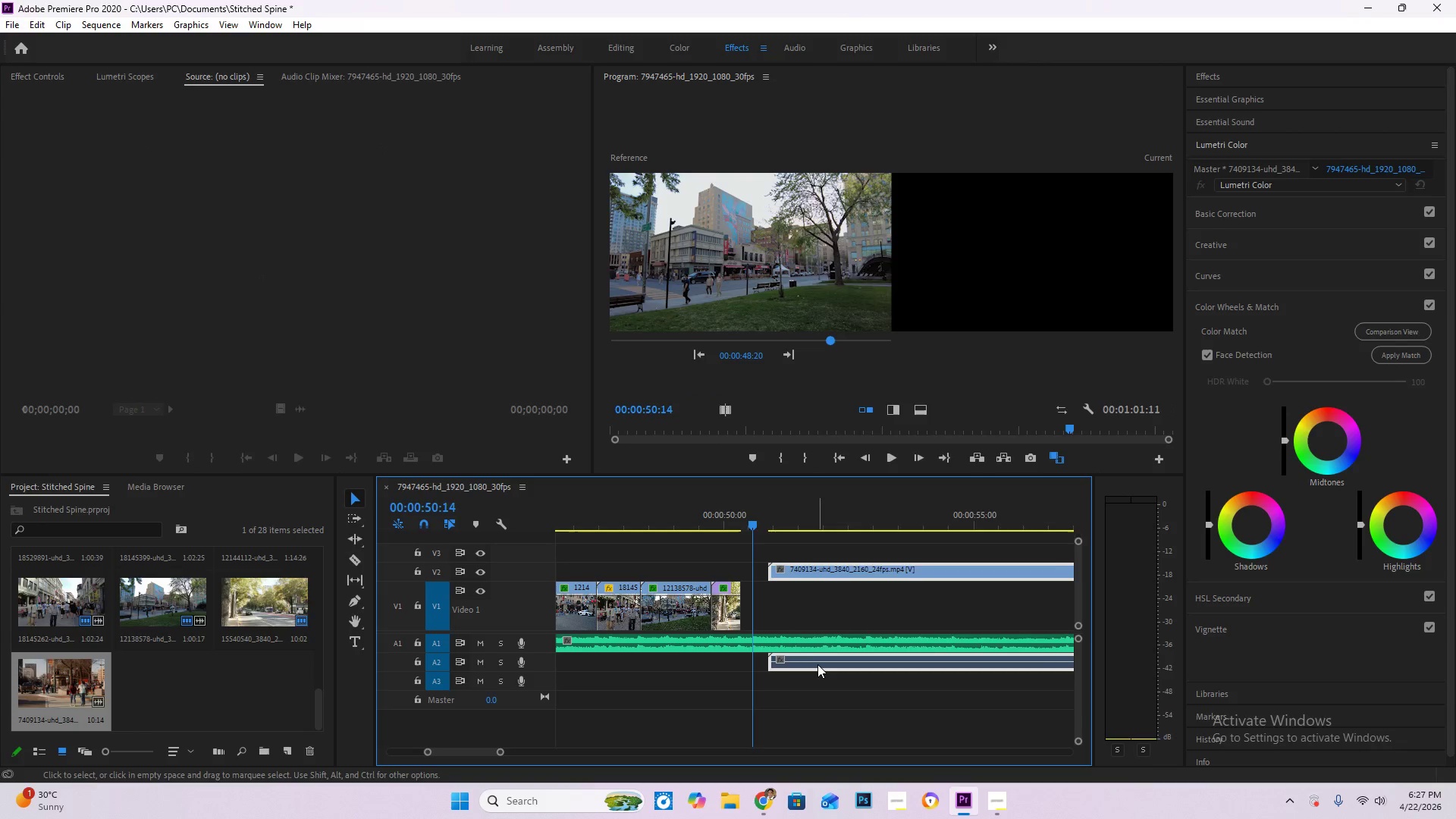 
right_click([817, 664])
 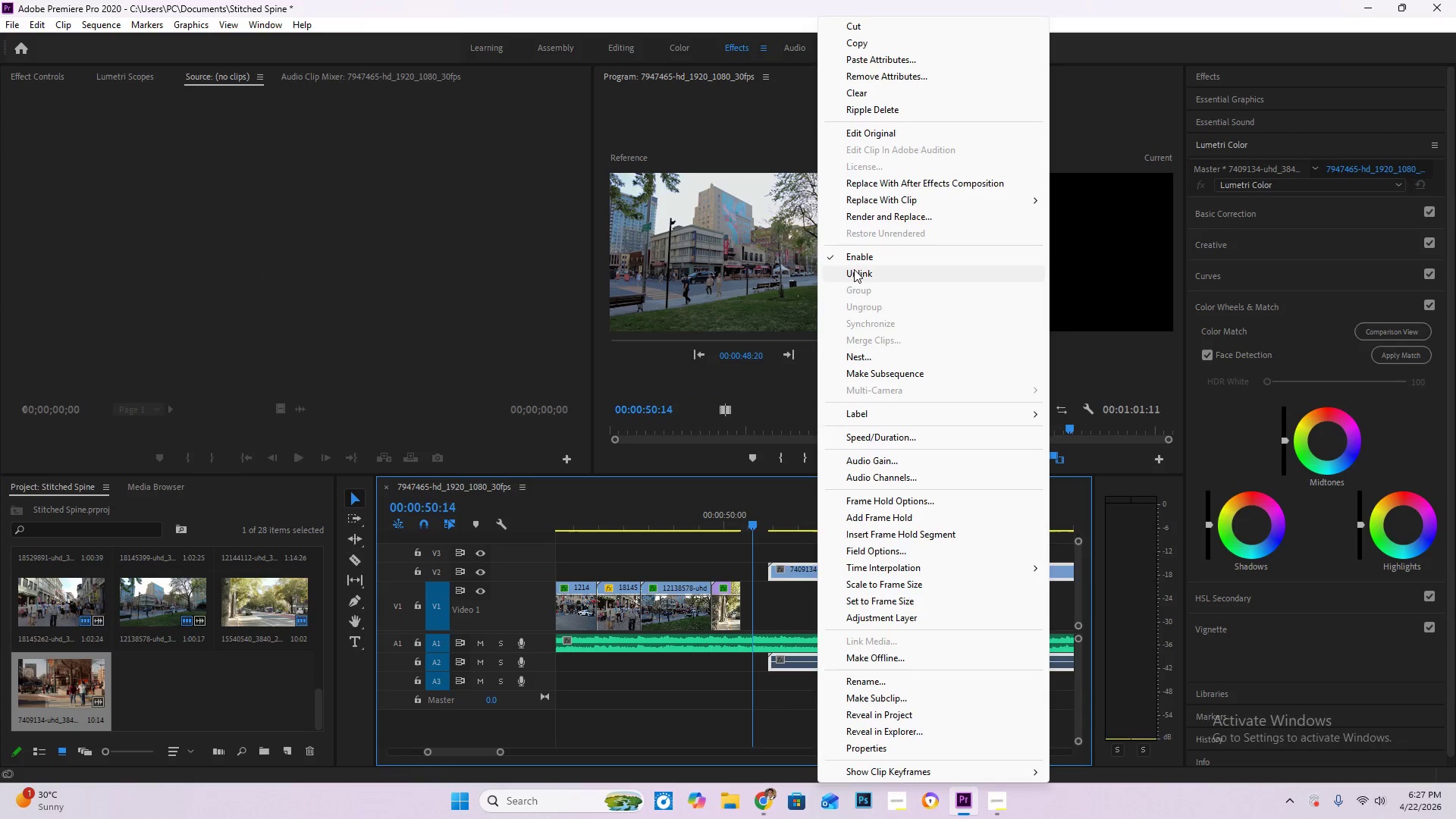 
left_click([858, 271])
 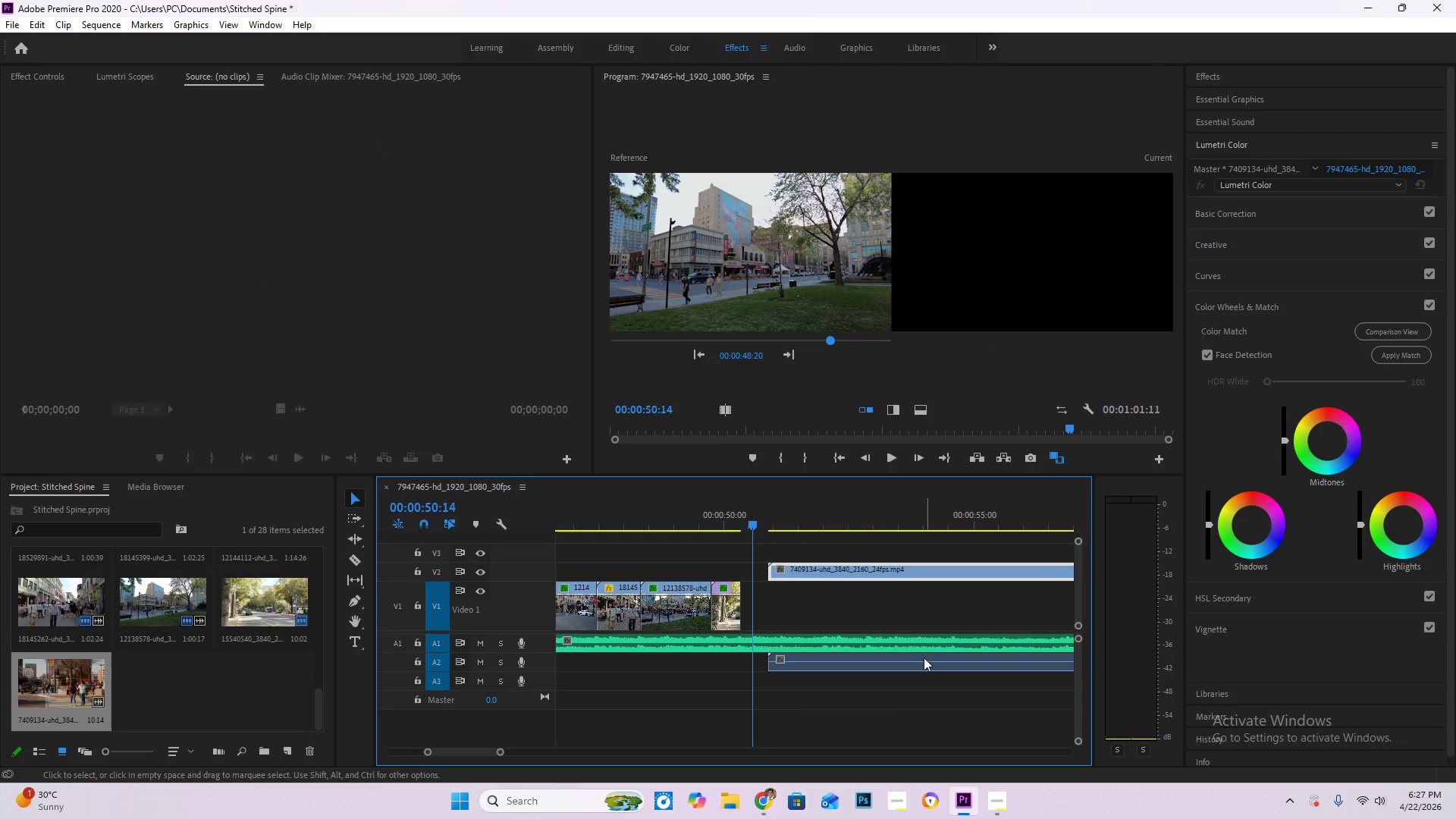 
left_click([921, 661])
 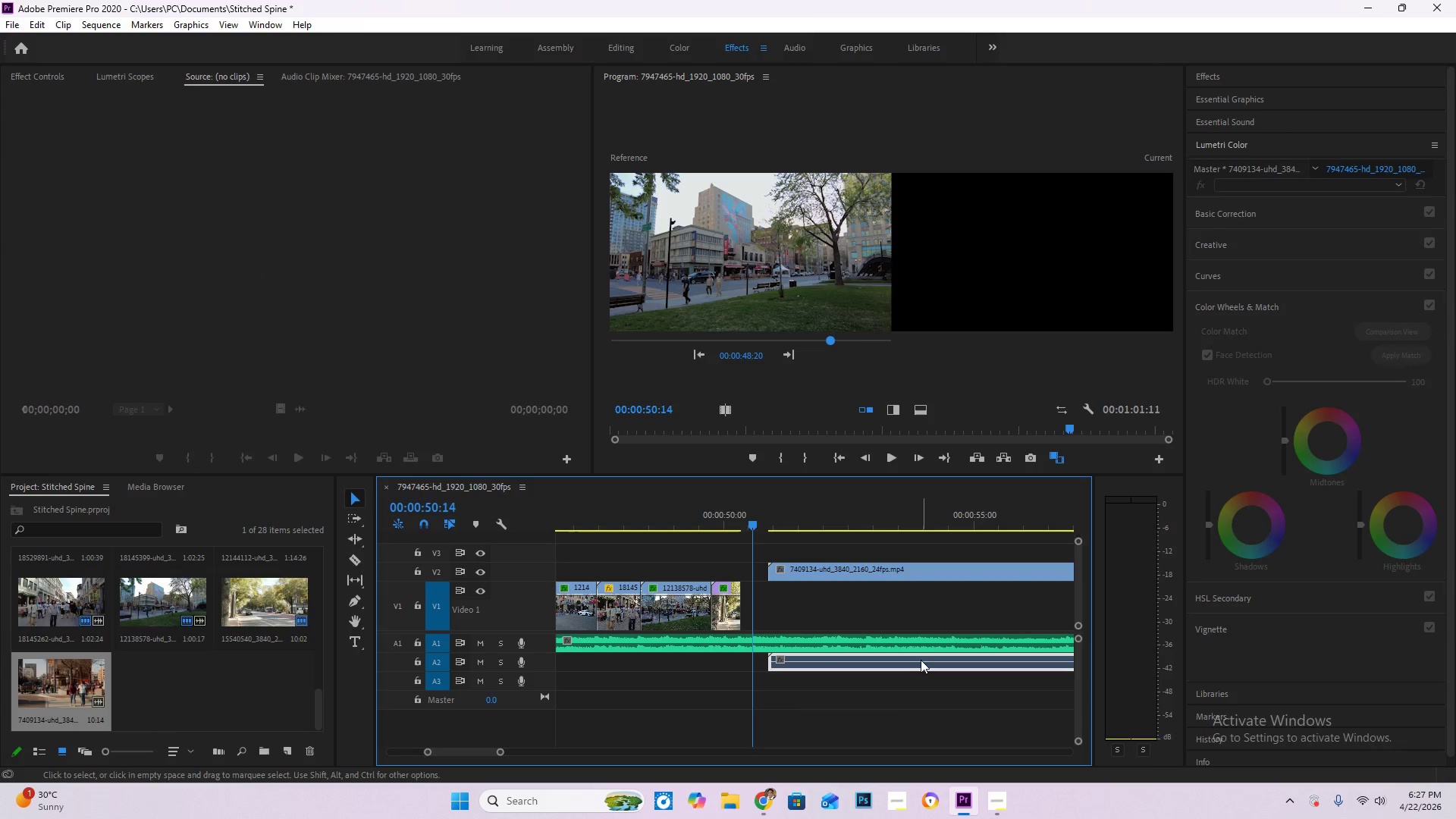 
key(Delete)
 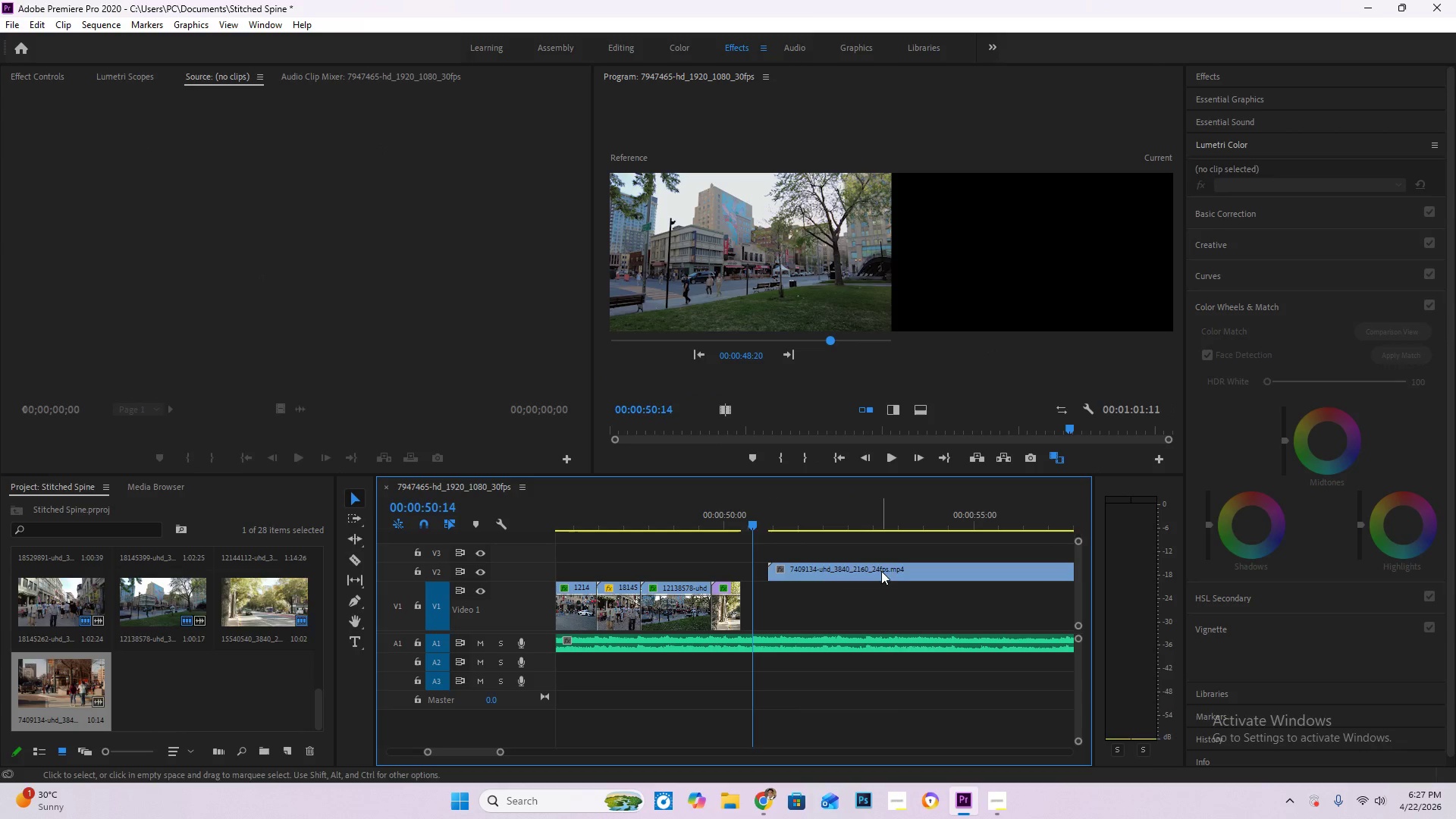 
left_click_drag(start_coordinate=[881, 571], to_coordinate=[849, 628])
 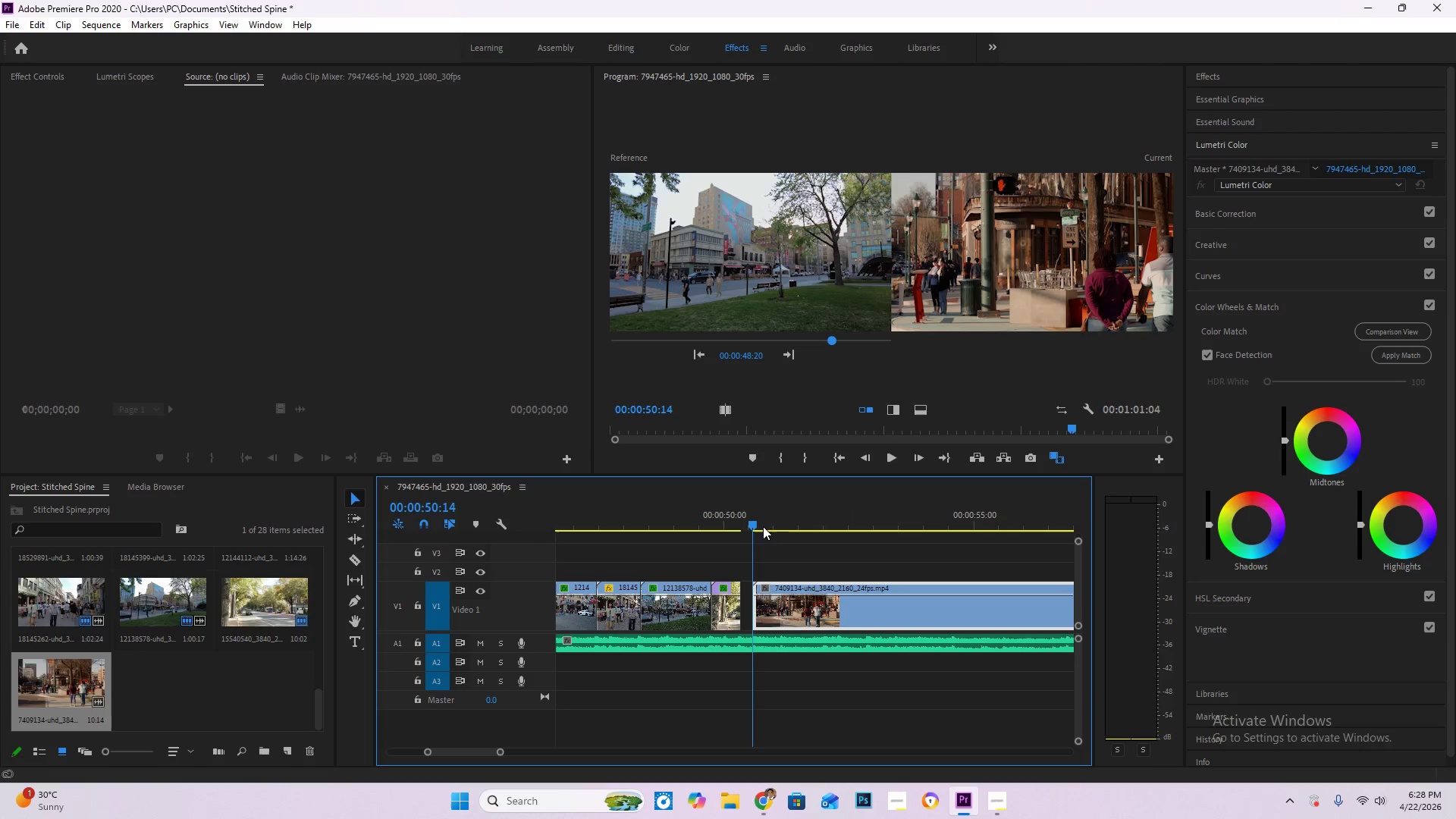 
left_click_drag(start_coordinate=[755, 525], to_coordinate=[733, 524])
 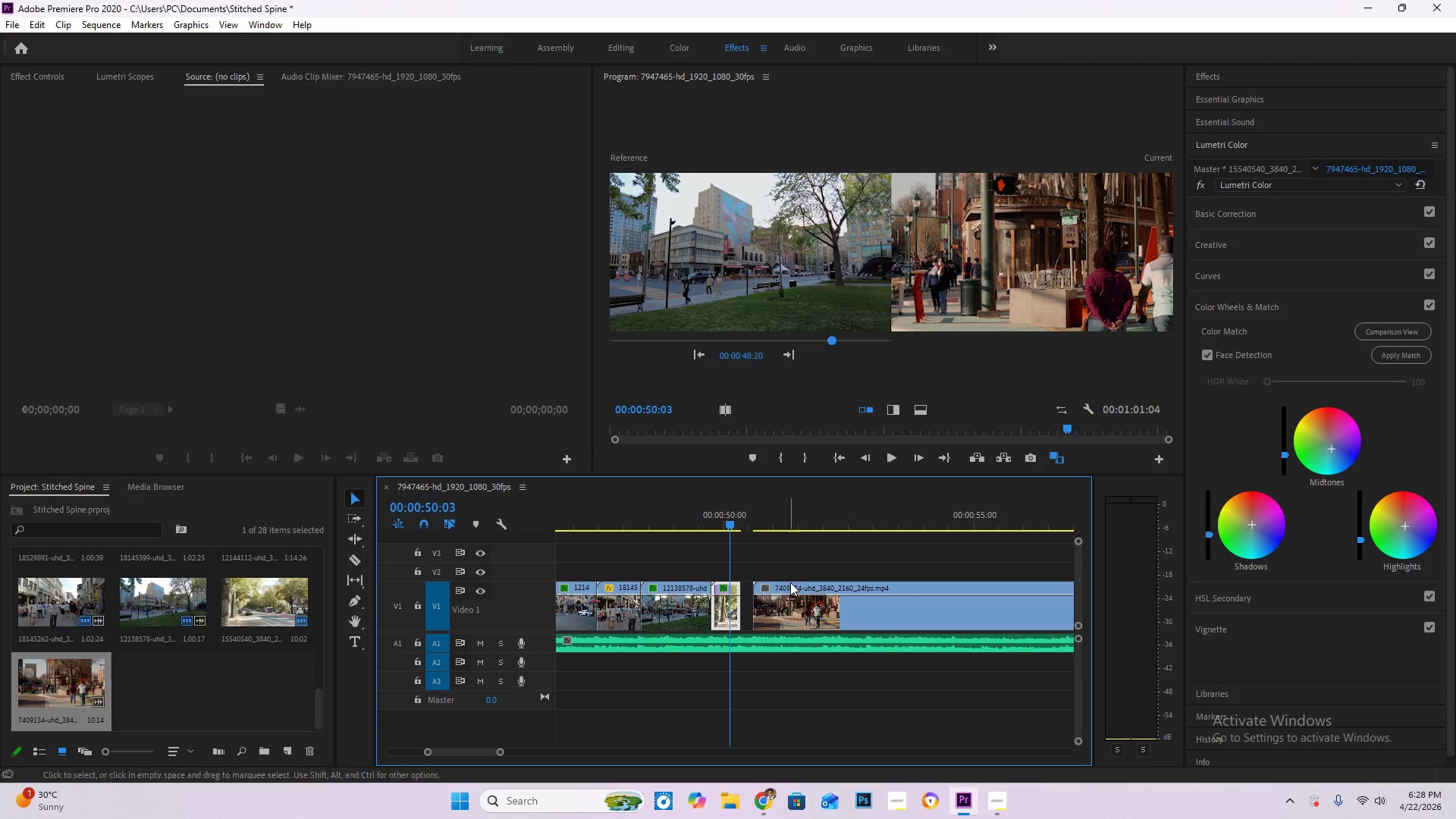 
left_click_drag(start_coordinate=[795, 581], to_coordinate=[786, 584])
 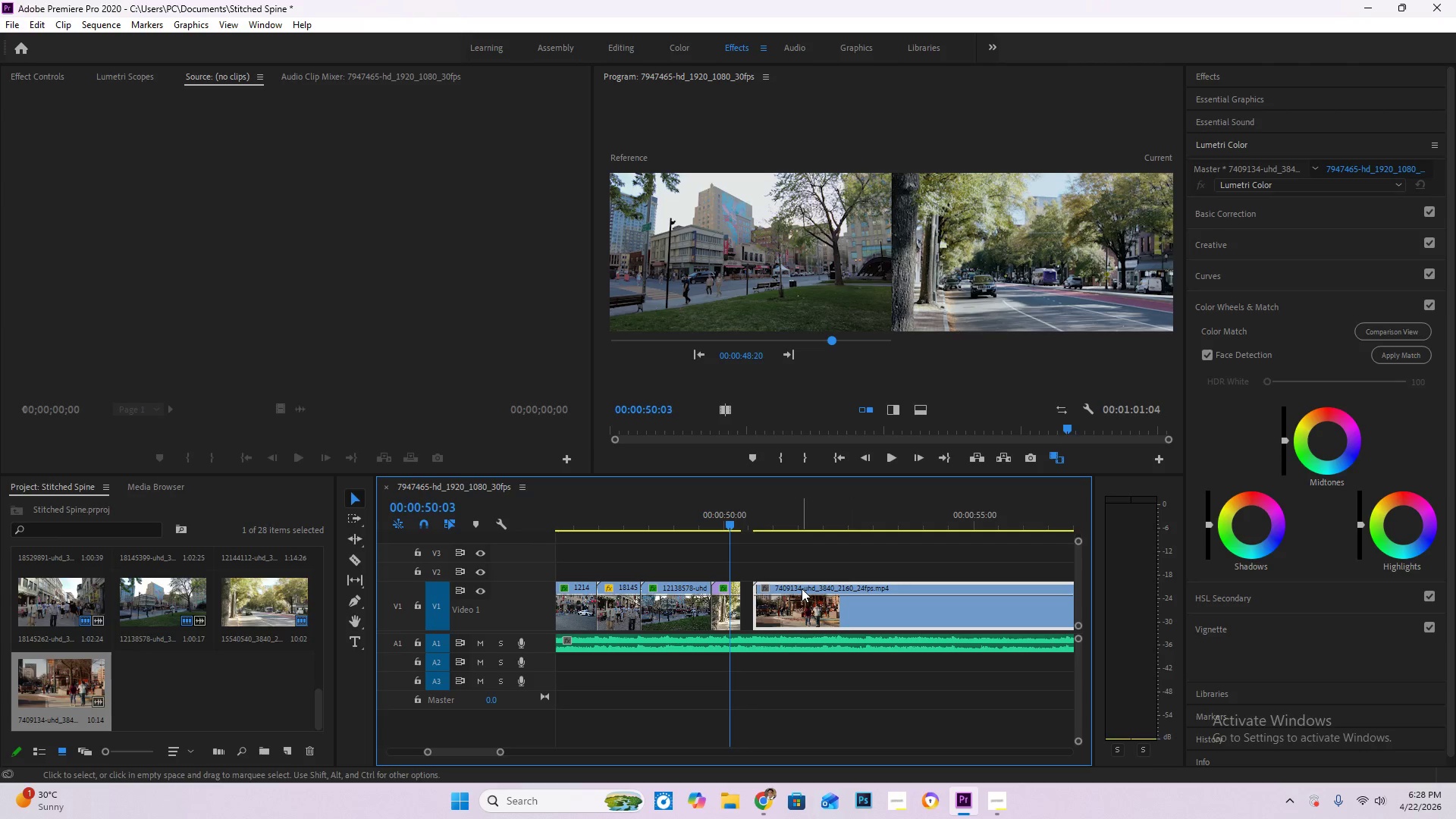 
left_click_drag(start_coordinate=[802, 588], to_coordinate=[787, 587])
 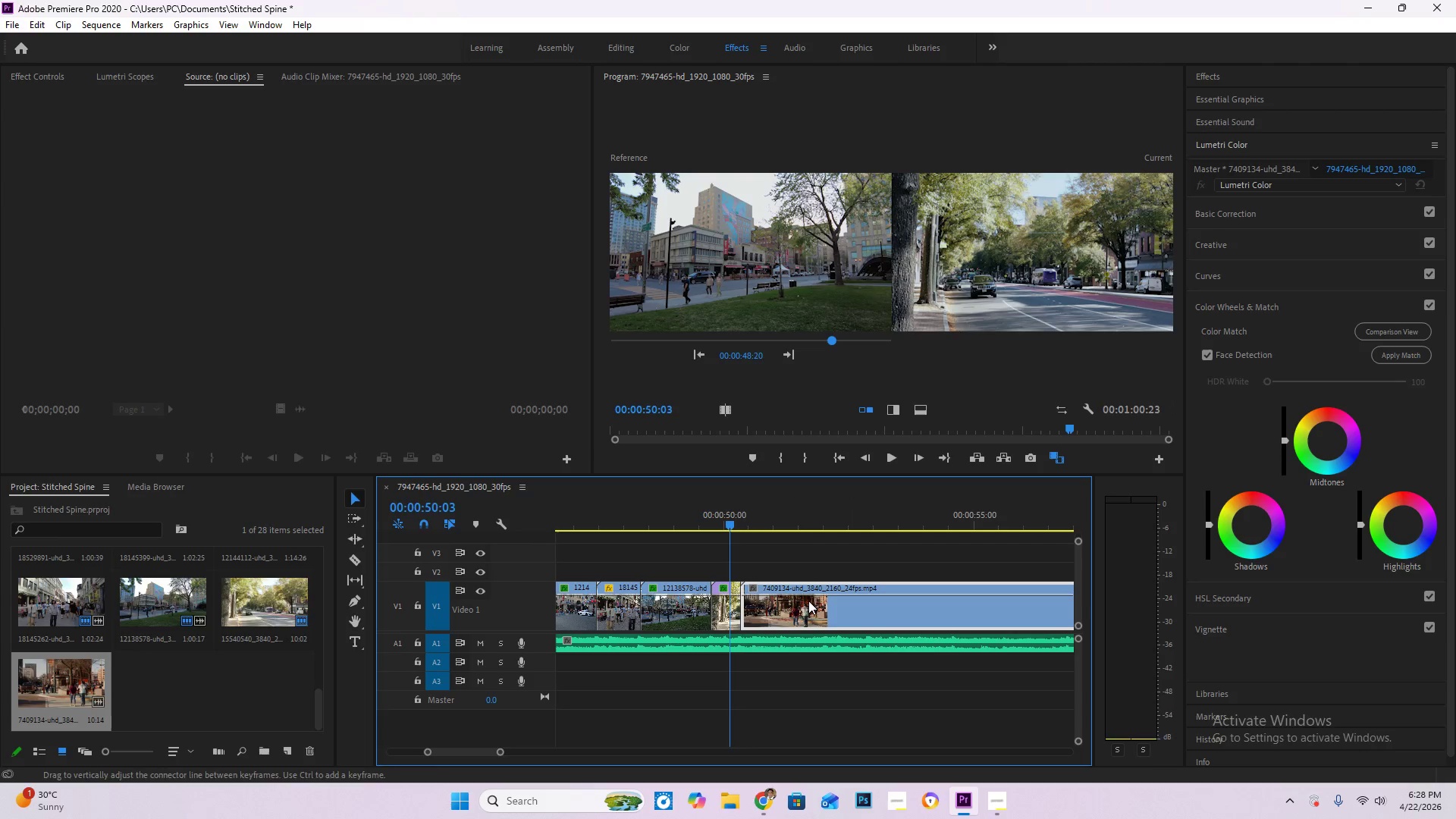 
key(Space)
 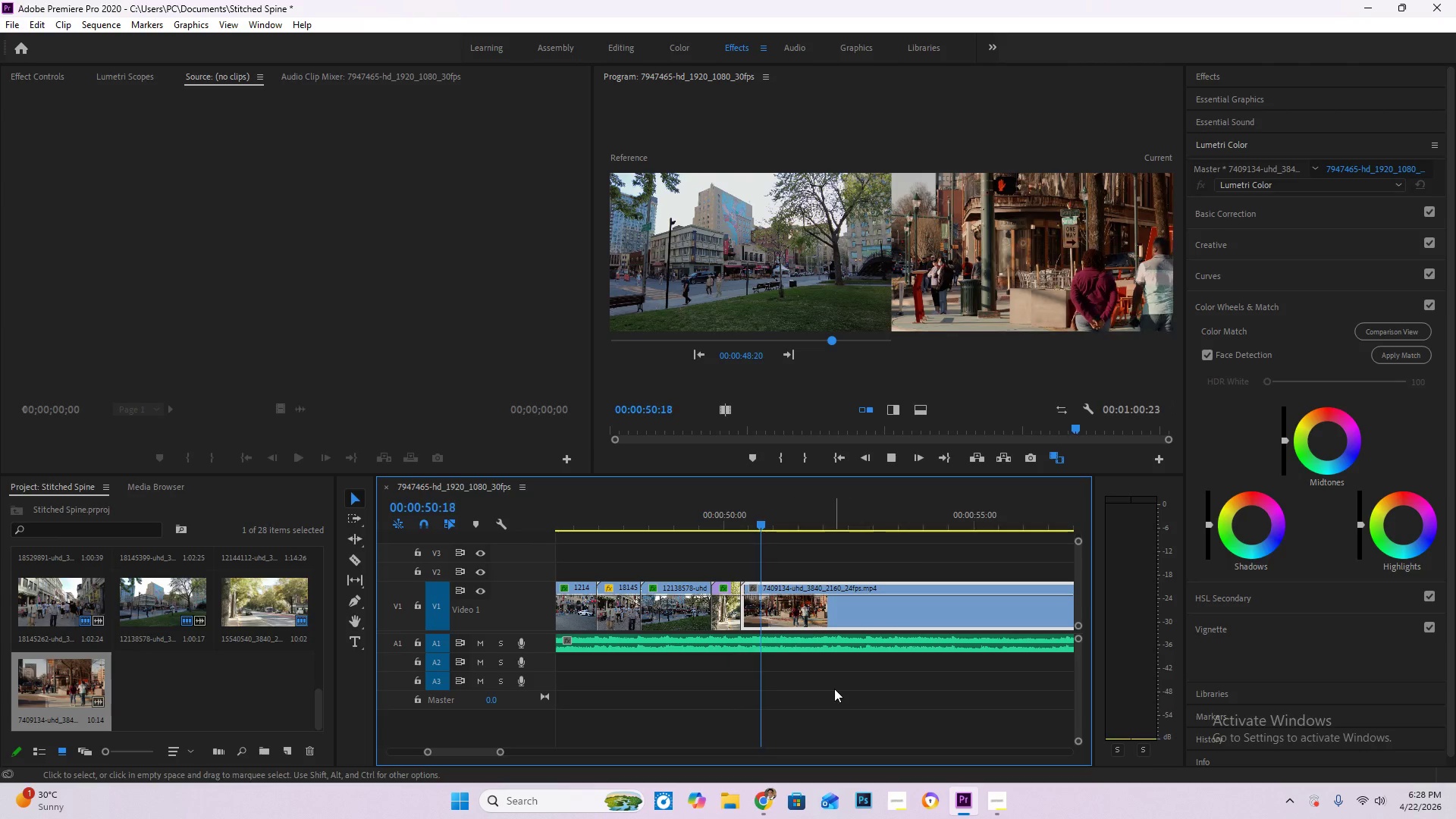 
key(Space)
 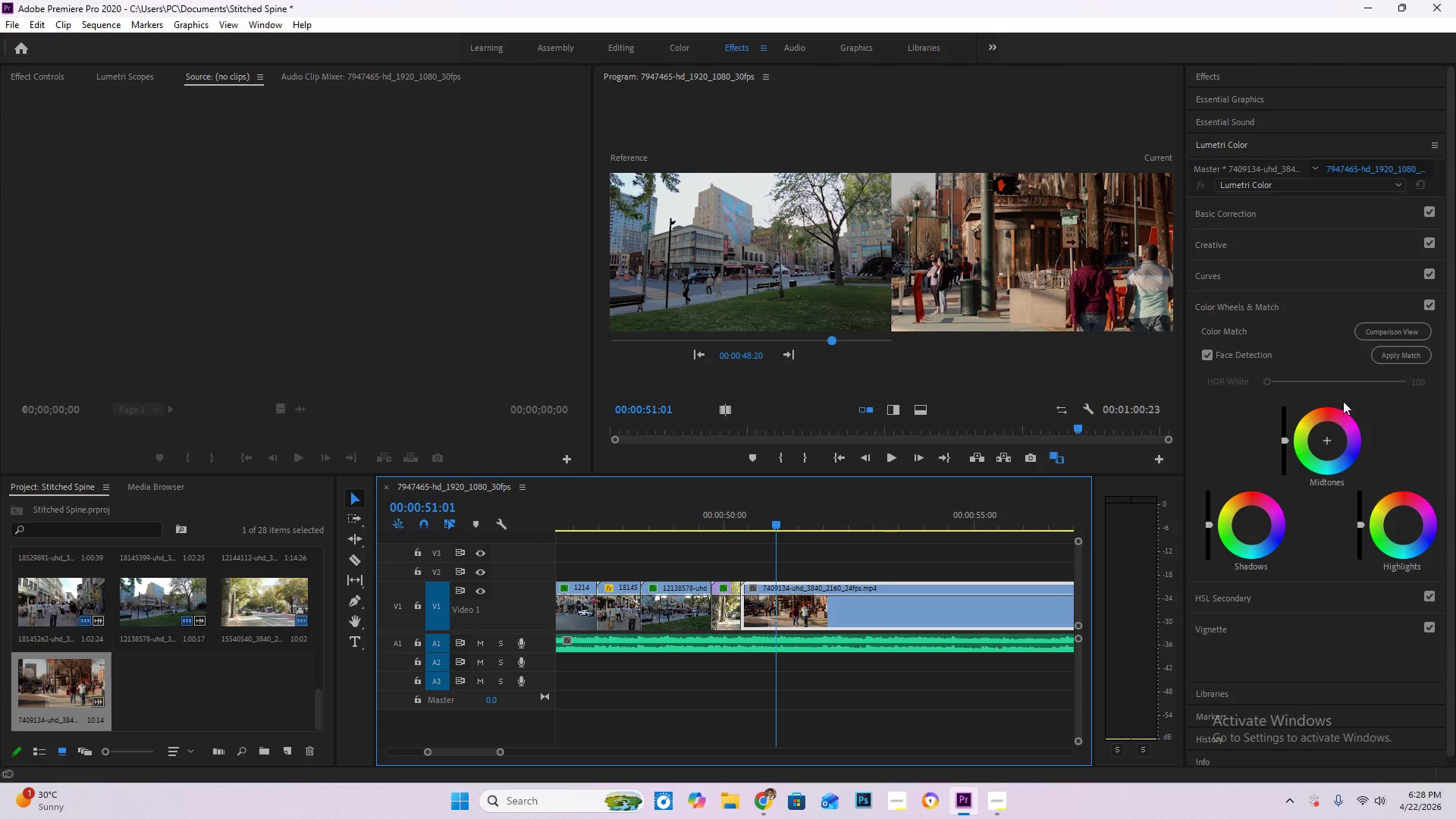 
left_click([1400, 356])
 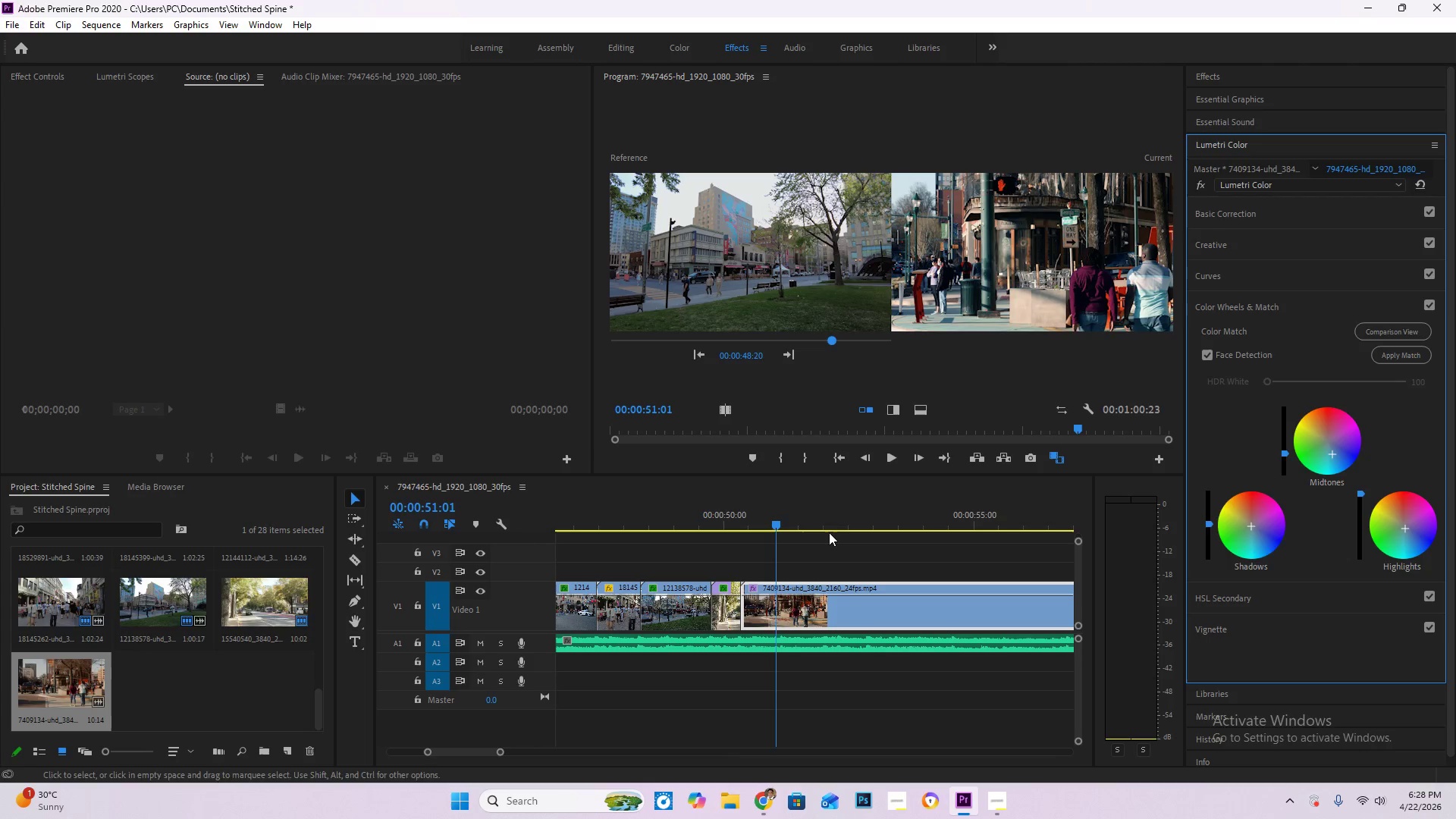 
wait(5.5)
 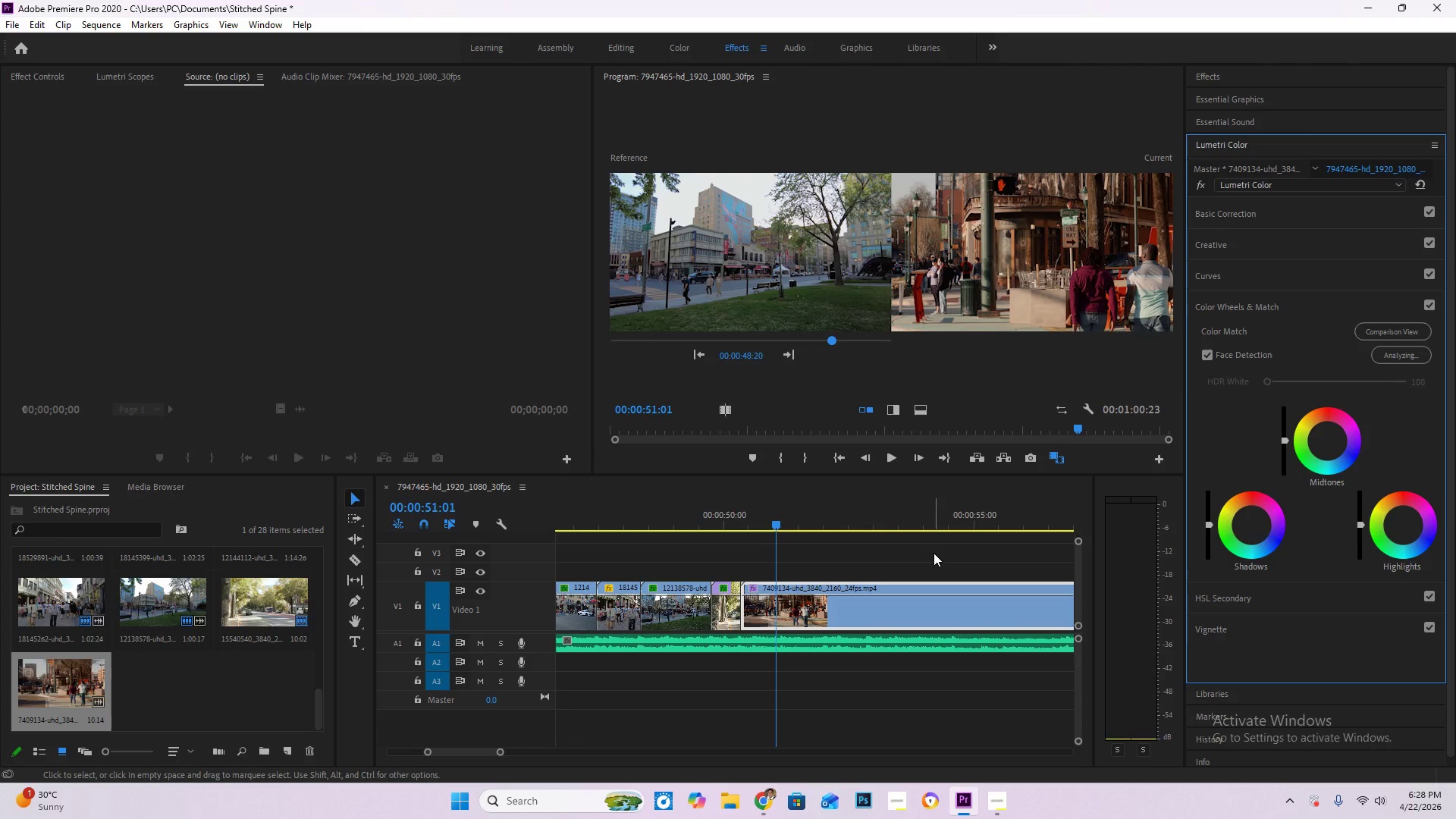 
left_click_drag(start_coordinate=[1214, 526], to_coordinate=[1205, 619])
 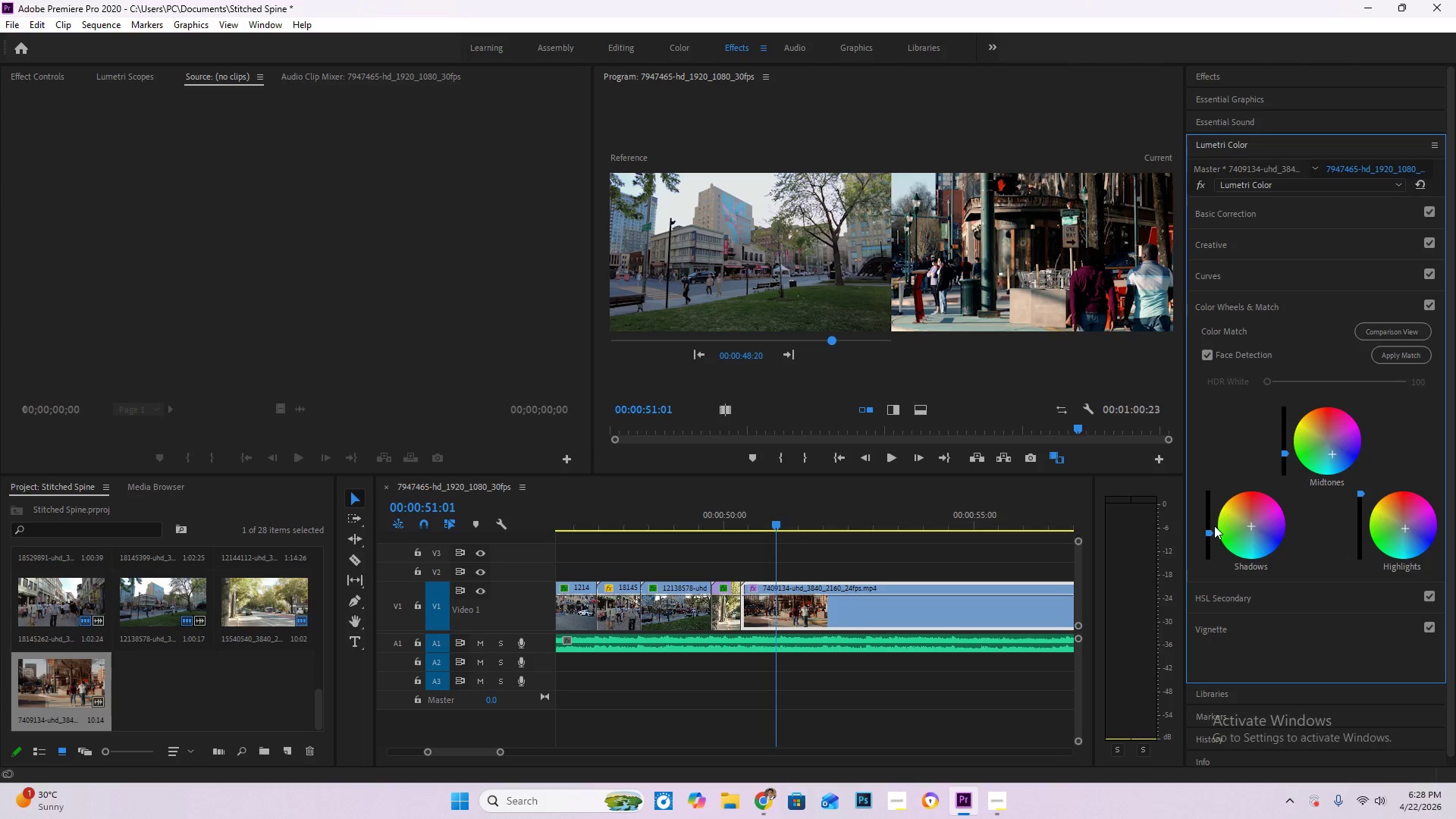 
key(Control+Z)
 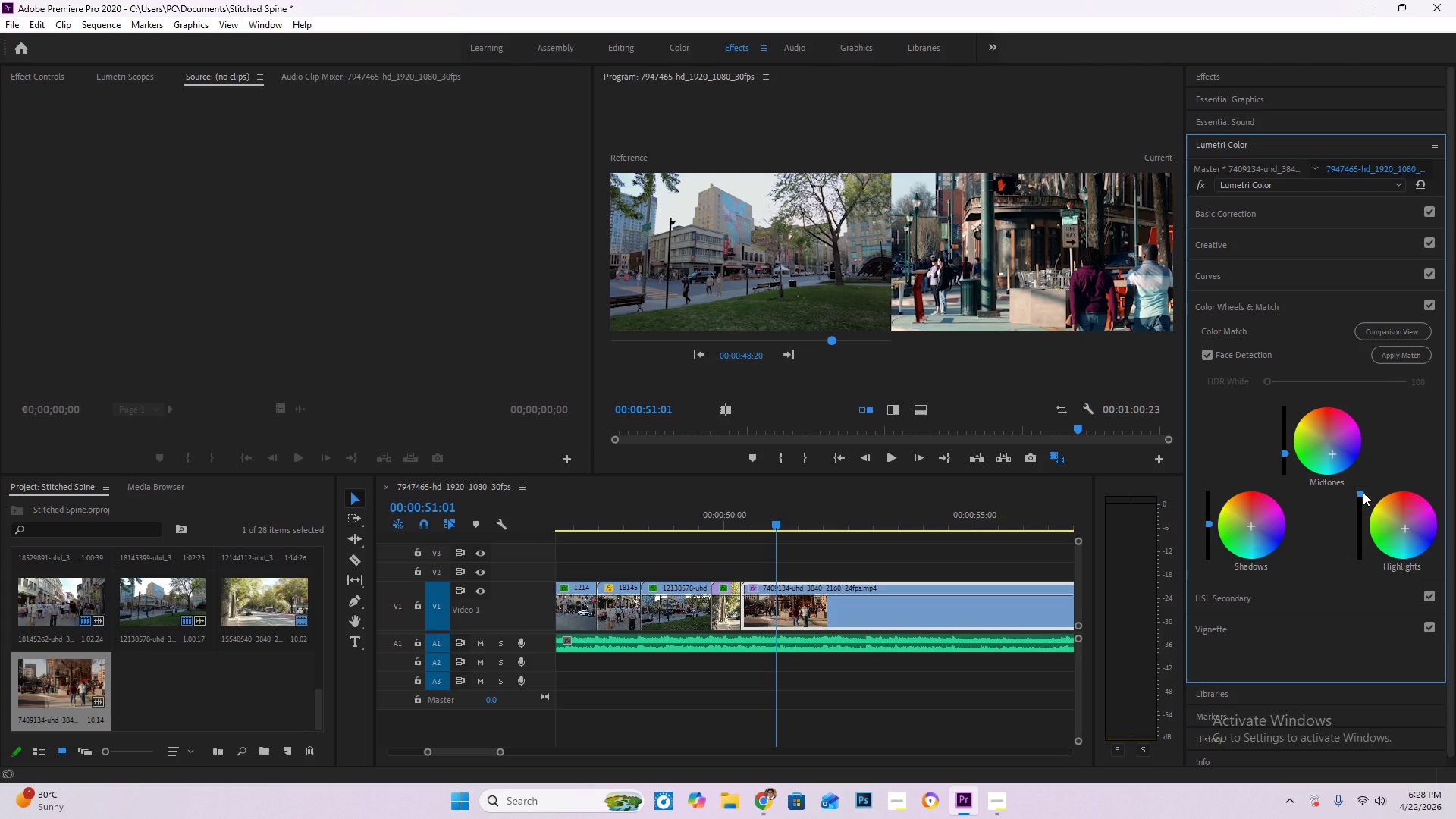 
left_click_drag(start_coordinate=[1362, 492], to_coordinate=[1371, 793])
 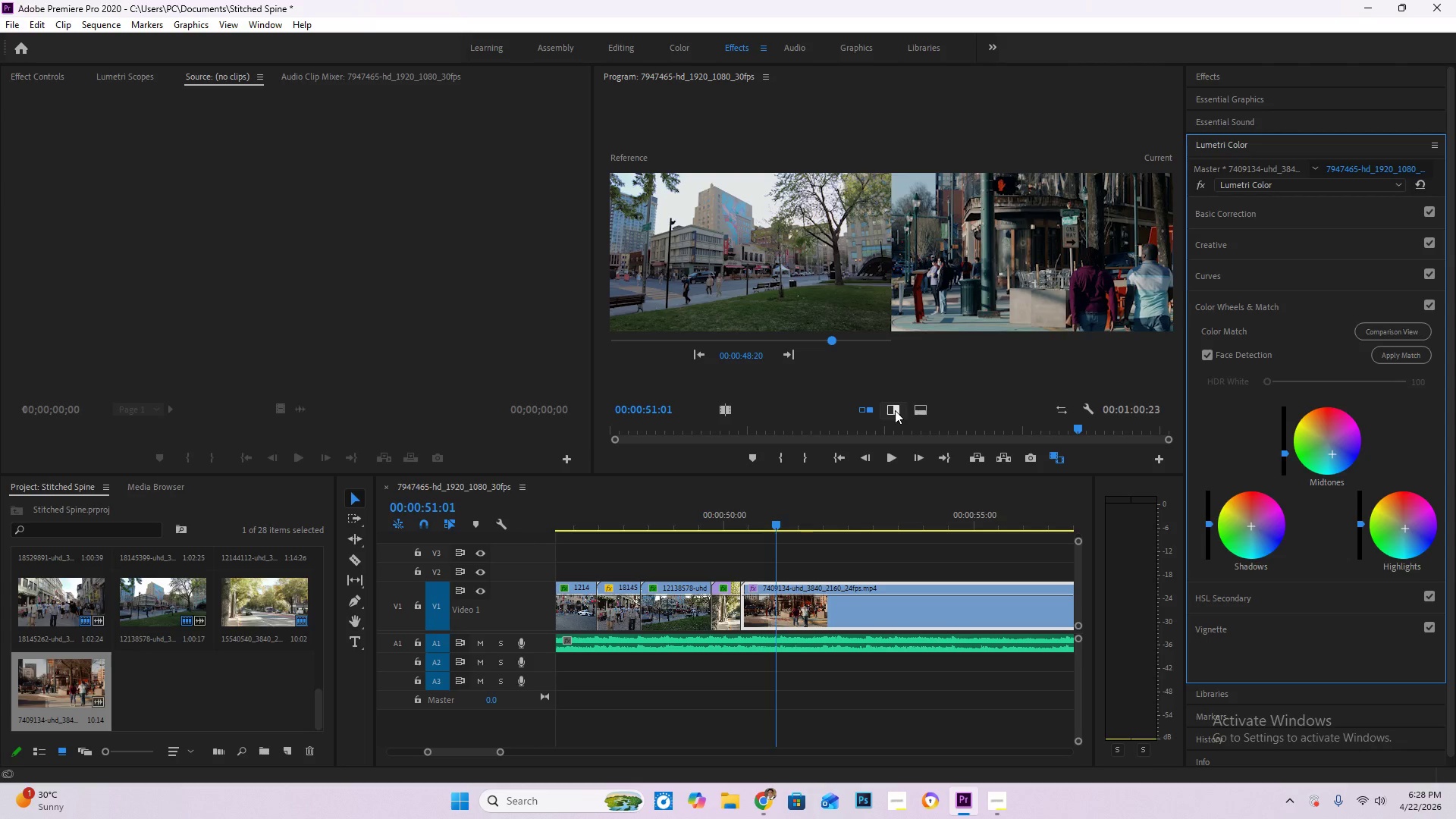 
left_click([896, 414])
 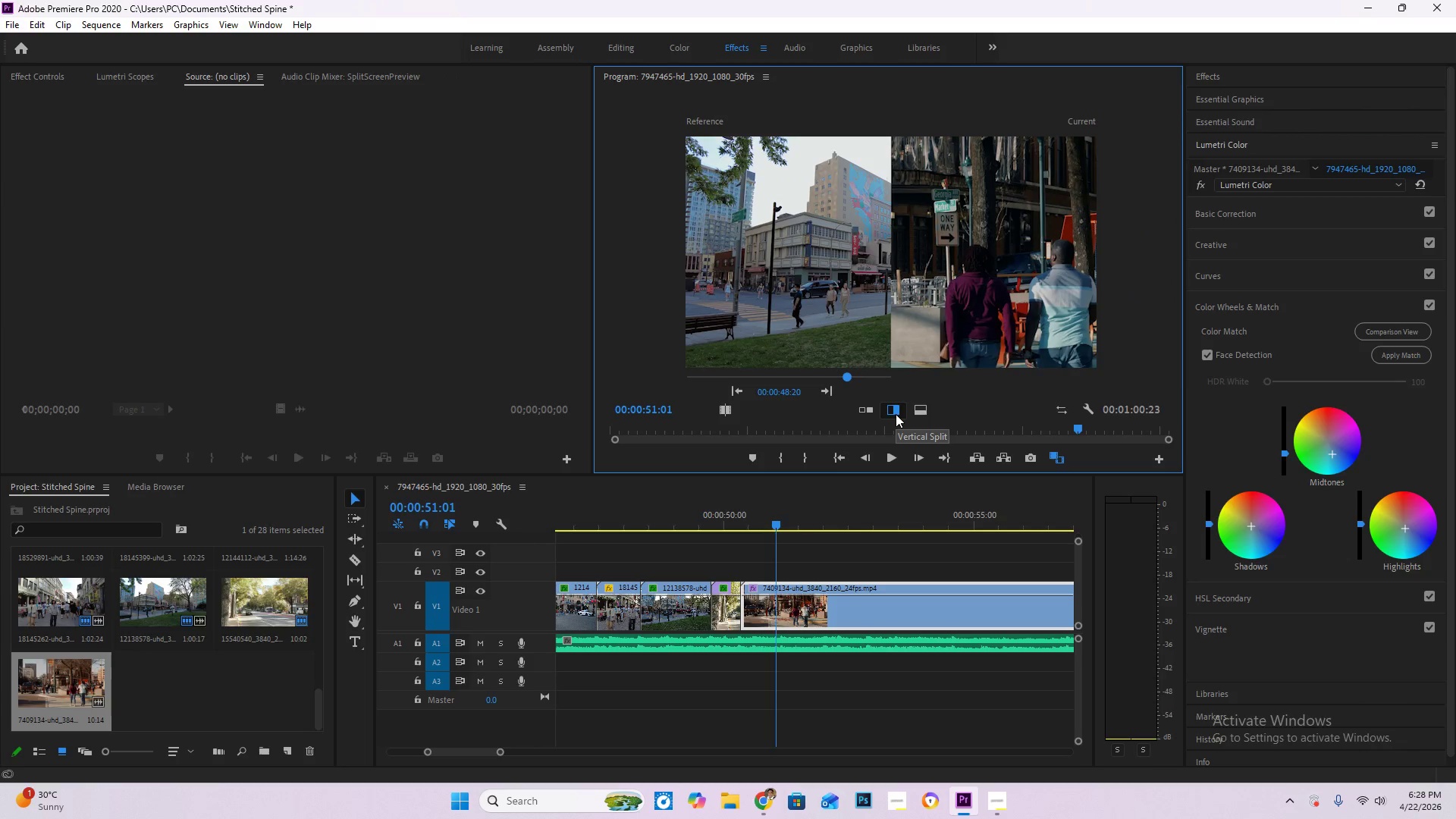 
left_click_drag(start_coordinate=[1281, 451], to_coordinate=[1291, 340])
 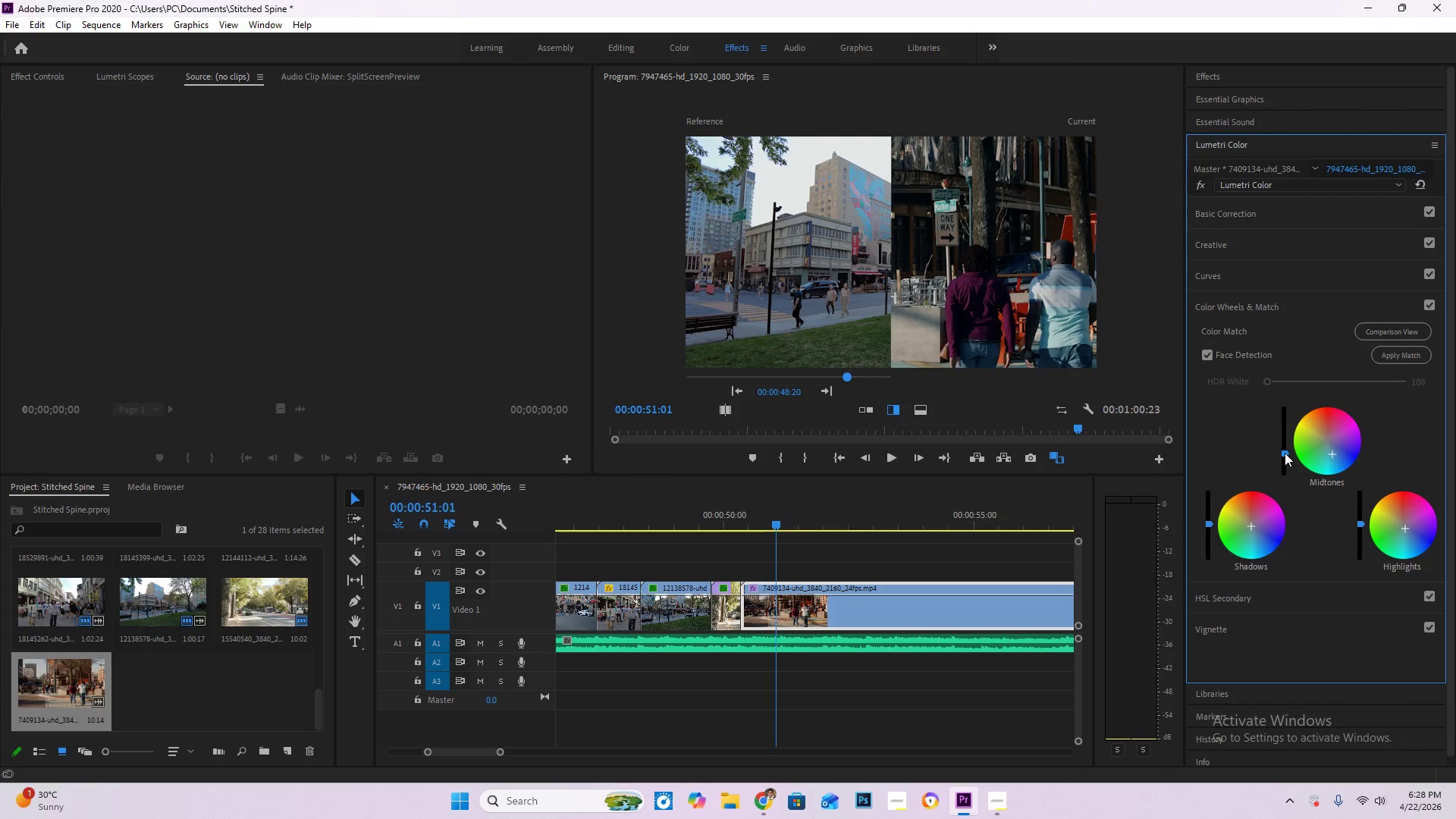 
left_click_drag(start_coordinate=[1285, 453], to_coordinate=[1320, 234])
 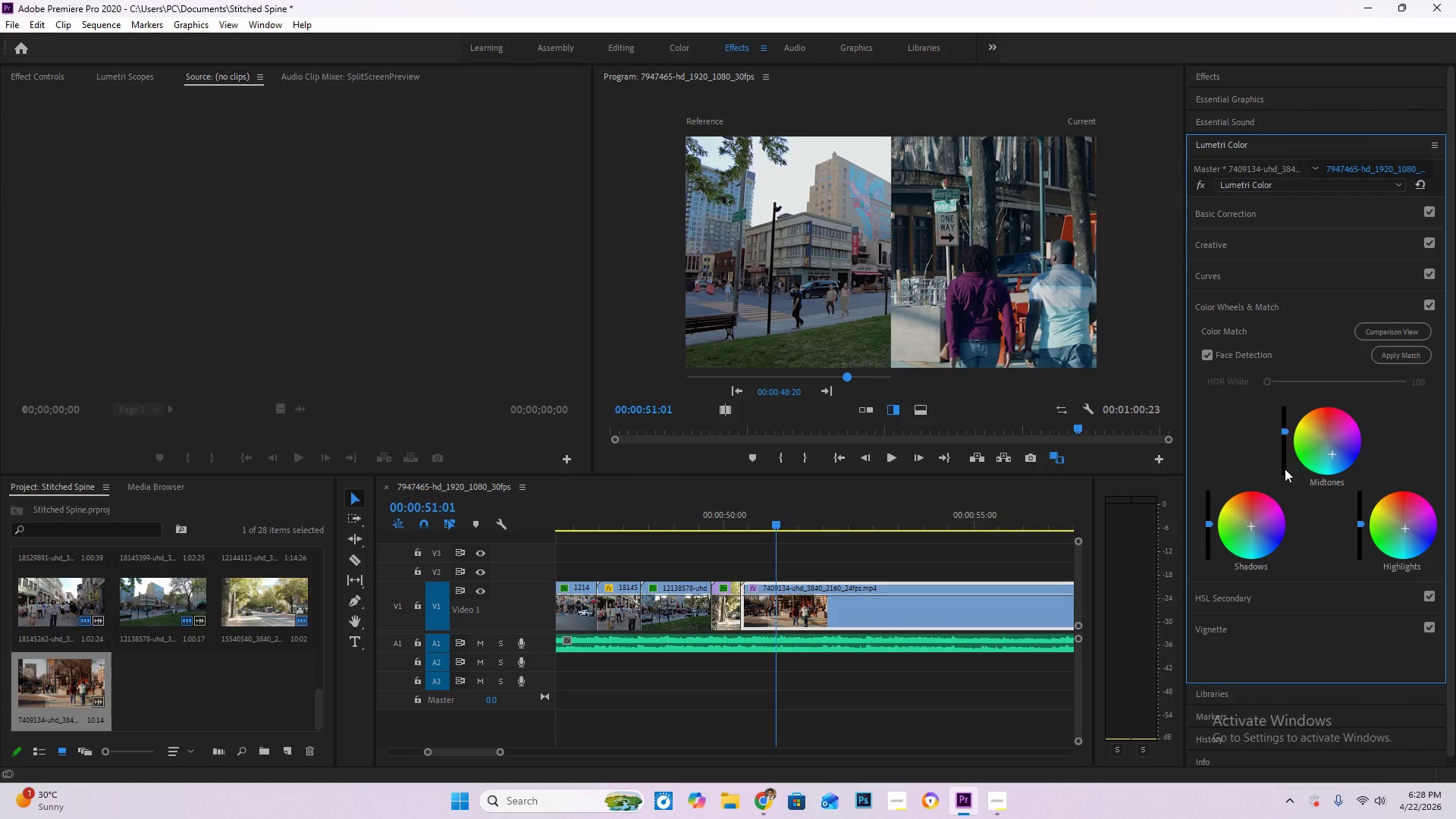 
key(Control+Z)
 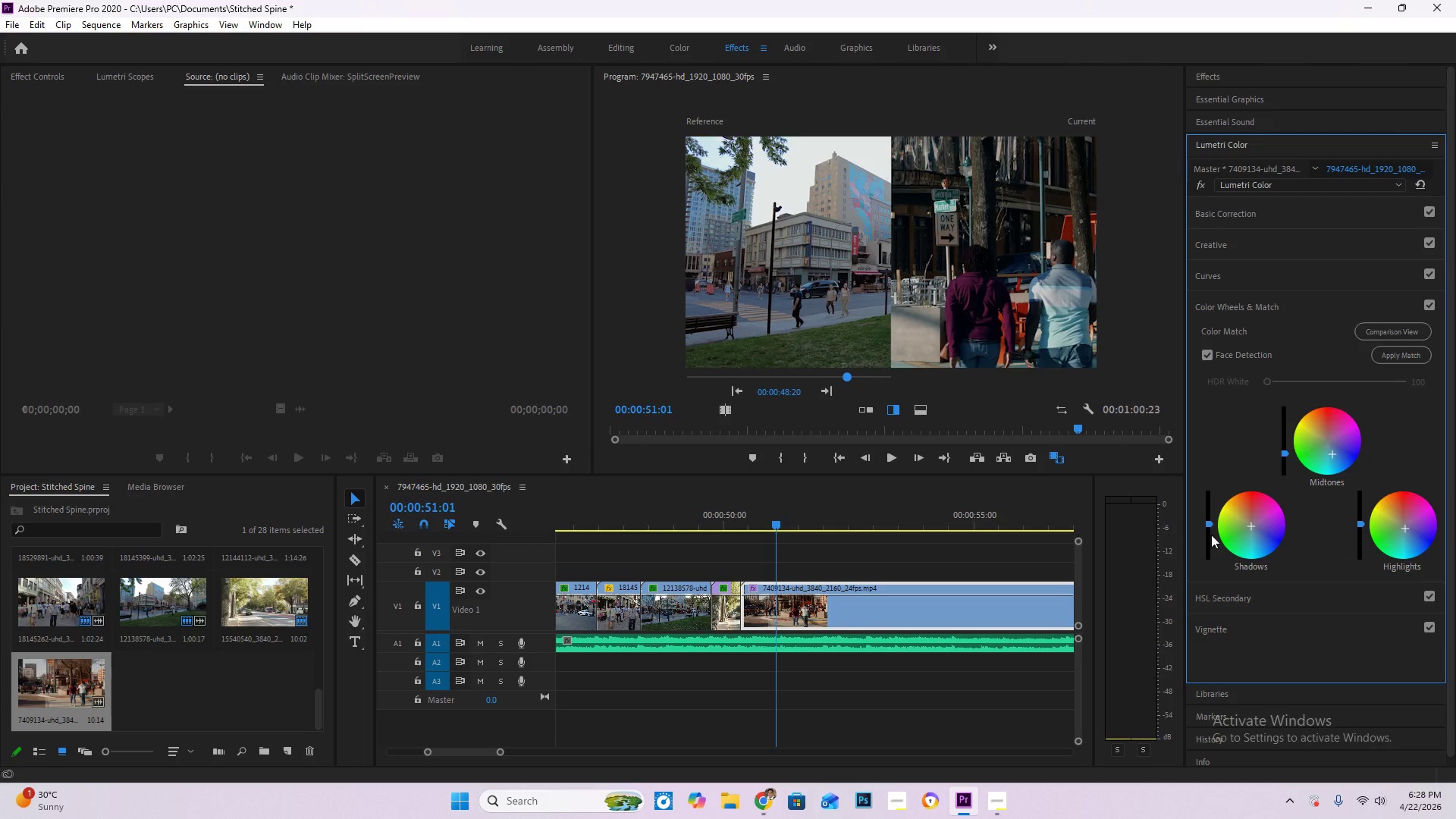 
left_click_drag(start_coordinate=[1209, 522], to_coordinate=[1219, 494])
 